 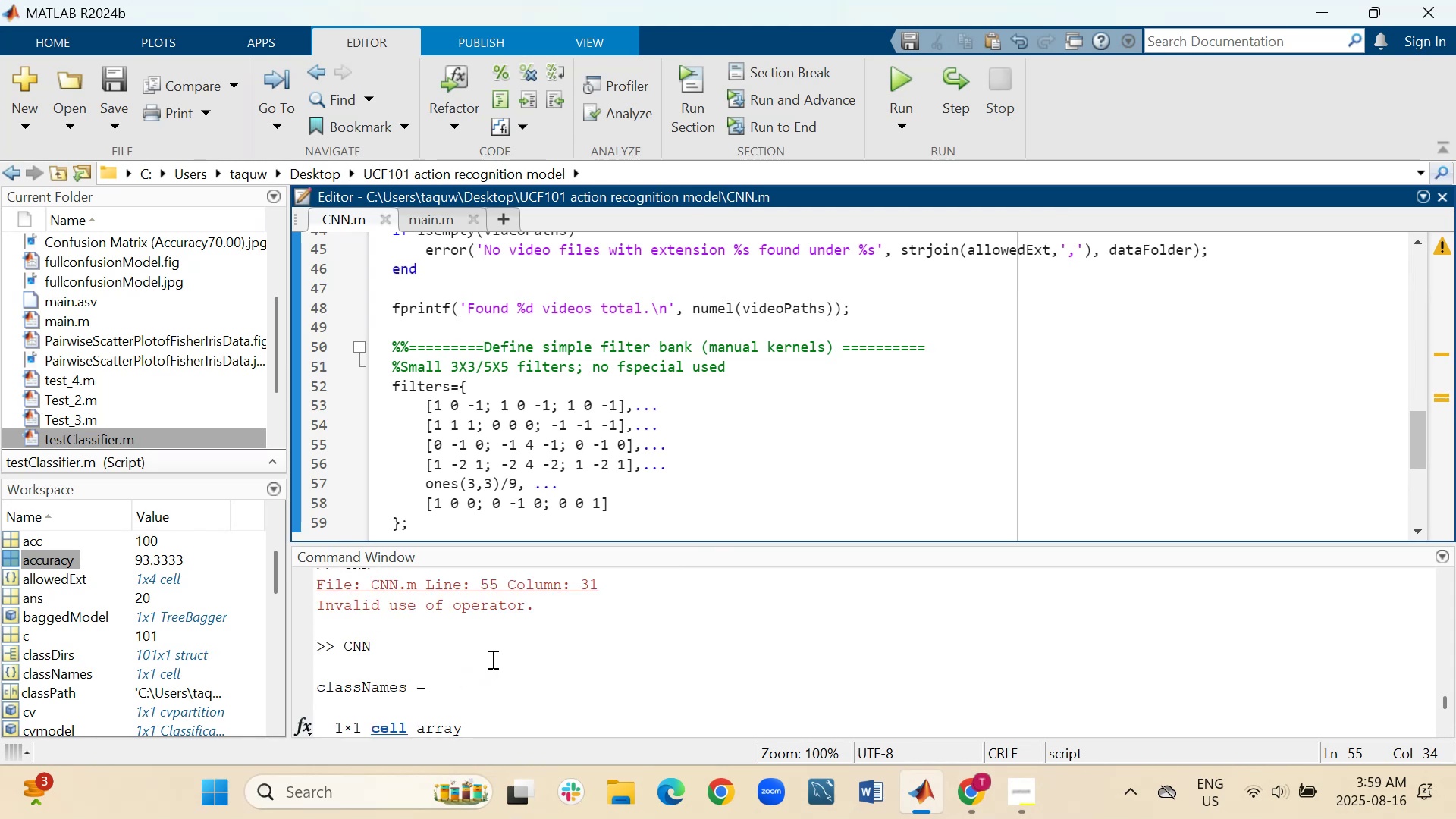 
scroll: coordinate [491, 658], scroll_direction: up, amount: 3.0
 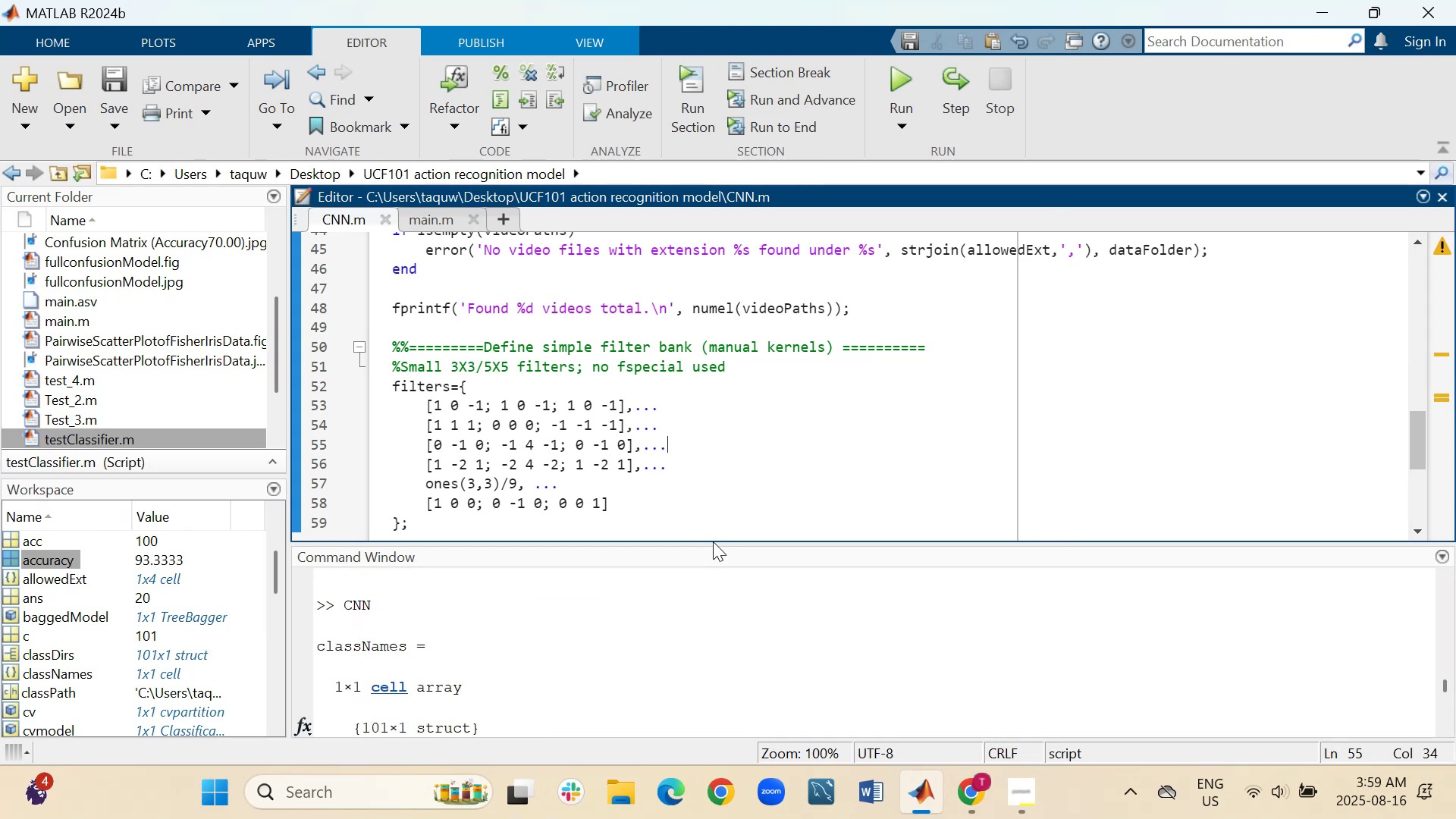 
left_click_drag(start_coordinate=[714, 544], to_coordinate=[682, 641])
 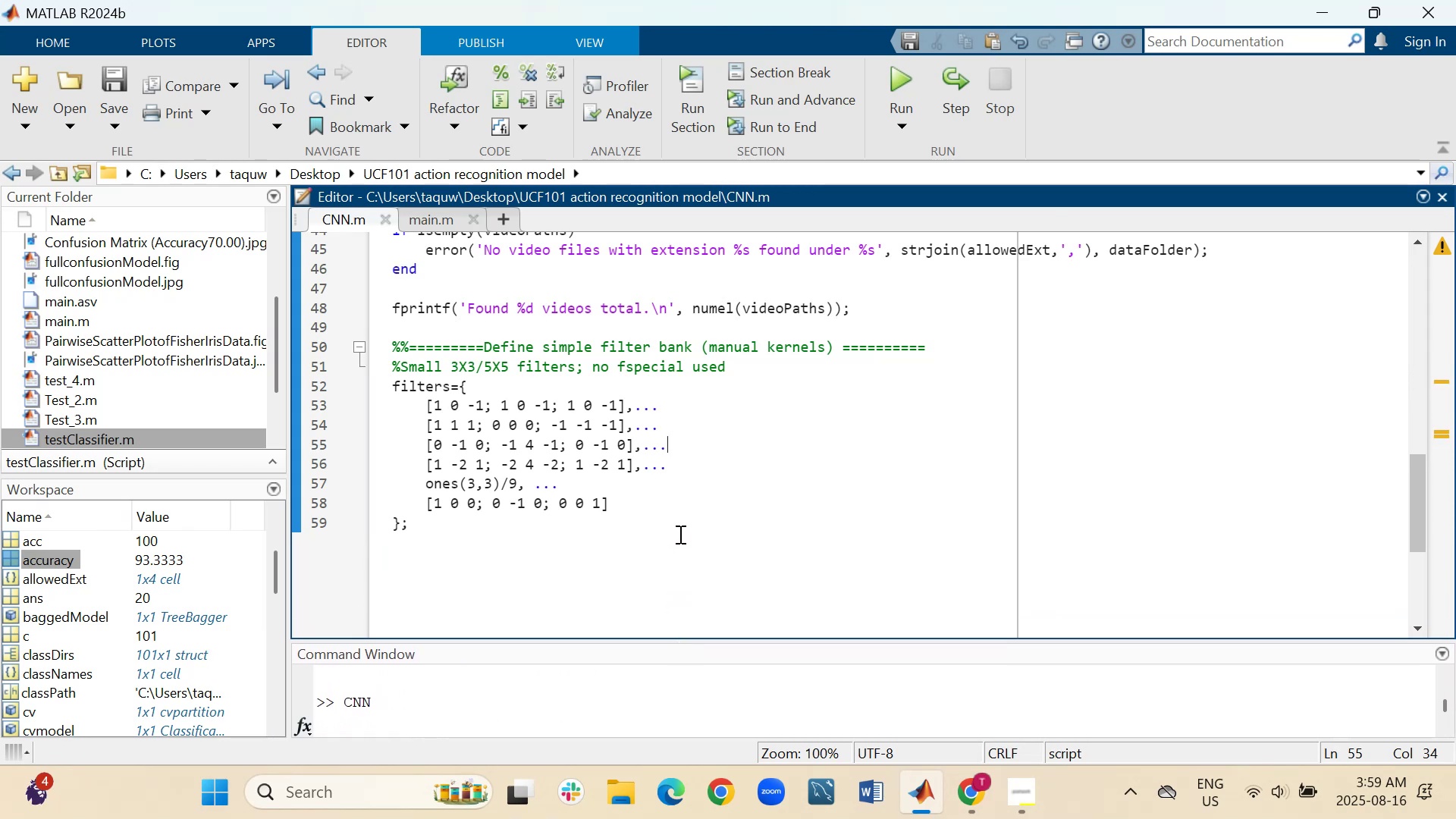 
scroll: coordinate [679, 534], scroll_direction: up, amount: 3.0
 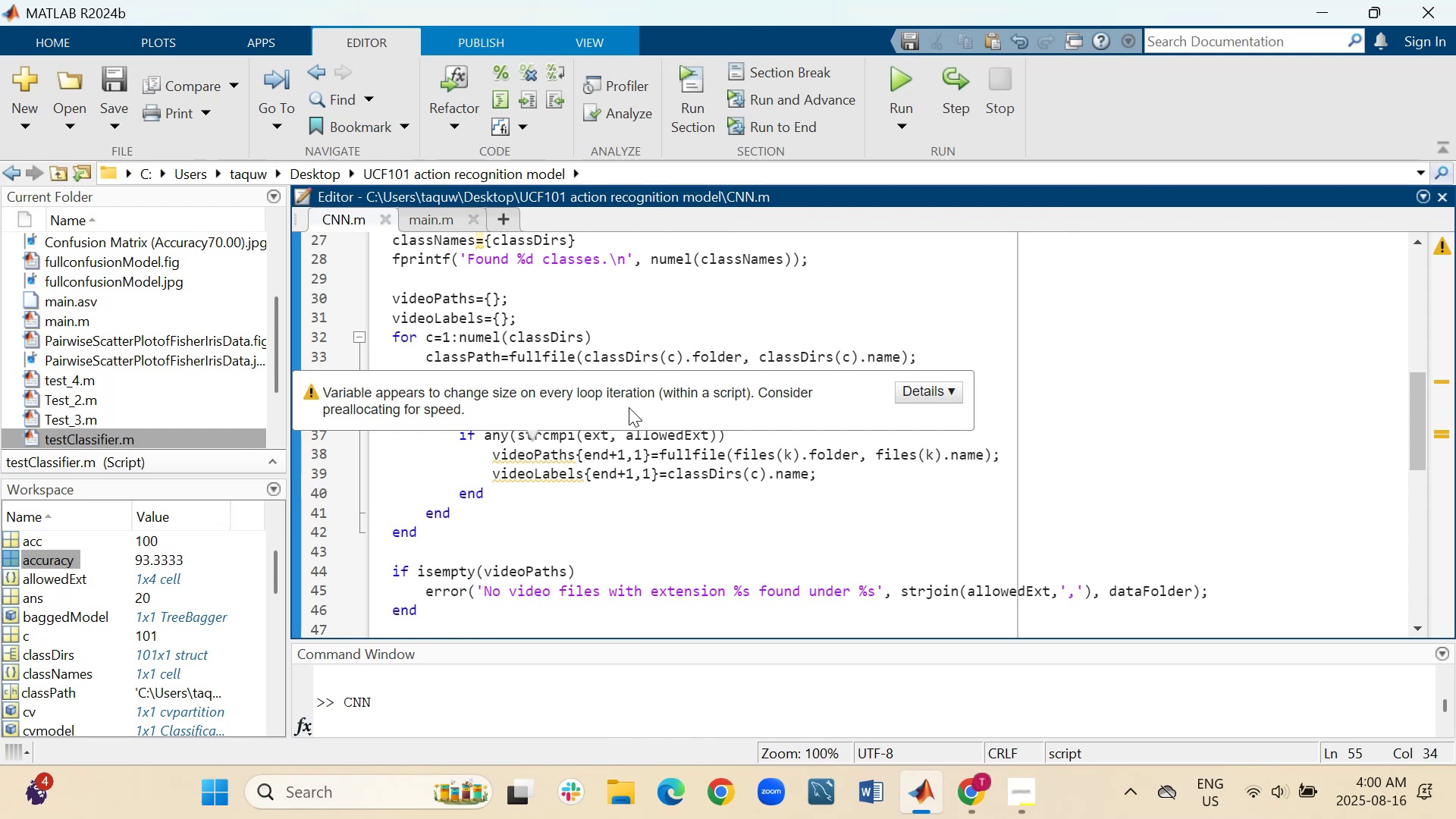 
left_click([956, 394])
 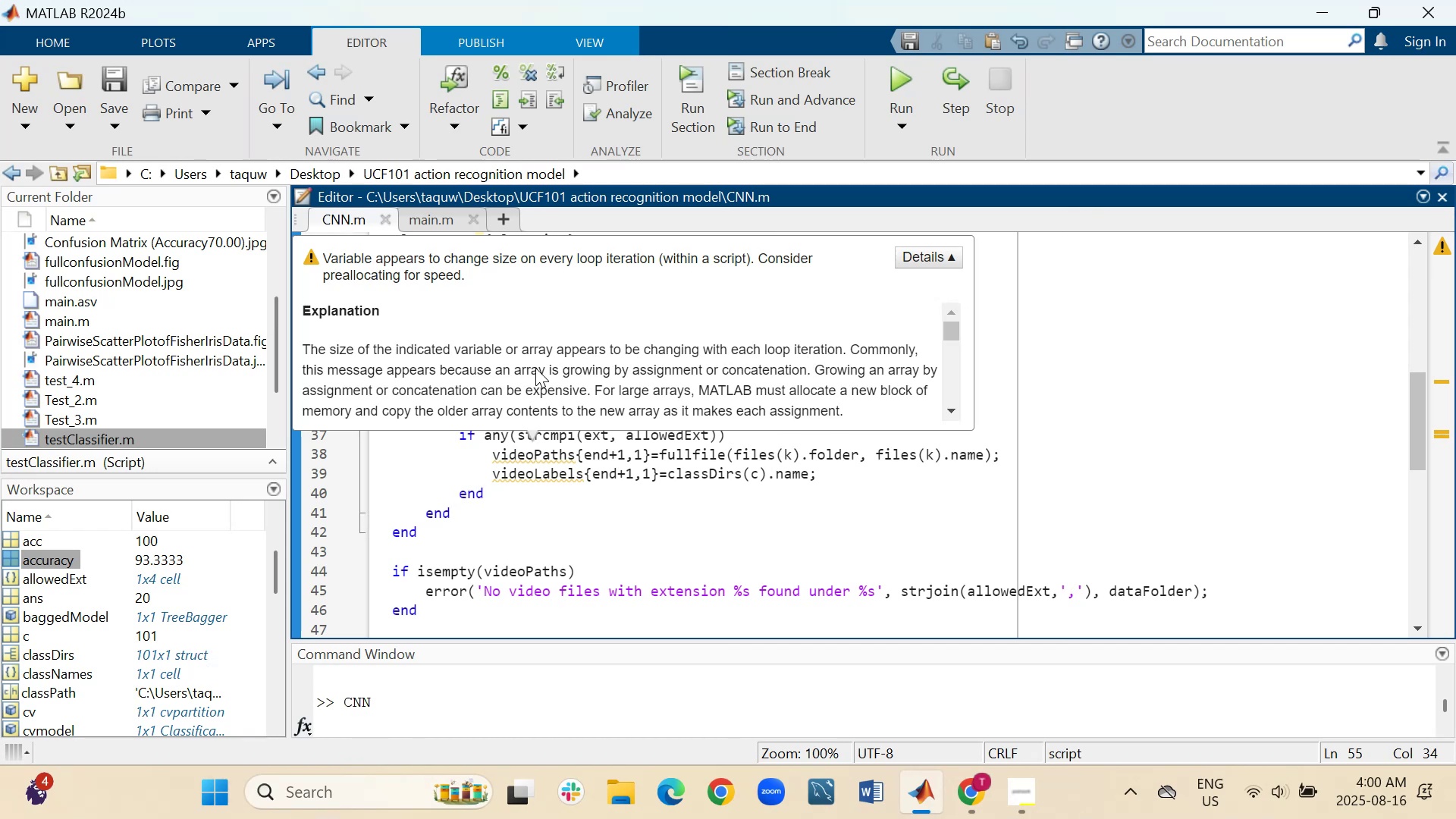 
wait(21.23)
 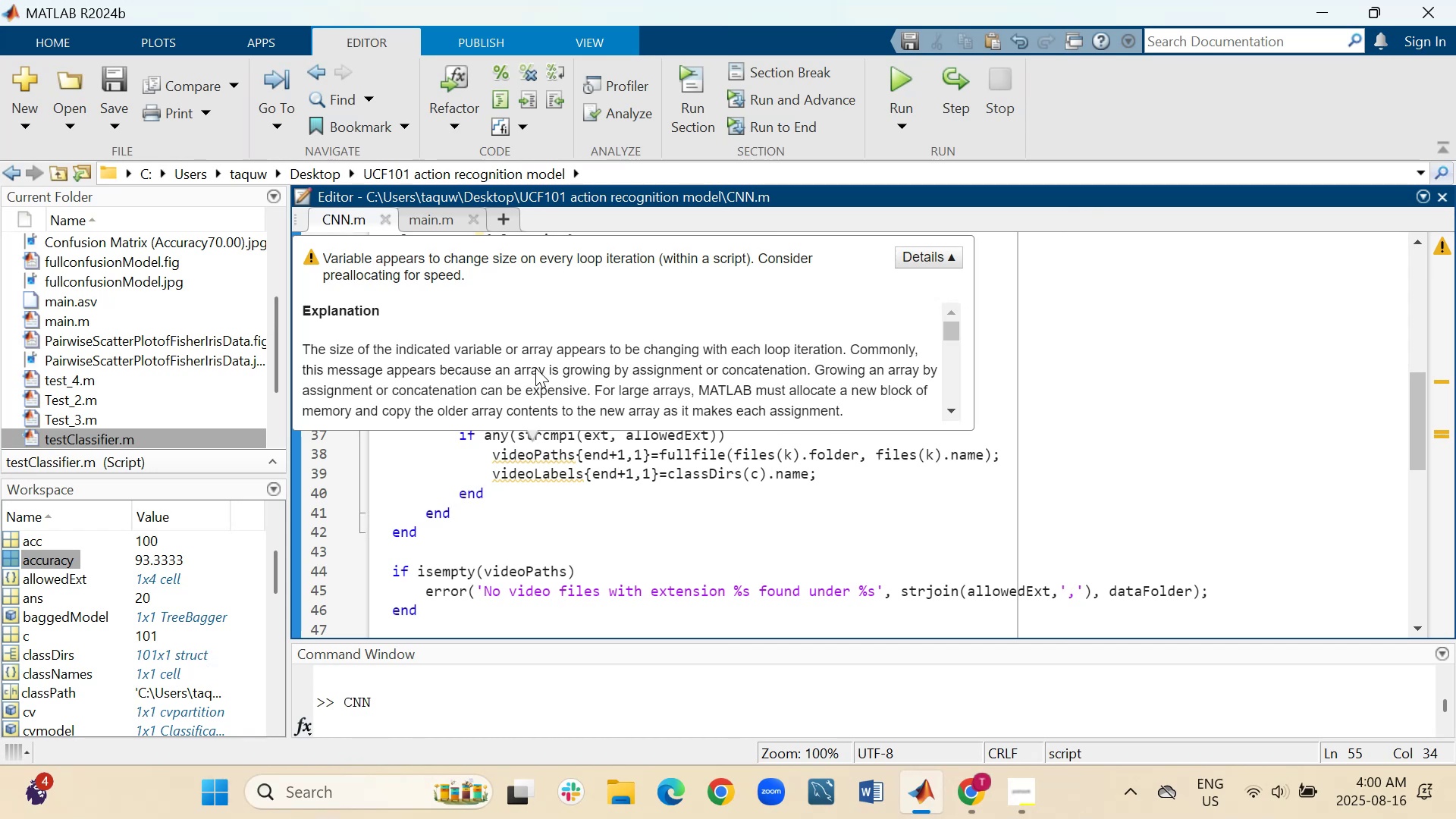 
scroll: coordinate [698, 375], scroll_direction: down, amount: 1.0
 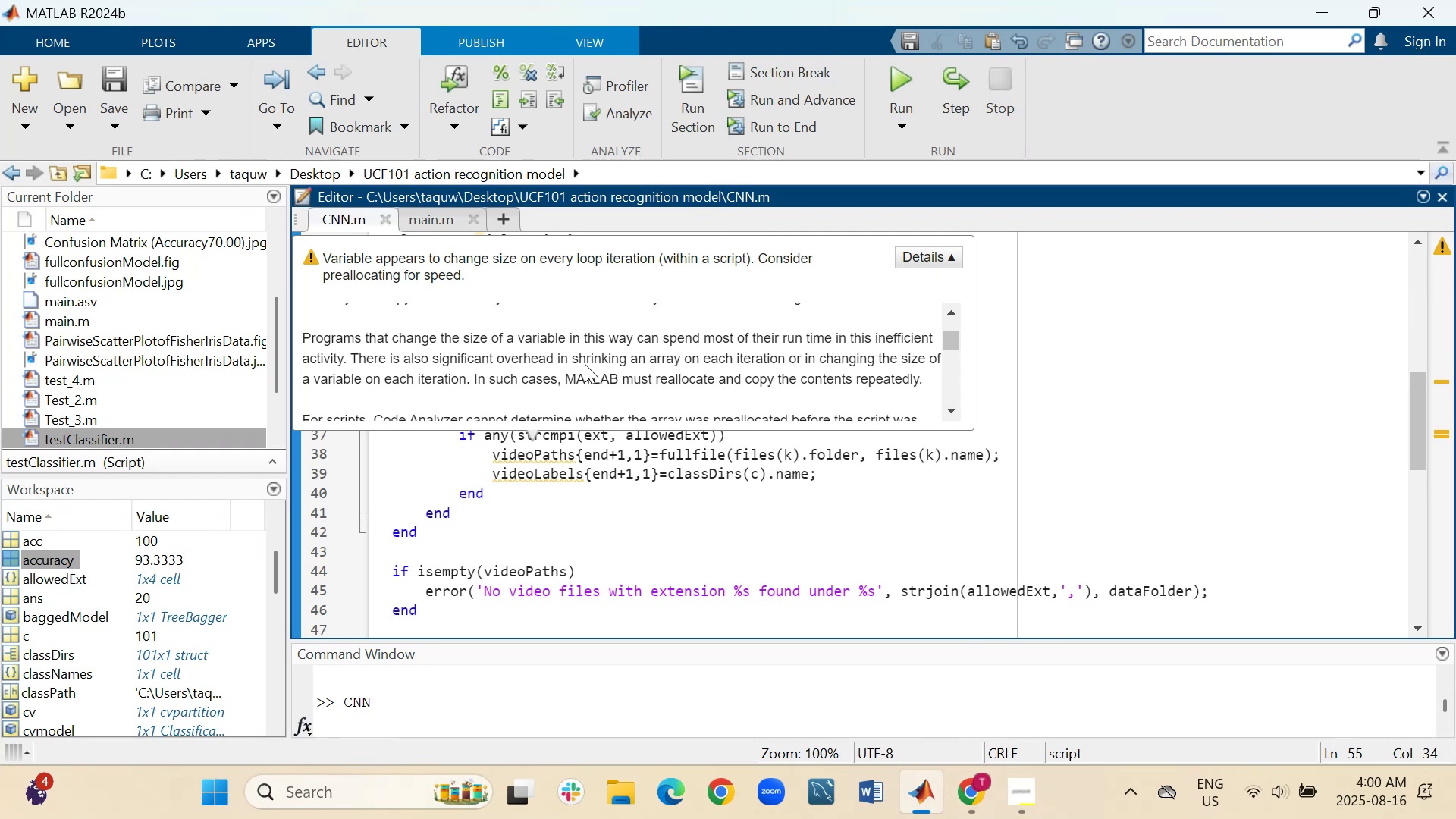 
wait(18.65)
 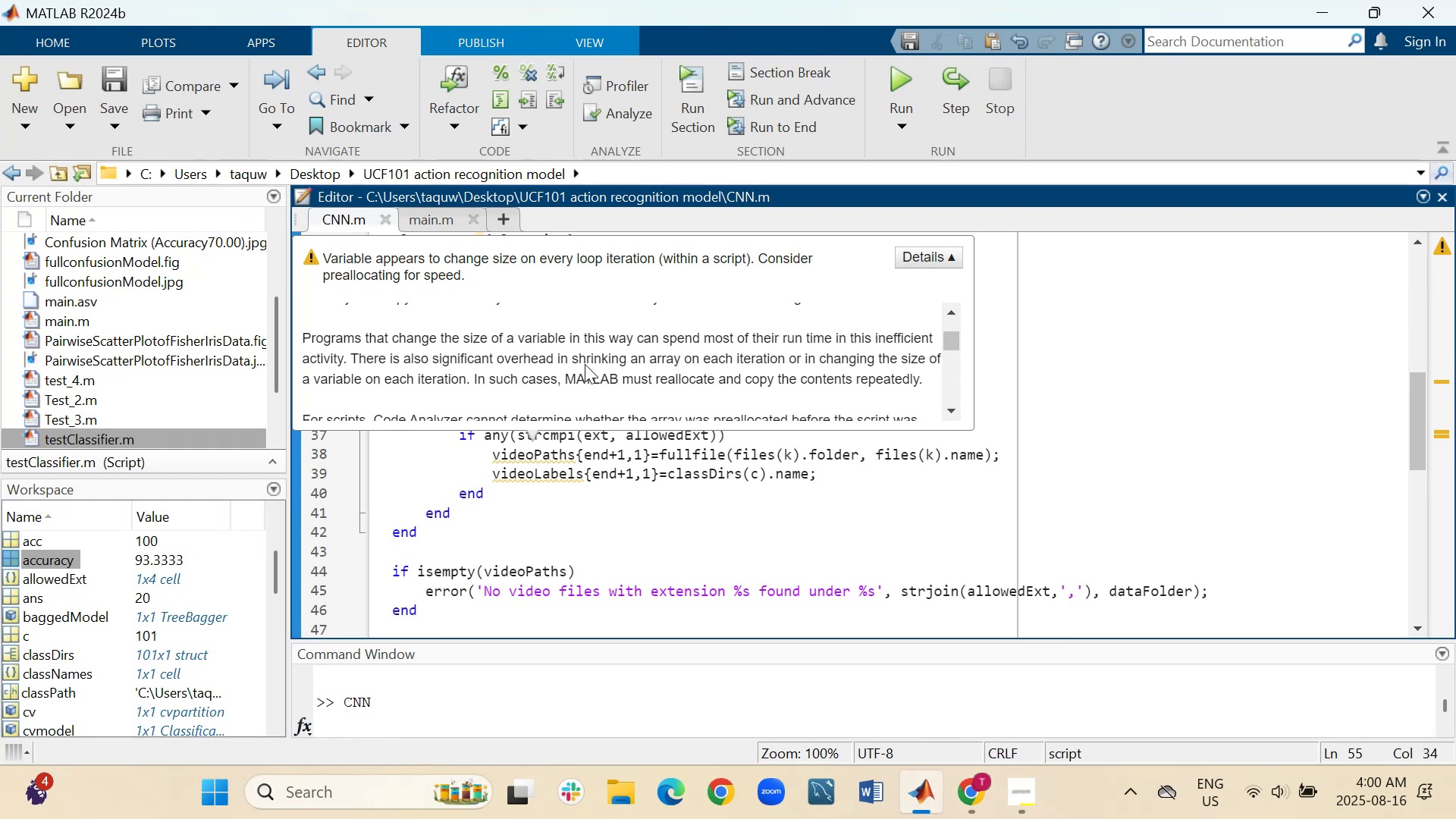 
scroll: coordinate [624, 364], scroll_direction: down, amount: 1.0
 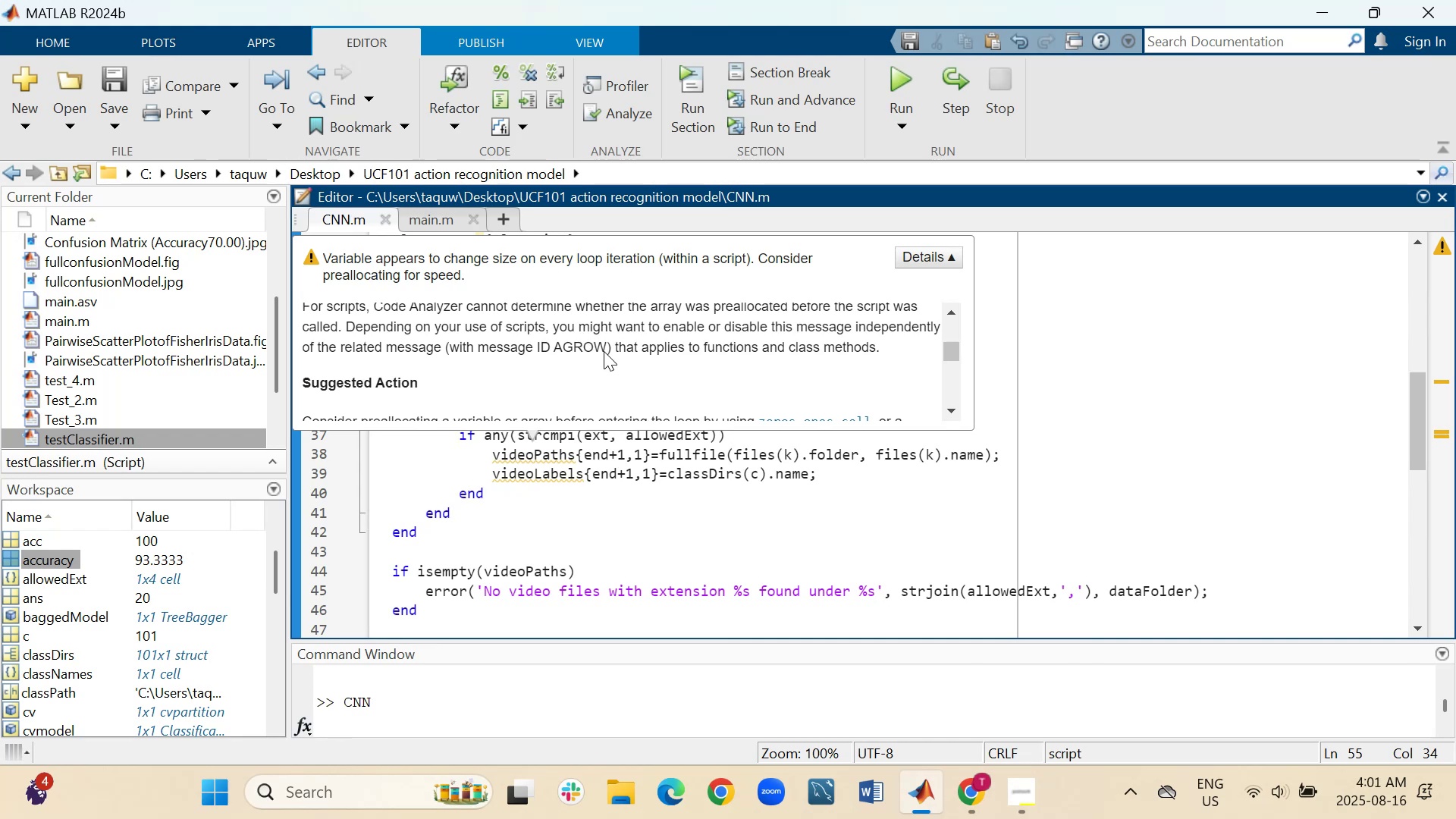 
wait(16.12)
 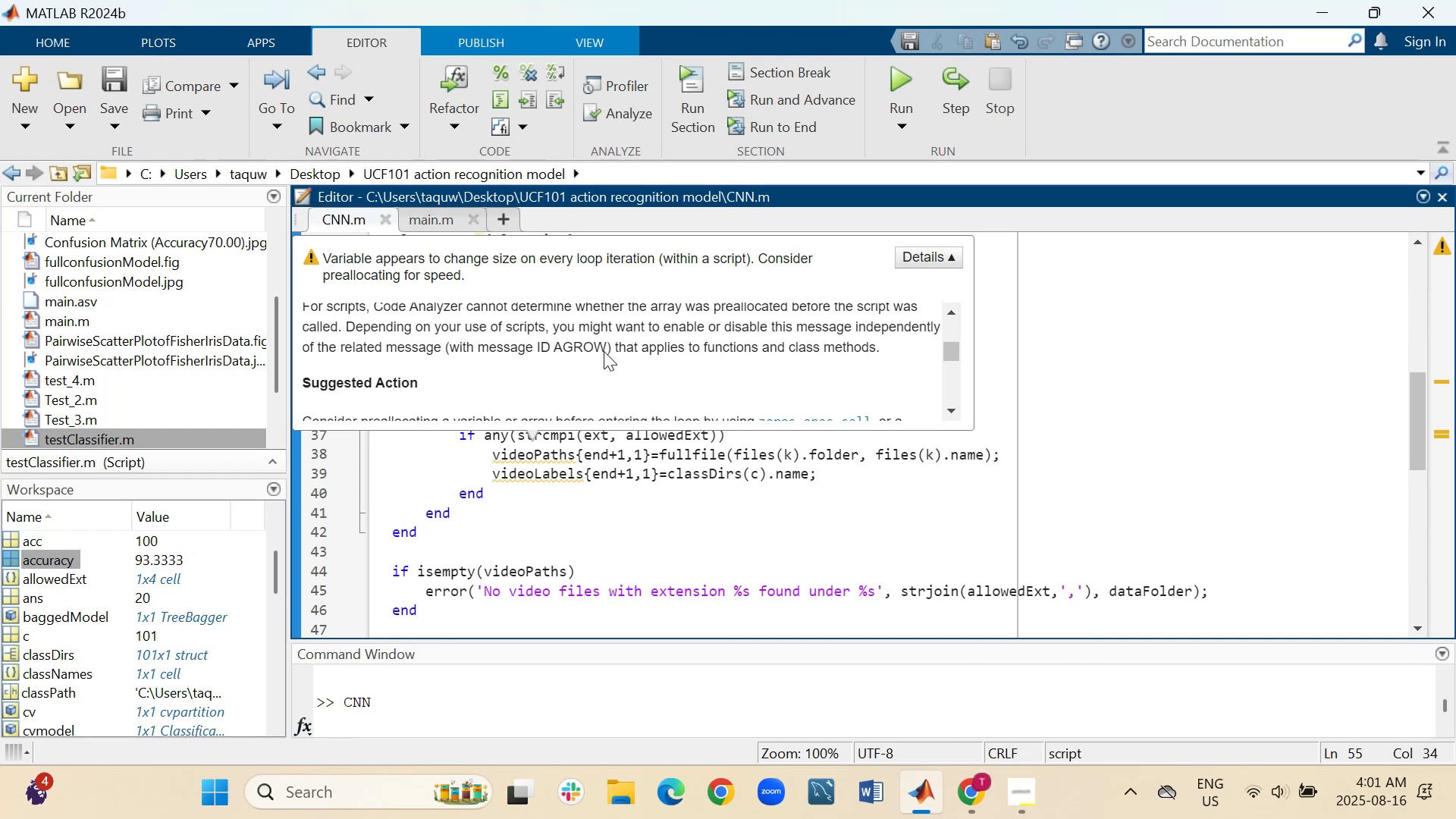 
scroll: coordinate [658, 351], scroll_direction: down, amount: 1.0
 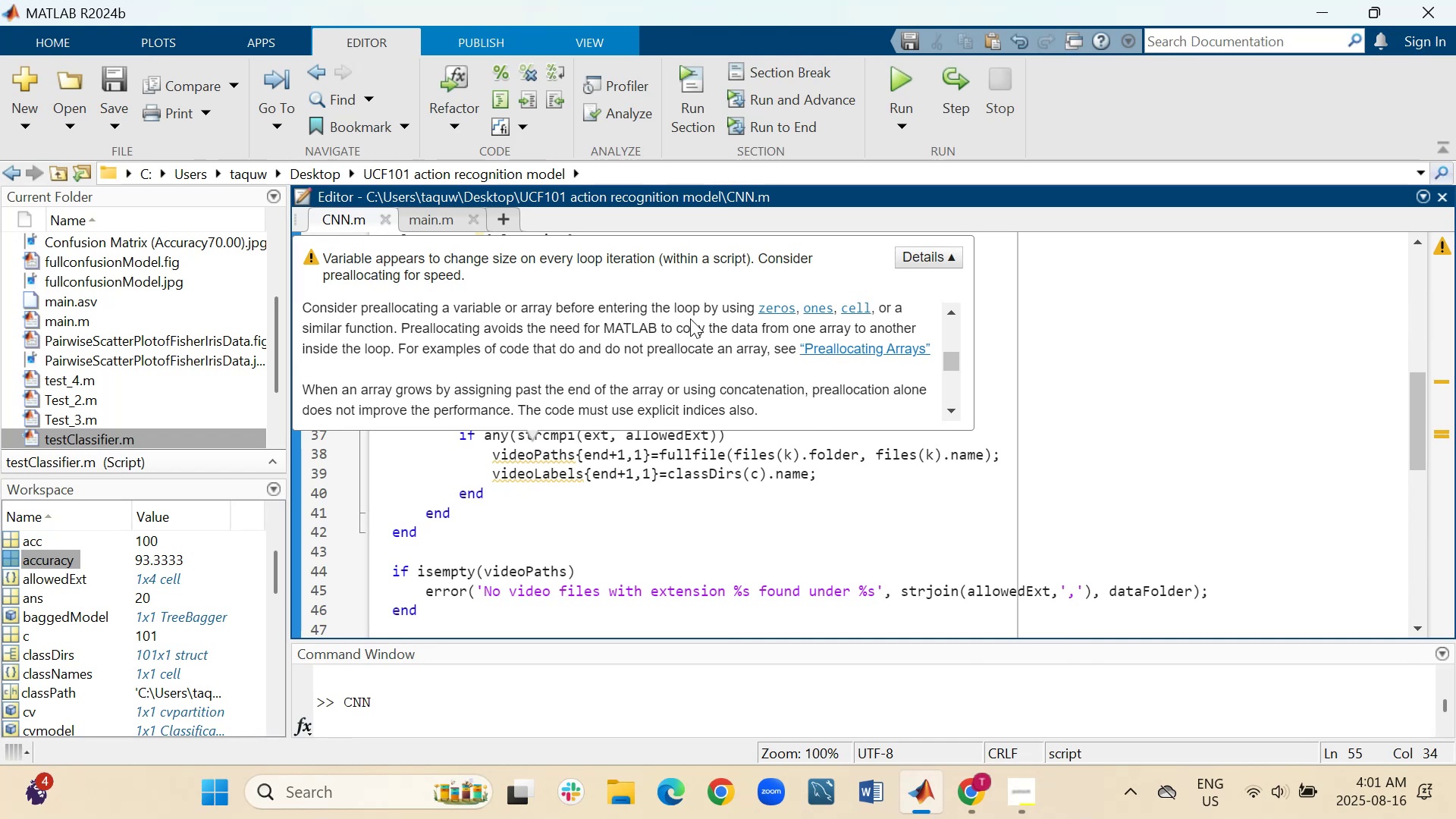 
wait(13.98)
 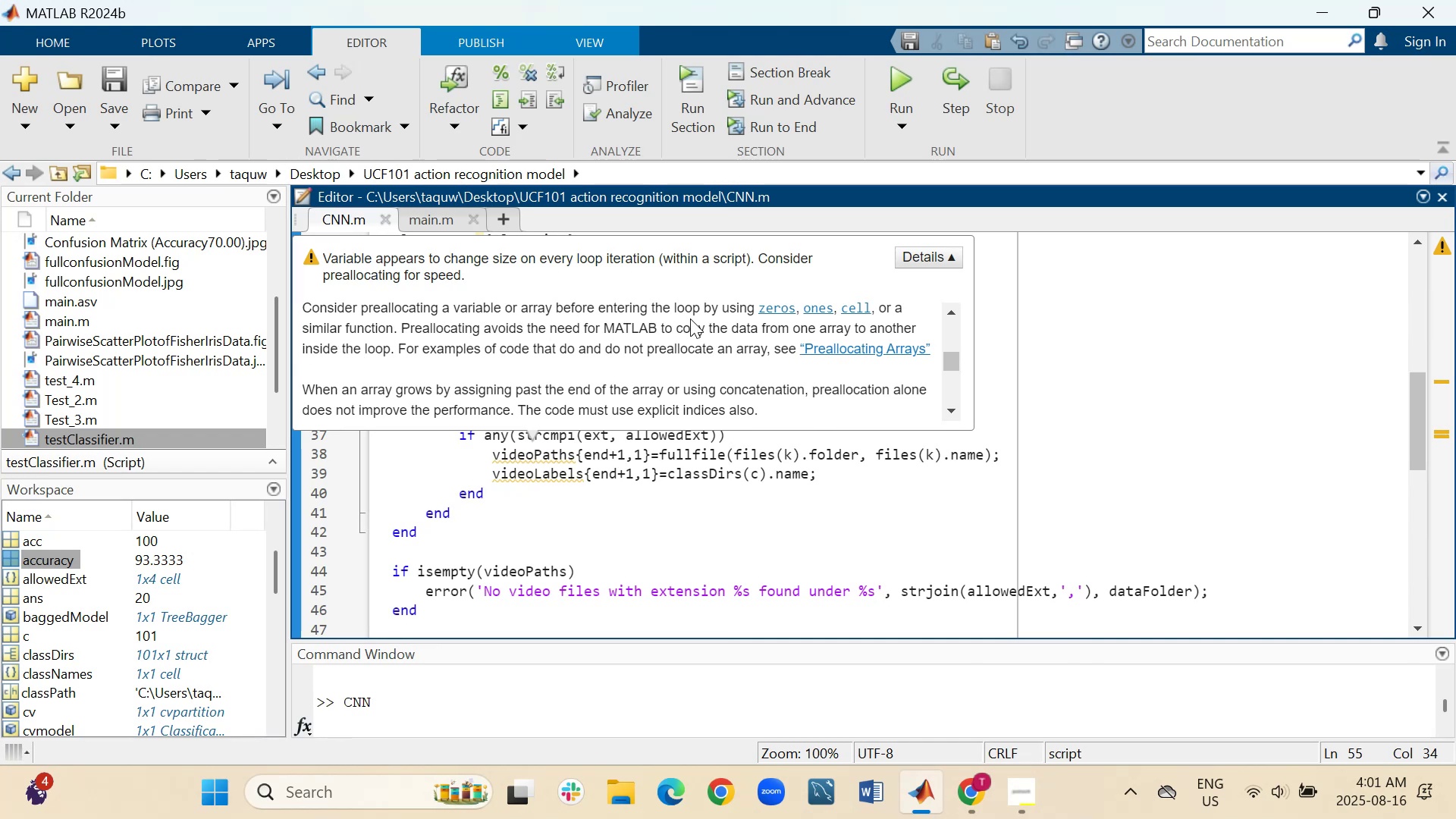 
left_click([837, 349])
 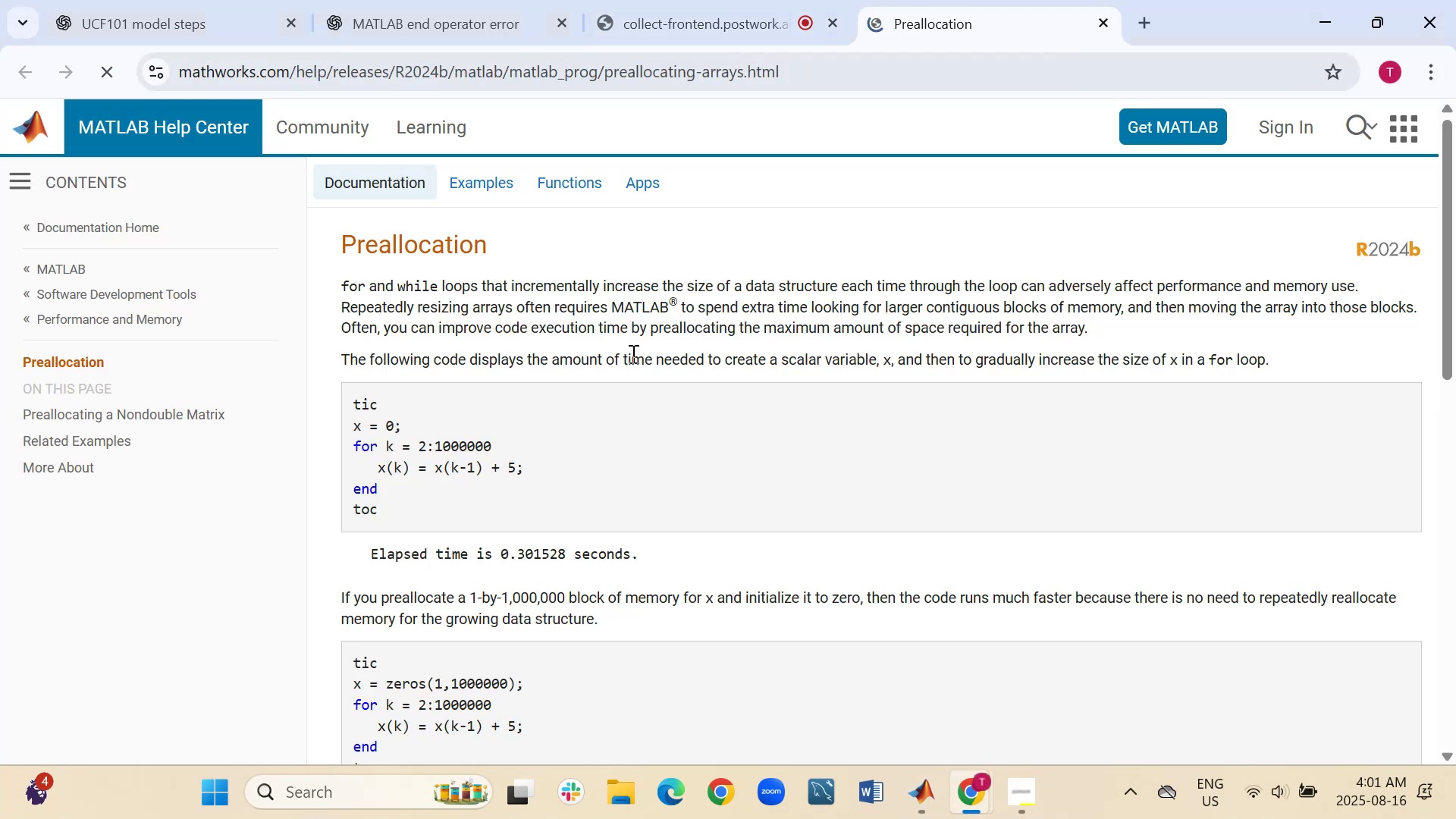 
wait(7.77)
 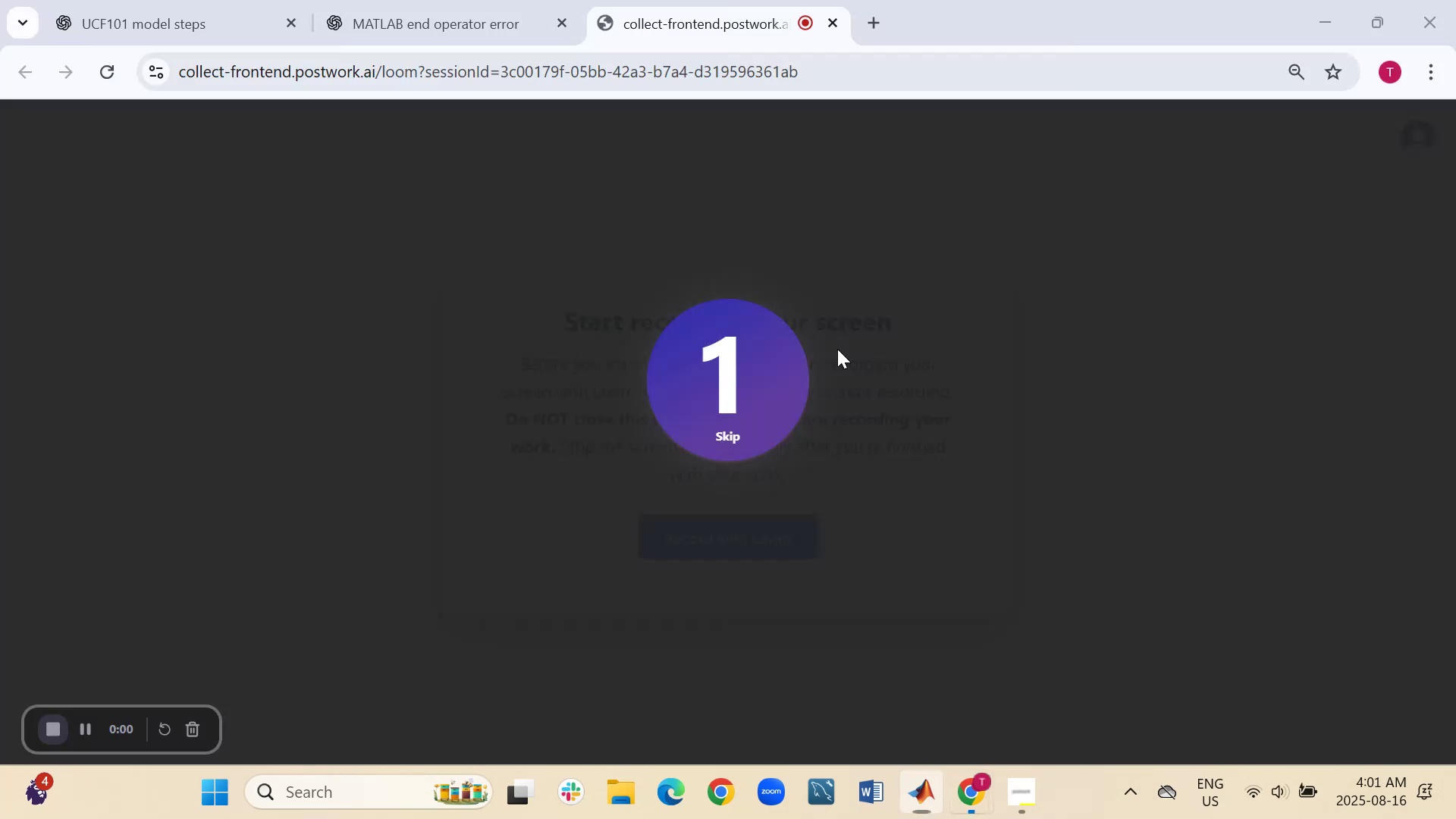 
scroll: coordinate [632, 353], scroll_direction: down, amount: 5.0
 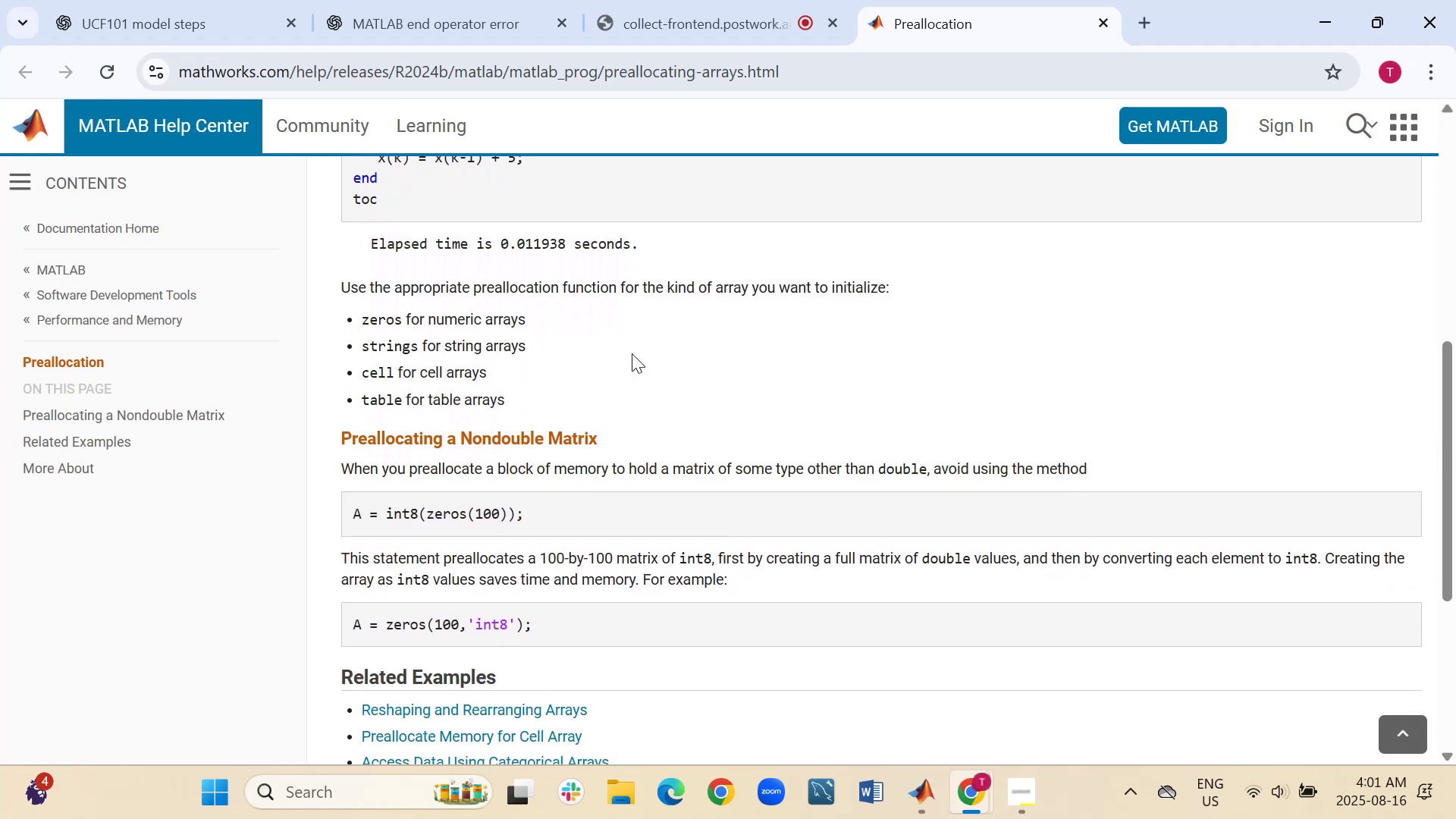 
scroll: coordinate [632, 353], scroll_direction: down, amount: 2.0
 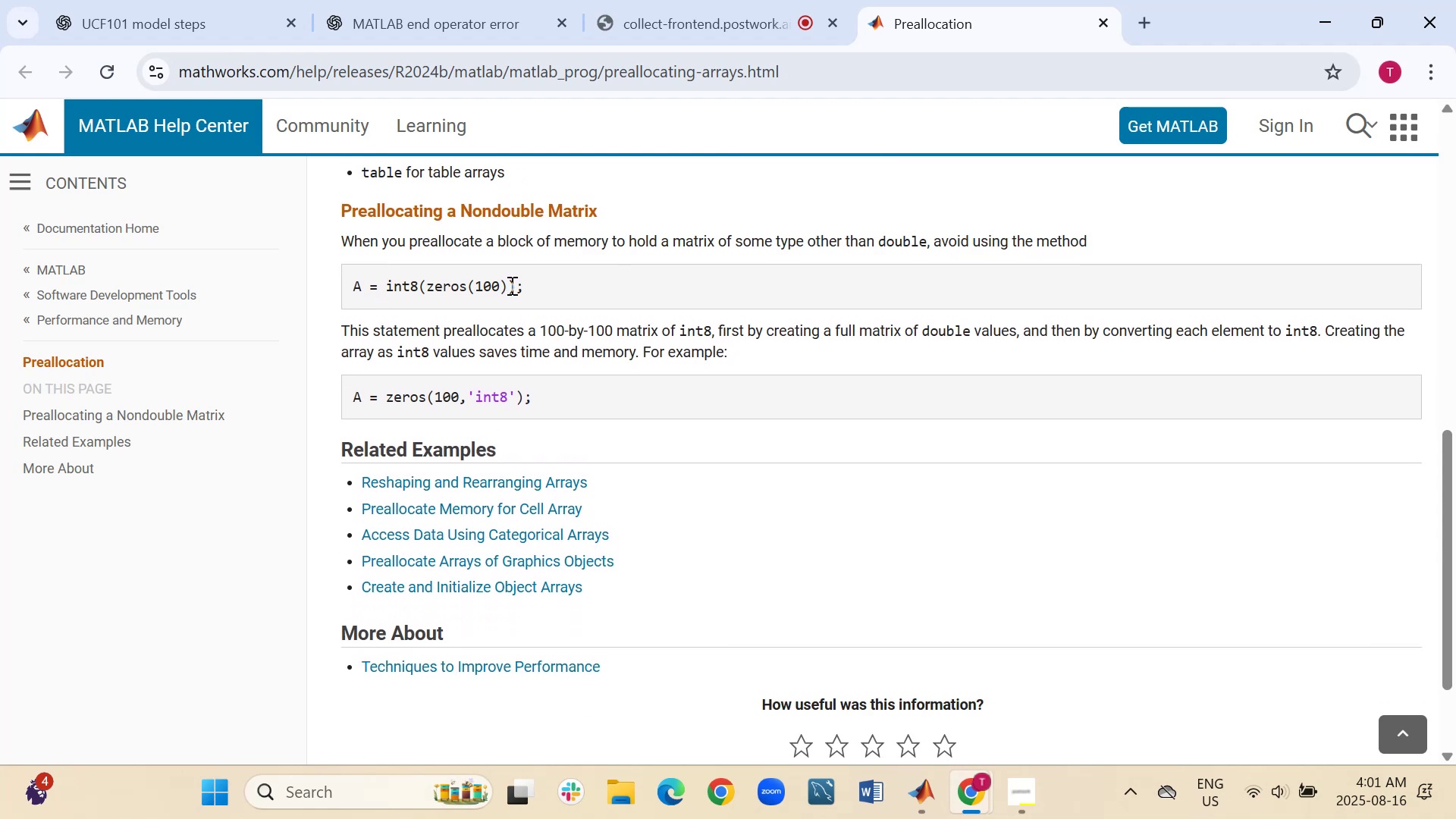 
wait(9.5)
 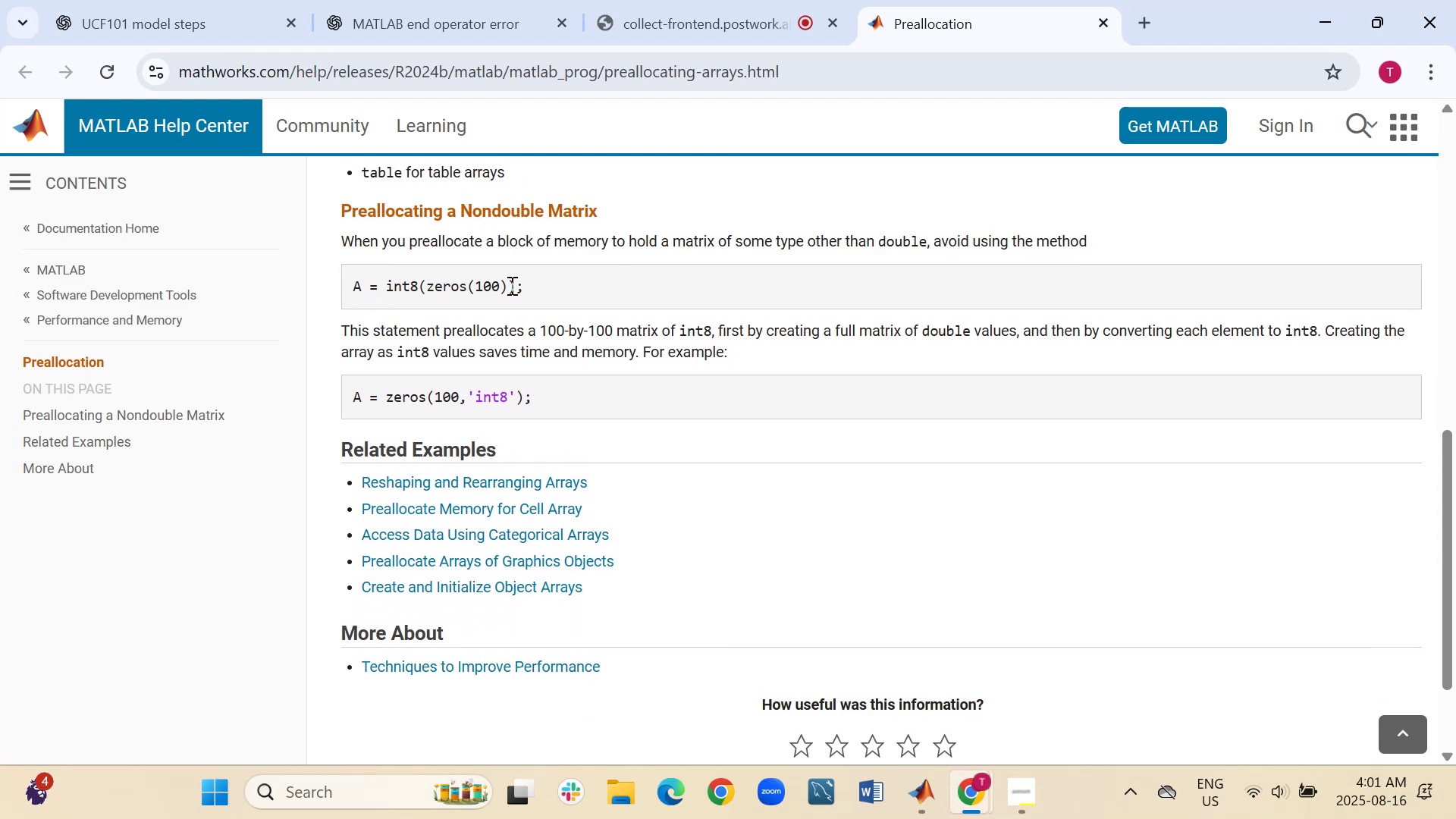 
scroll: coordinate [562, 372], scroll_direction: down, amount: 2.0
 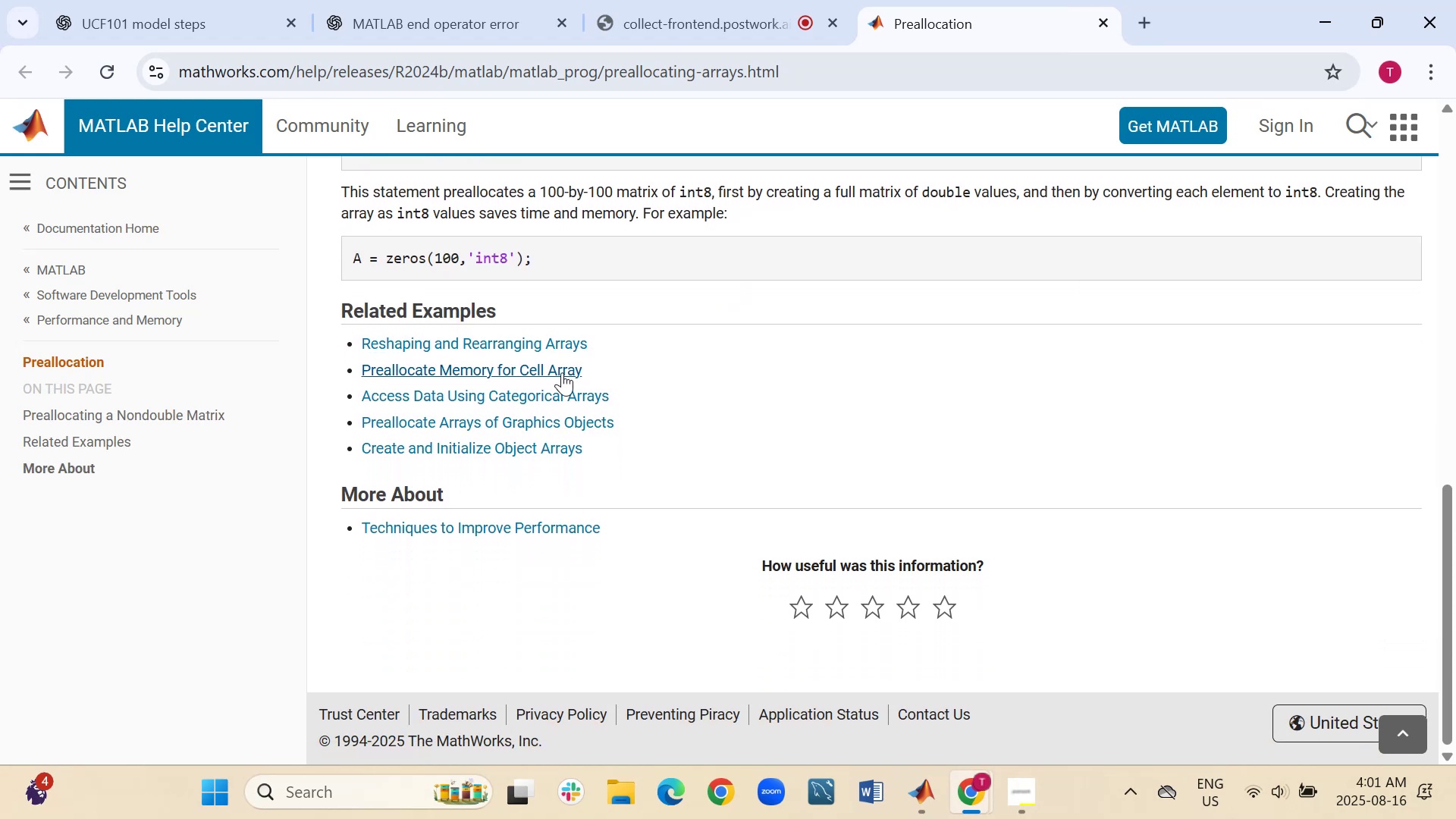 
scroll: coordinate [563, 367], scroll_direction: up, amount: 4.0
 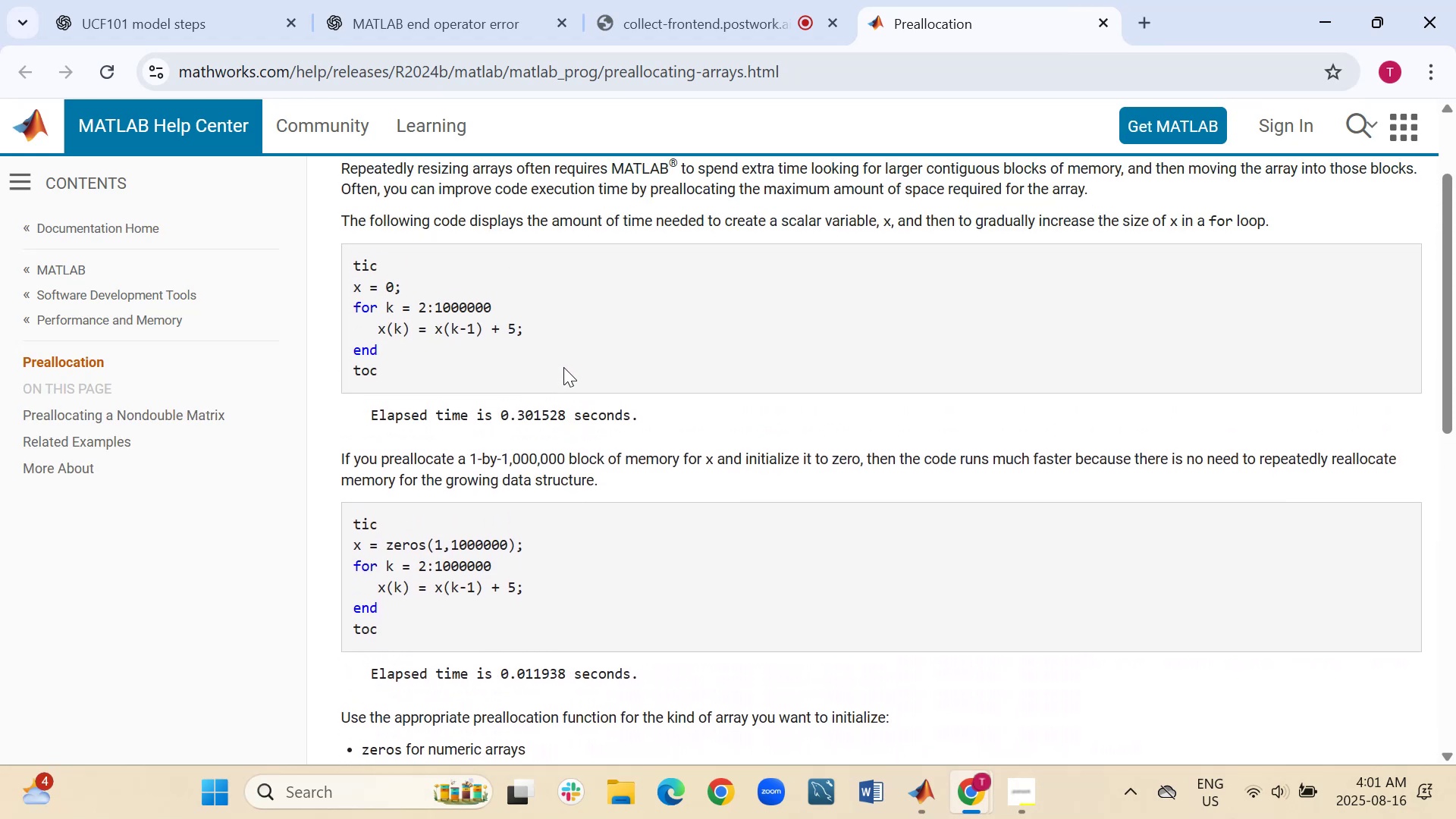 
wait(6.42)
 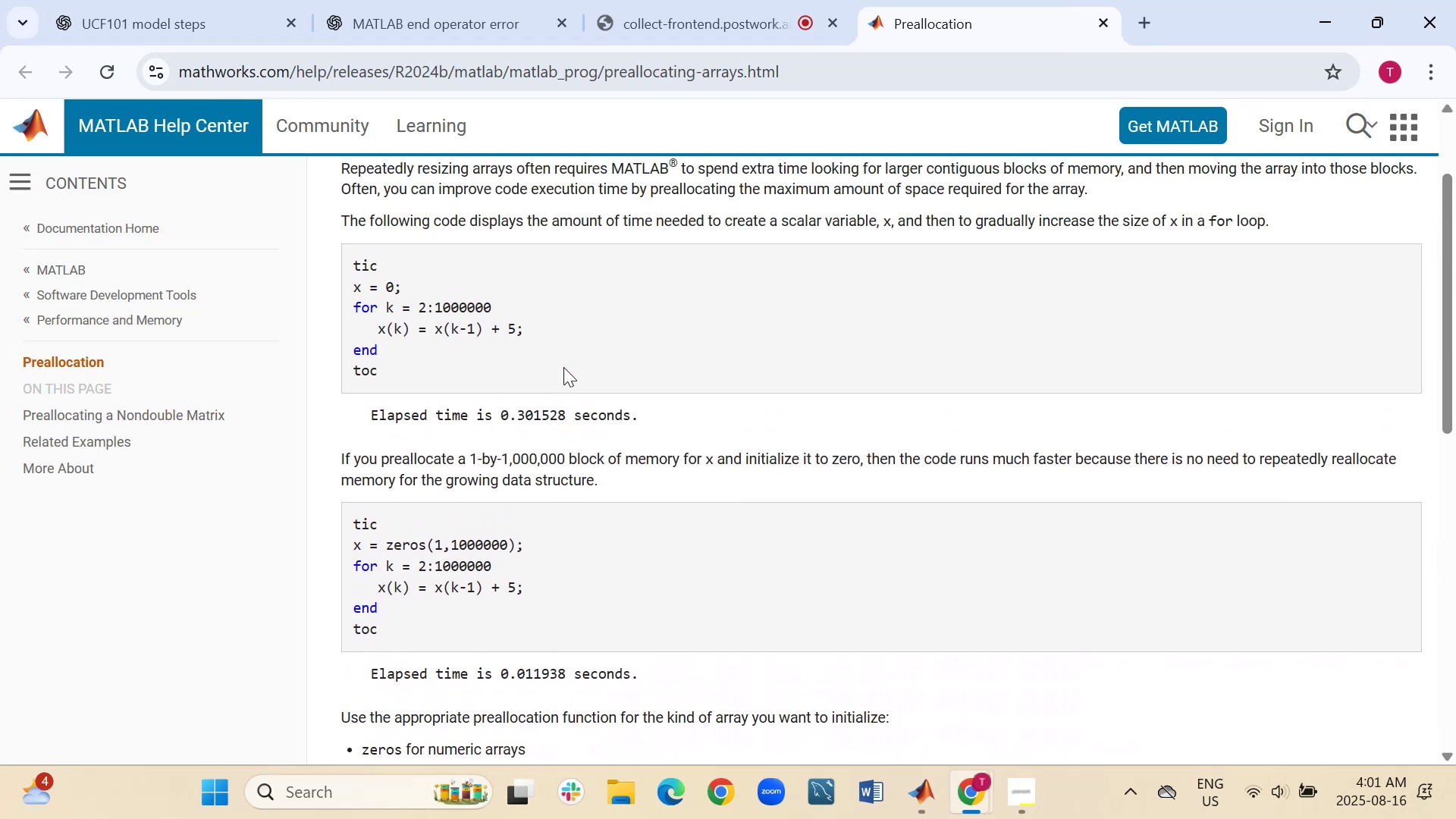 
scroll: coordinate [563, 367], scroll_direction: up, amount: 1.0
 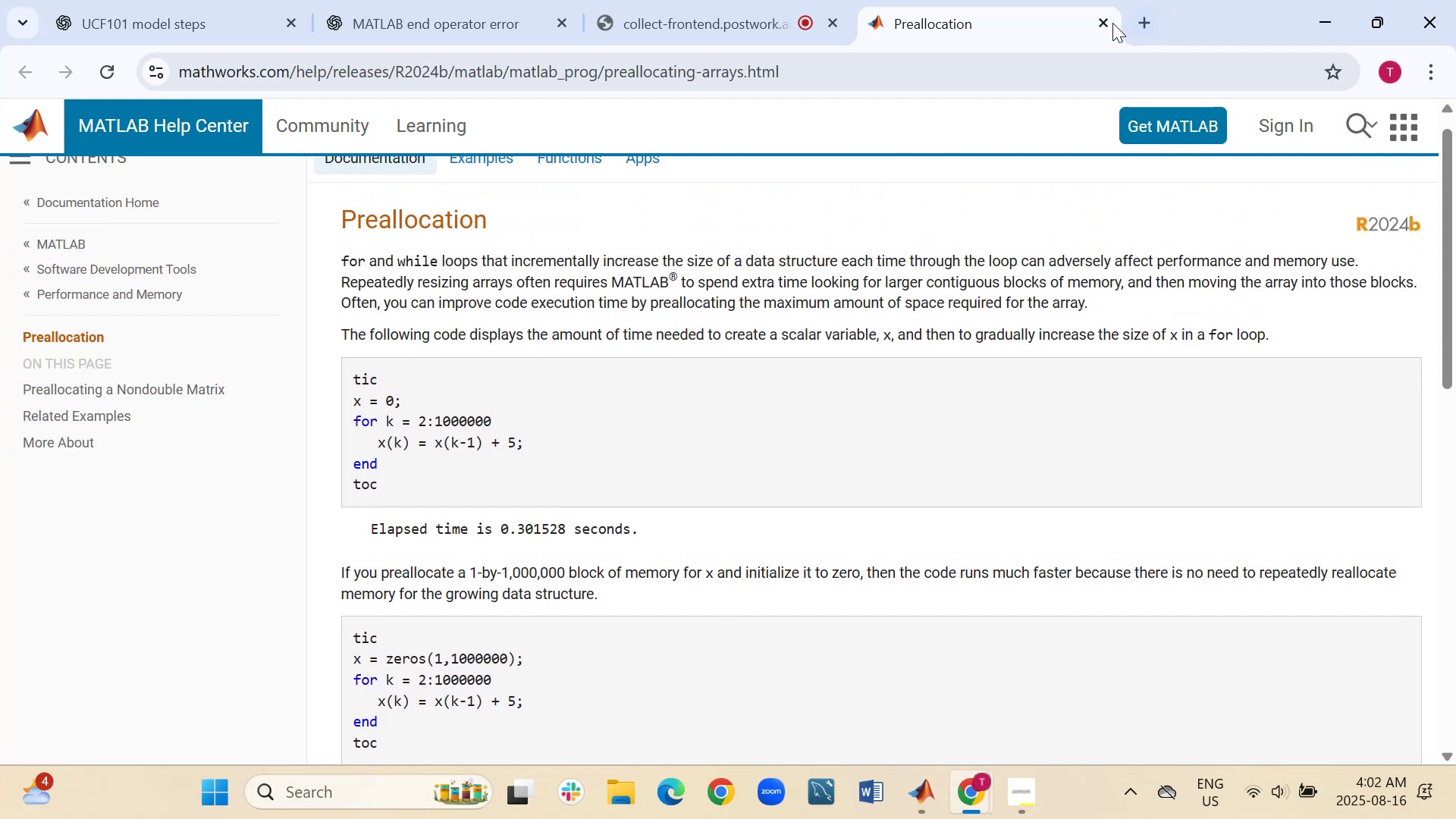 
left_click([1100, 23])
 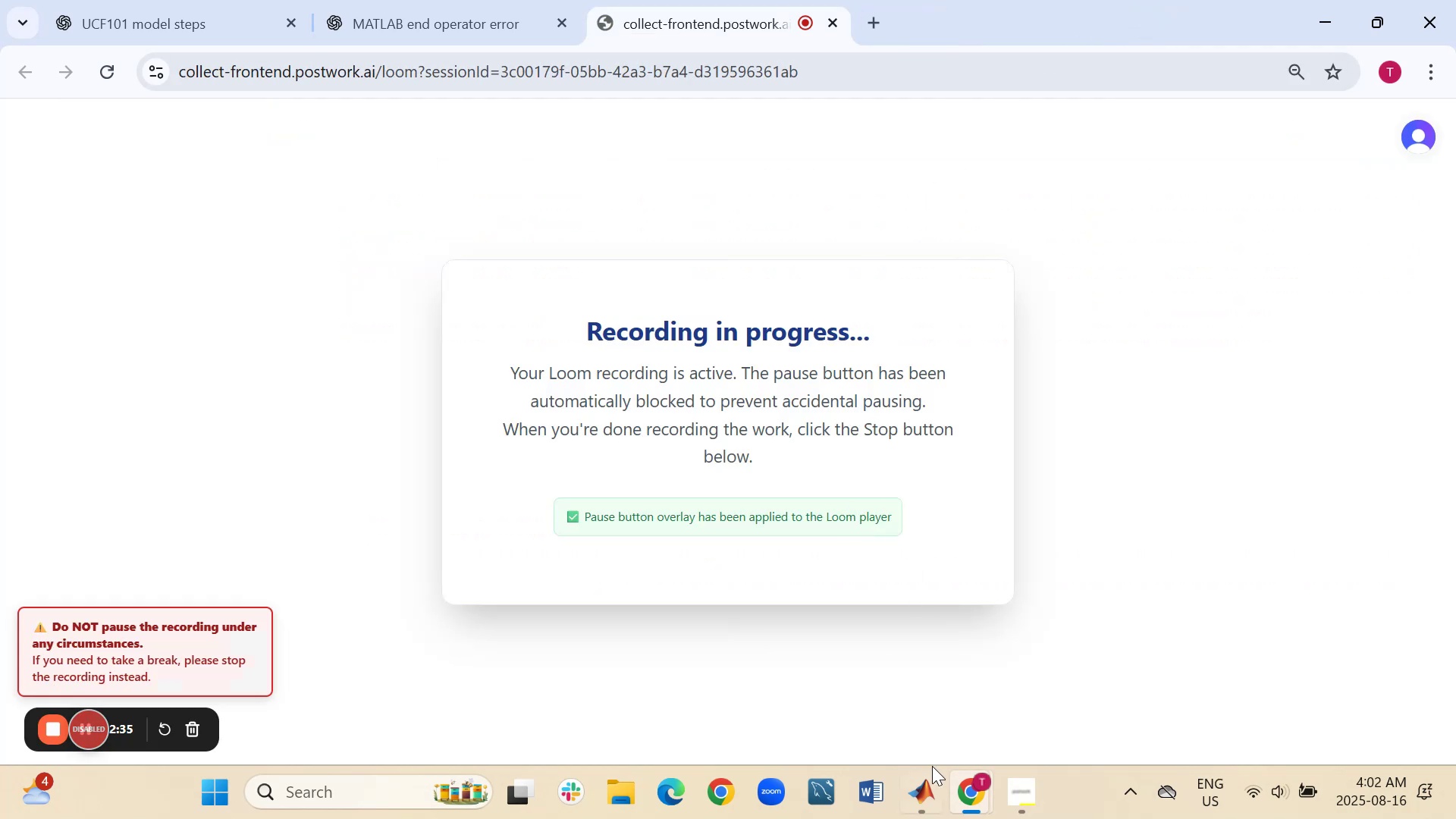 
left_click([931, 784])
 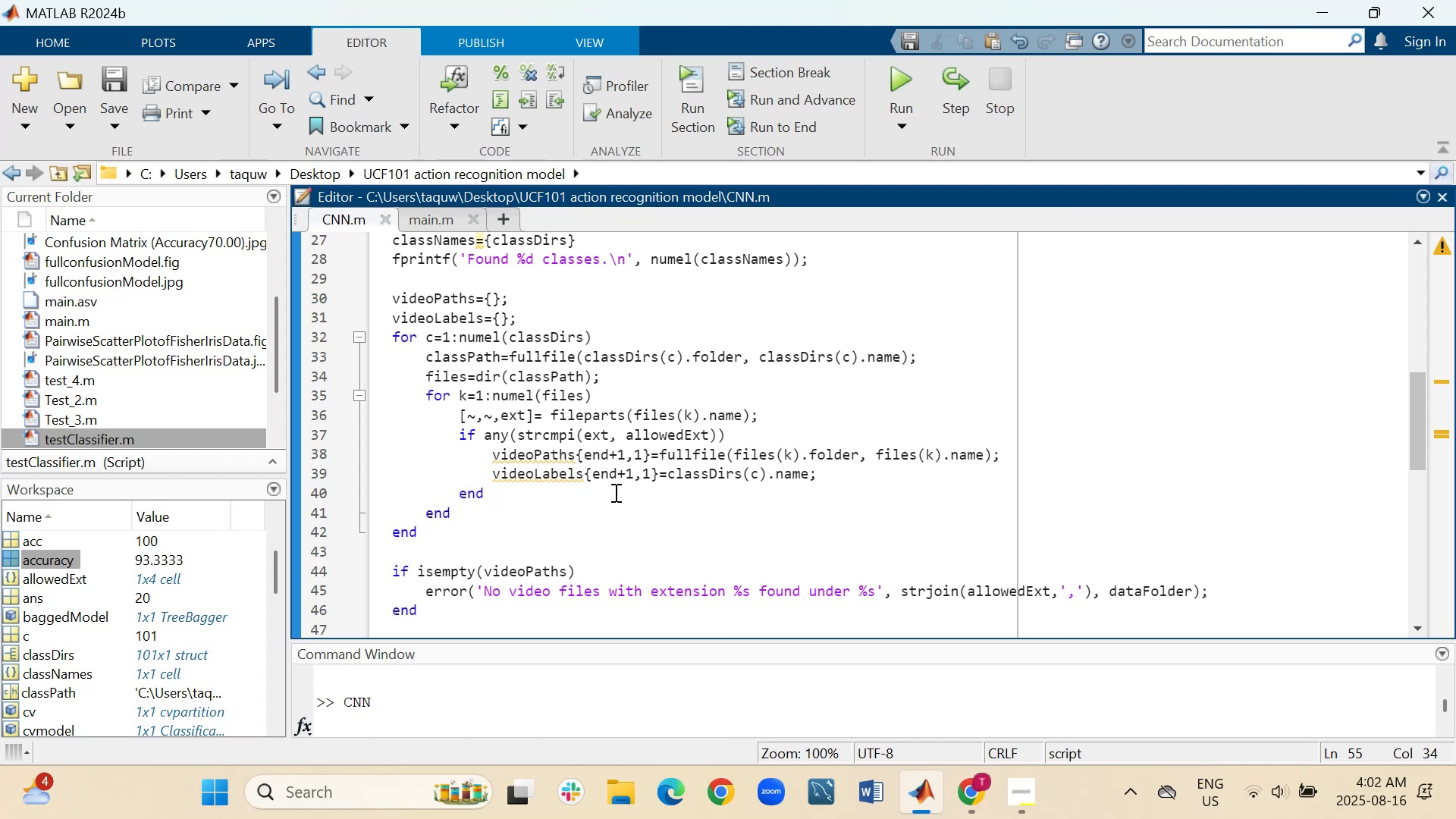 
wait(7.52)
 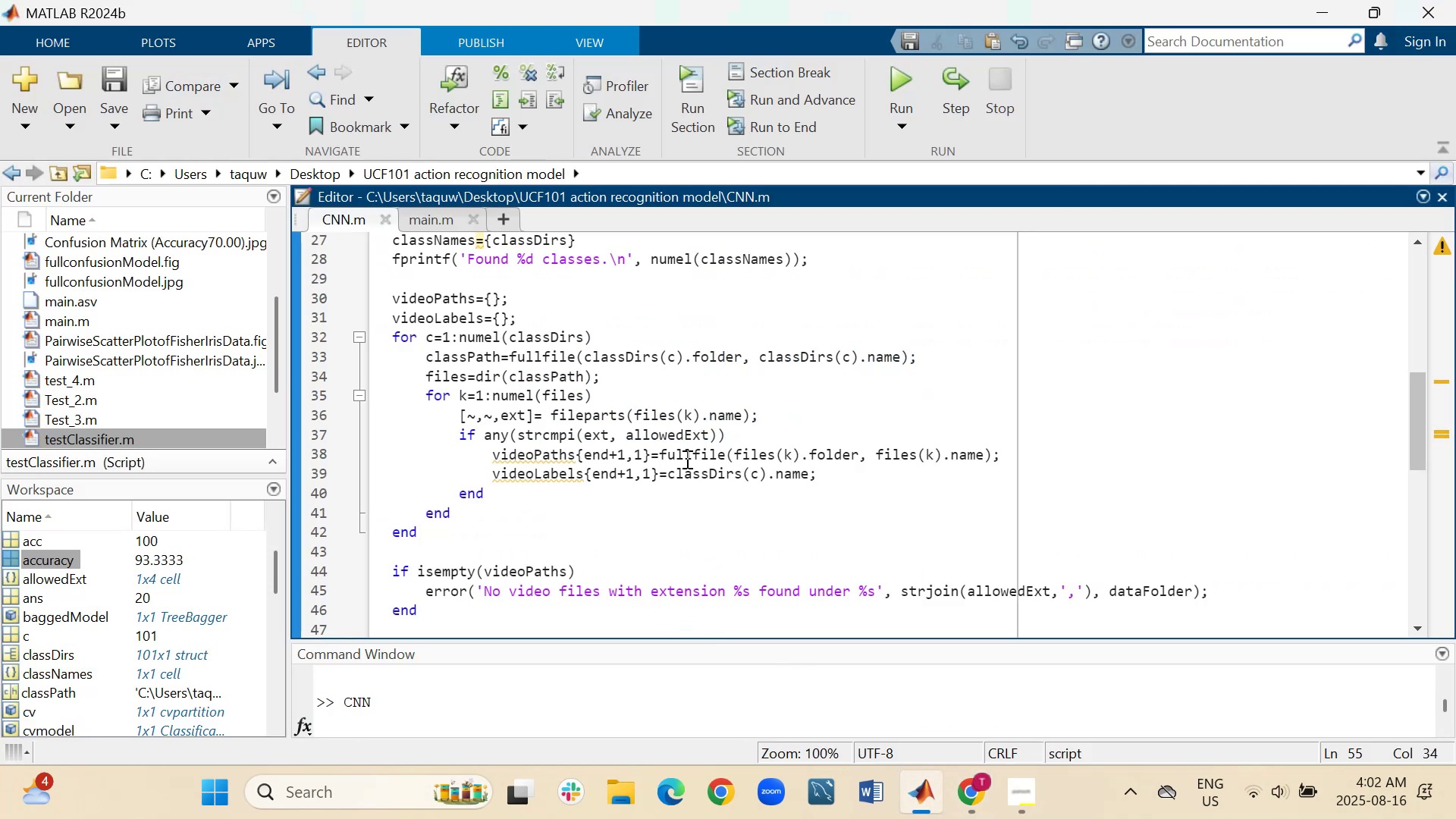 
scroll: coordinate [614, 492], scroll_direction: down, amount: 1.0
 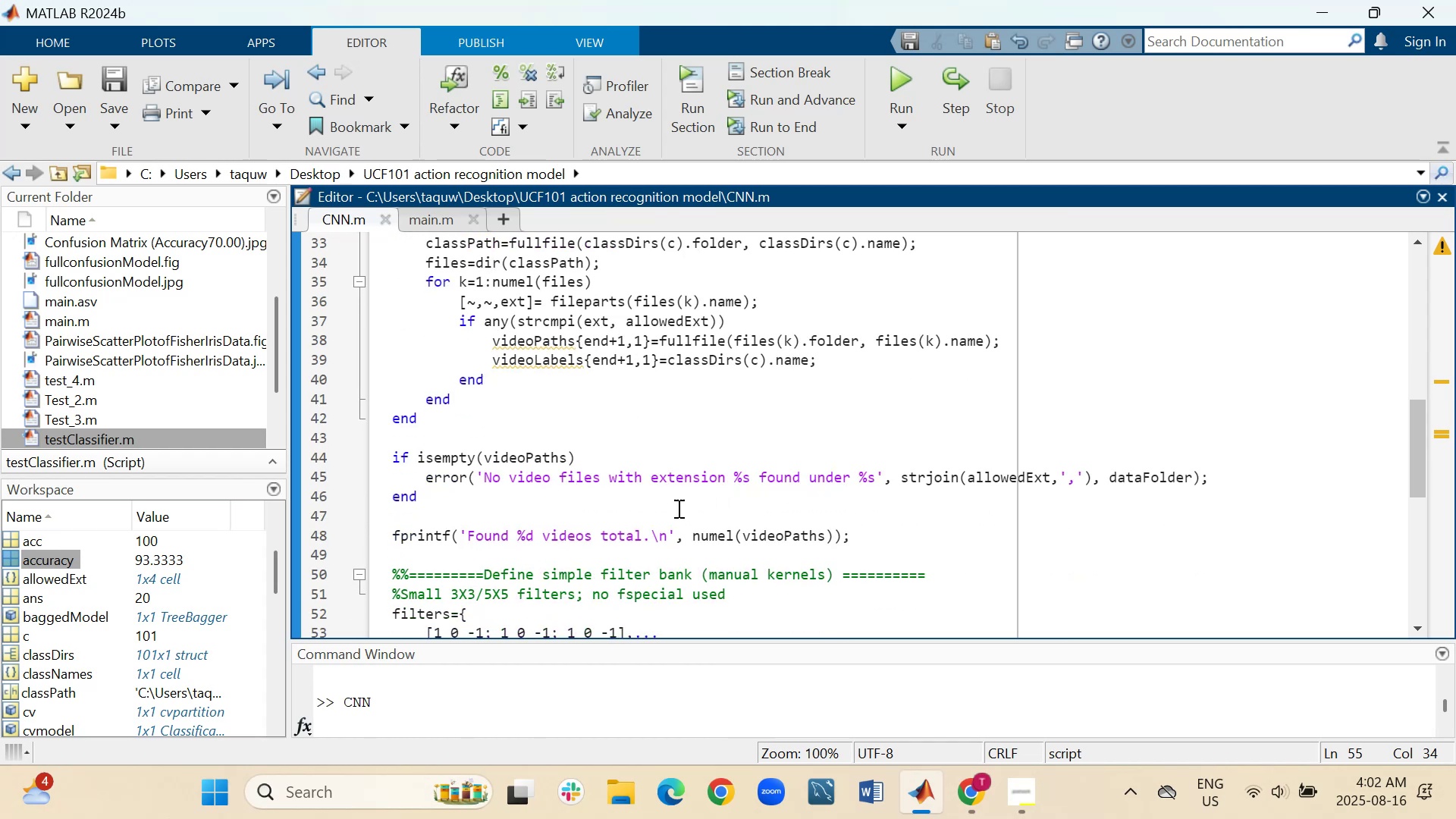 
wait(7.54)
 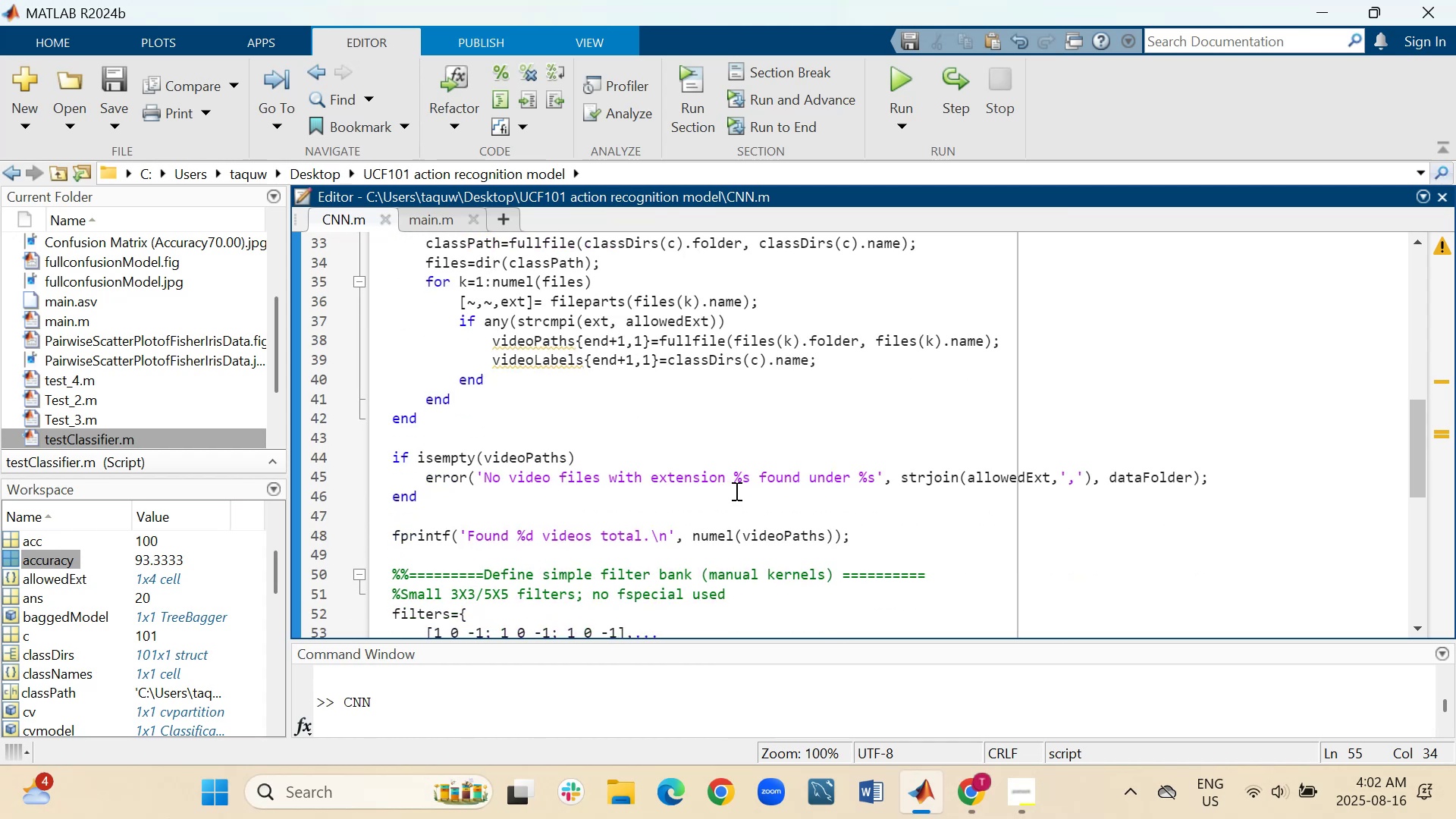 
scroll: coordinate [627, 507], scroll_direction: down, amount: 1.0
 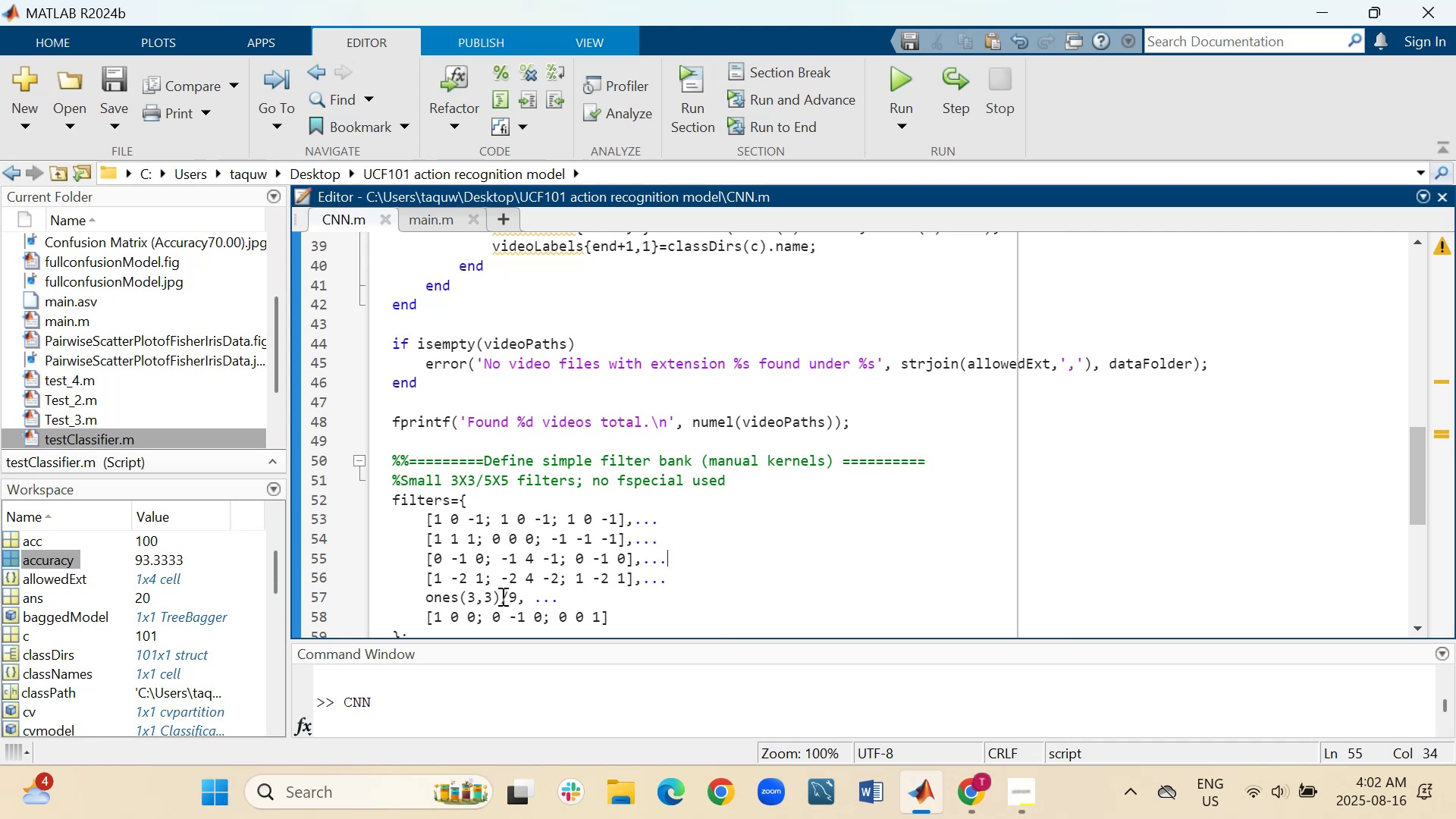 
wait(15.59)
 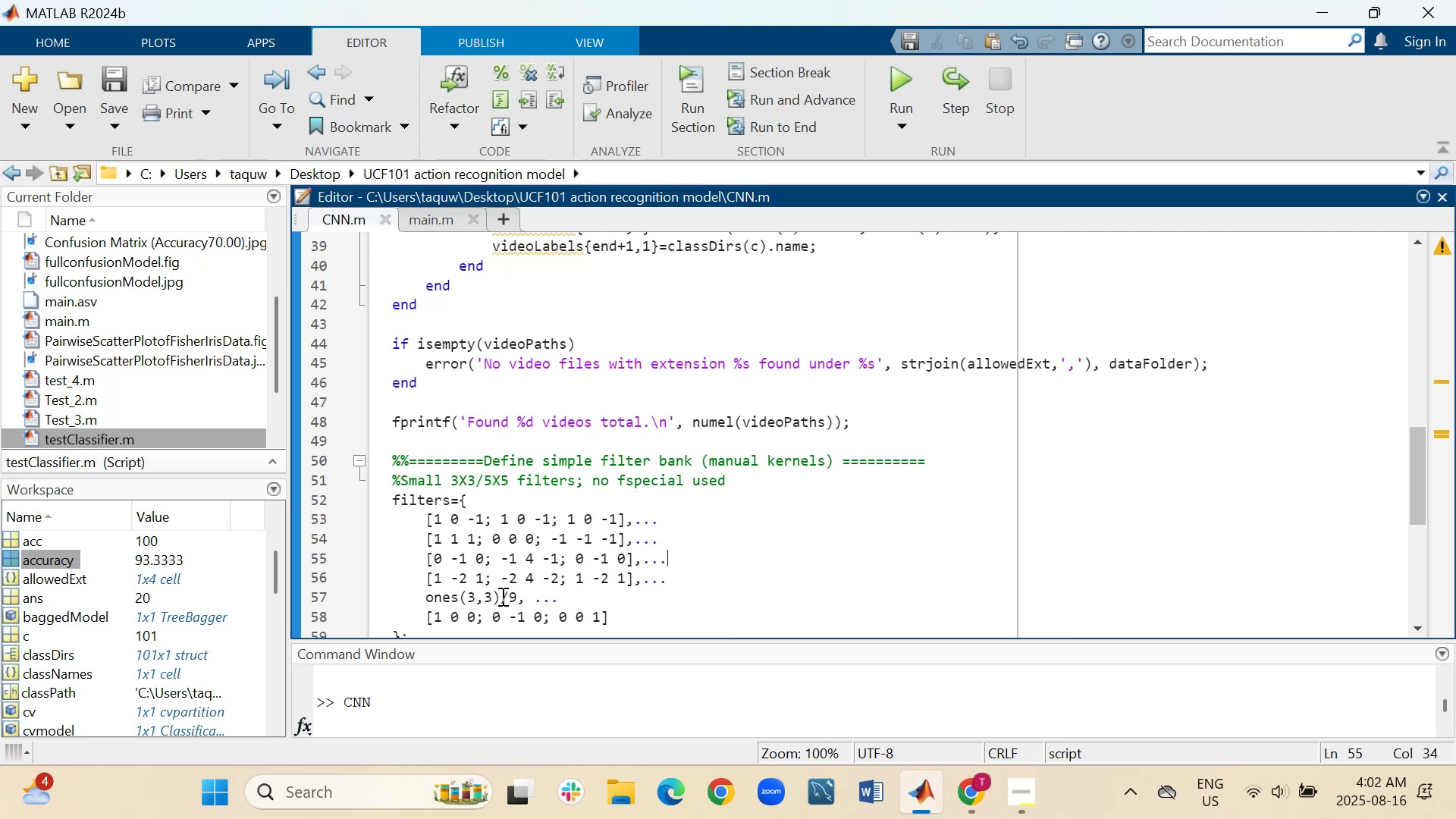 
left_click_drag(start_coordinate=[516, 599], to_coordinate=[425, 598])
 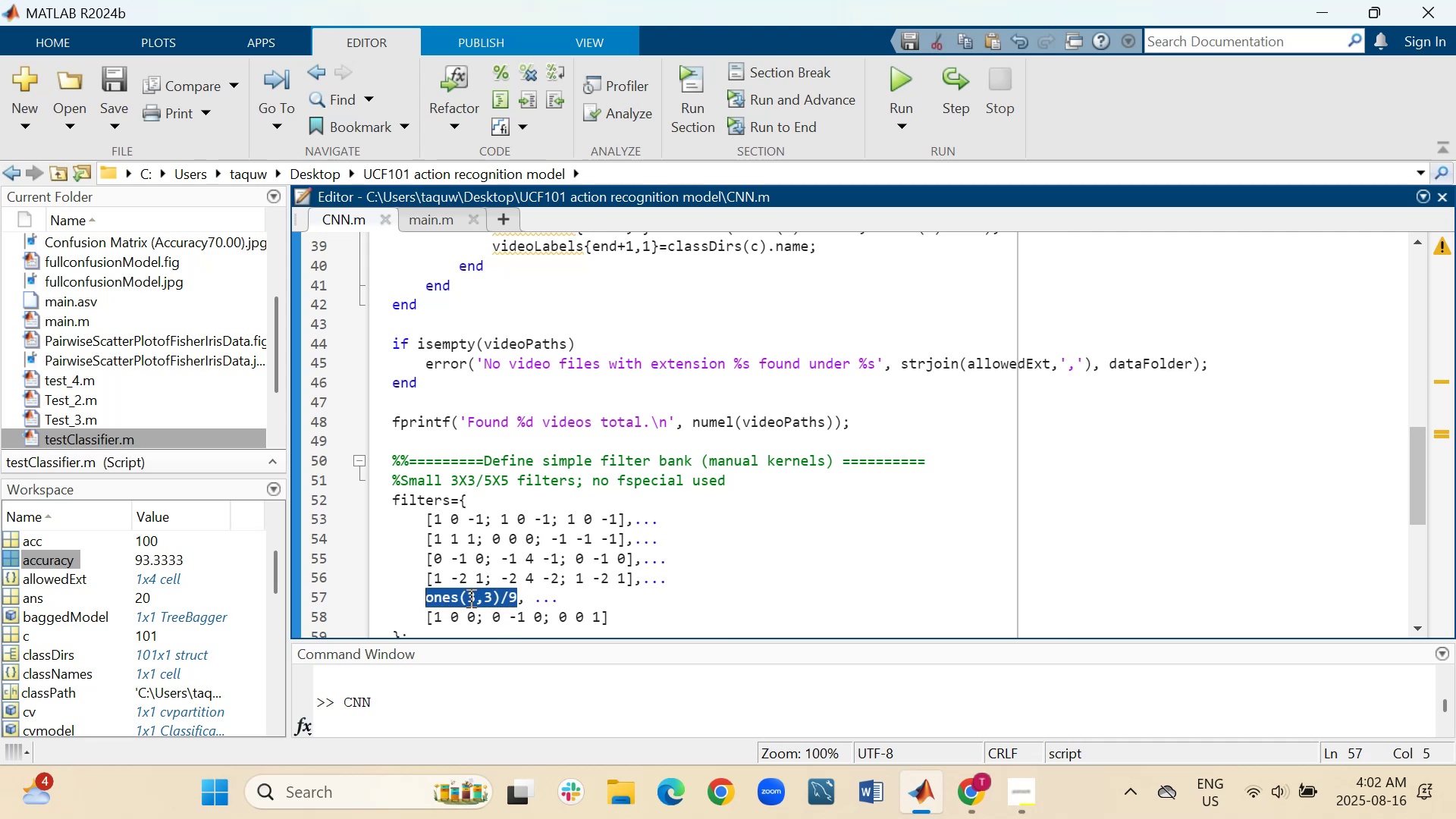 
right_click([469, 598])
 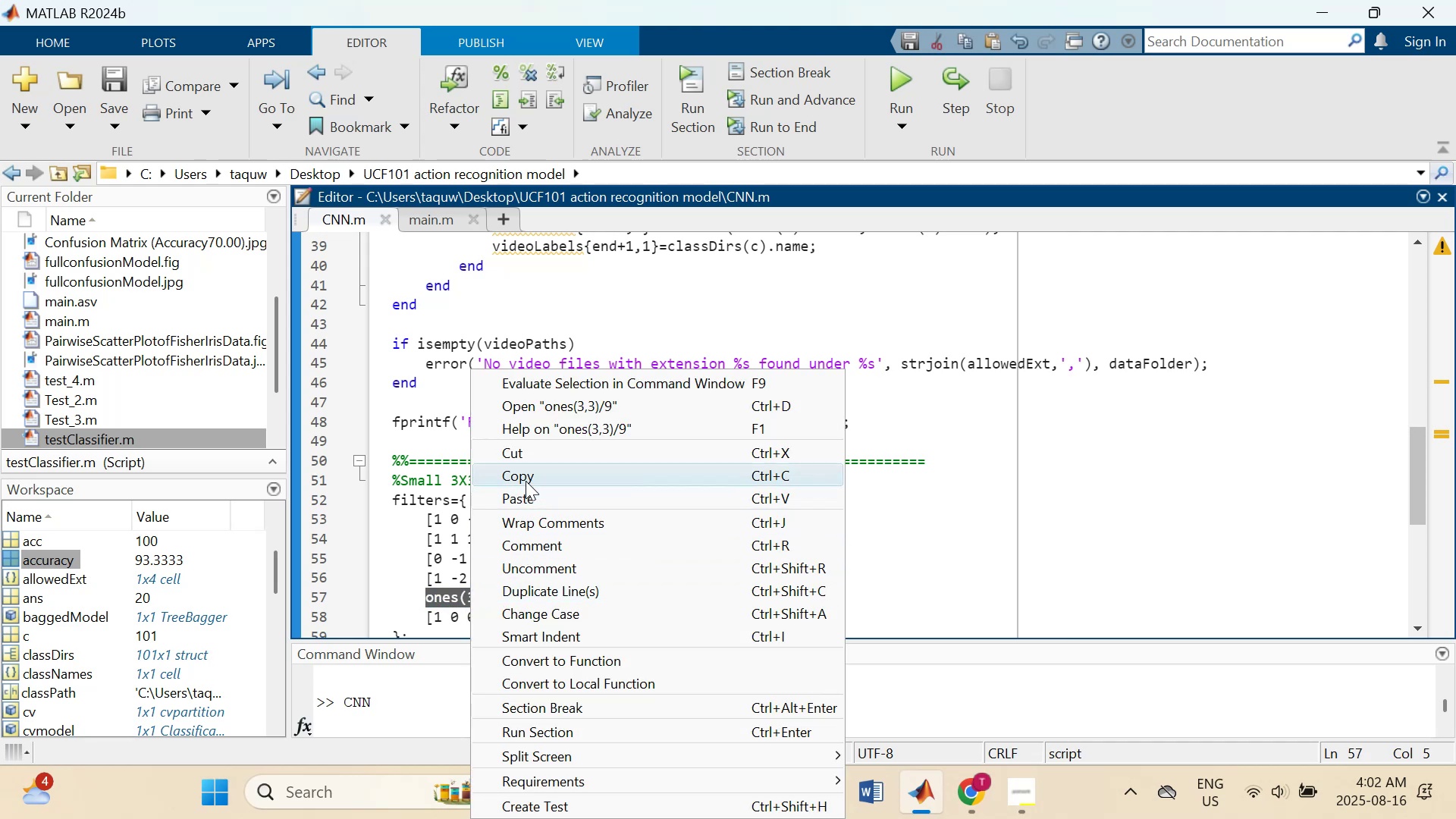 
left_click([526, 481])
 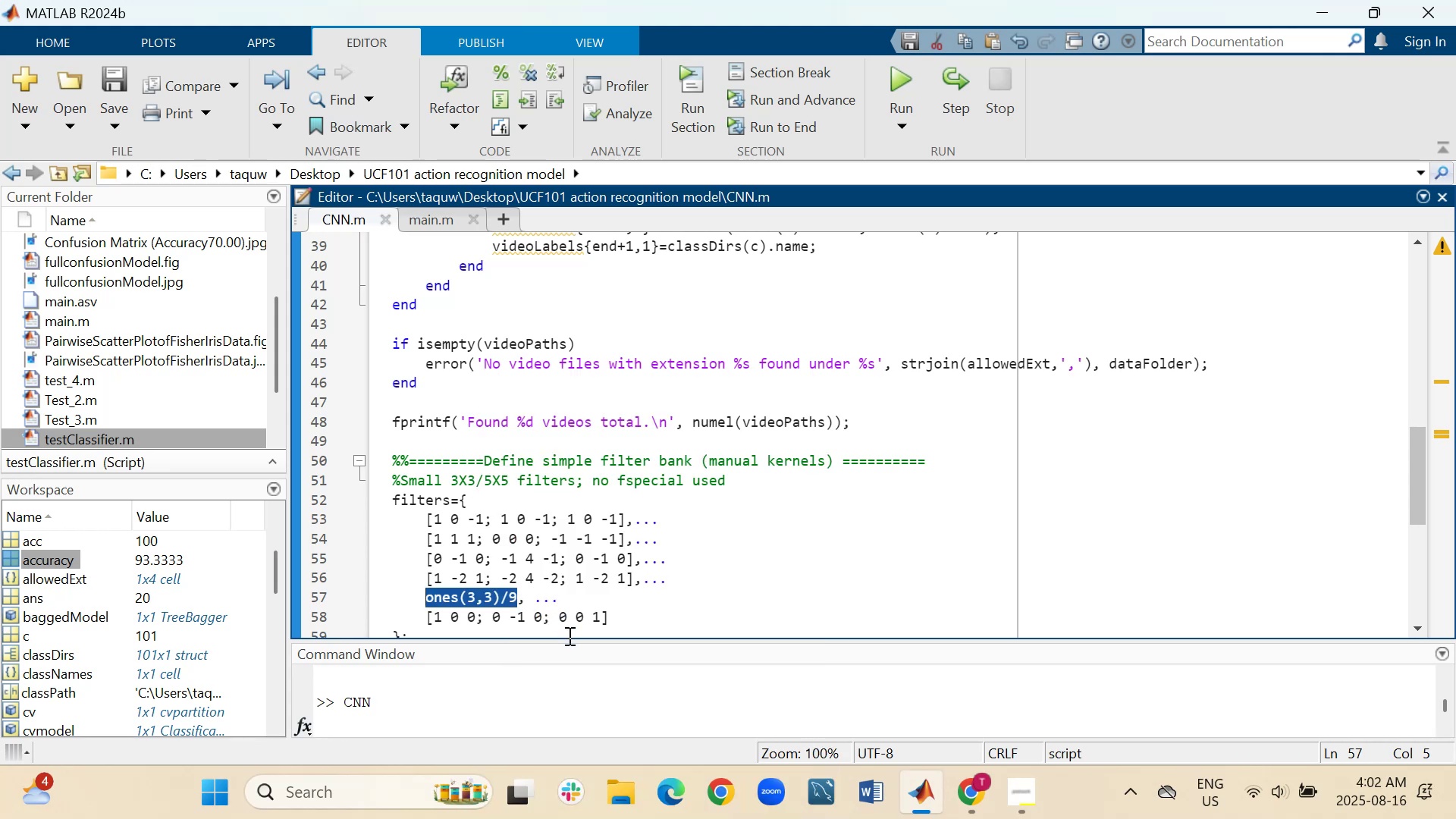 
left_click_drag(start_coordinate=[568, 642], to_coordinate=[601, 469])
 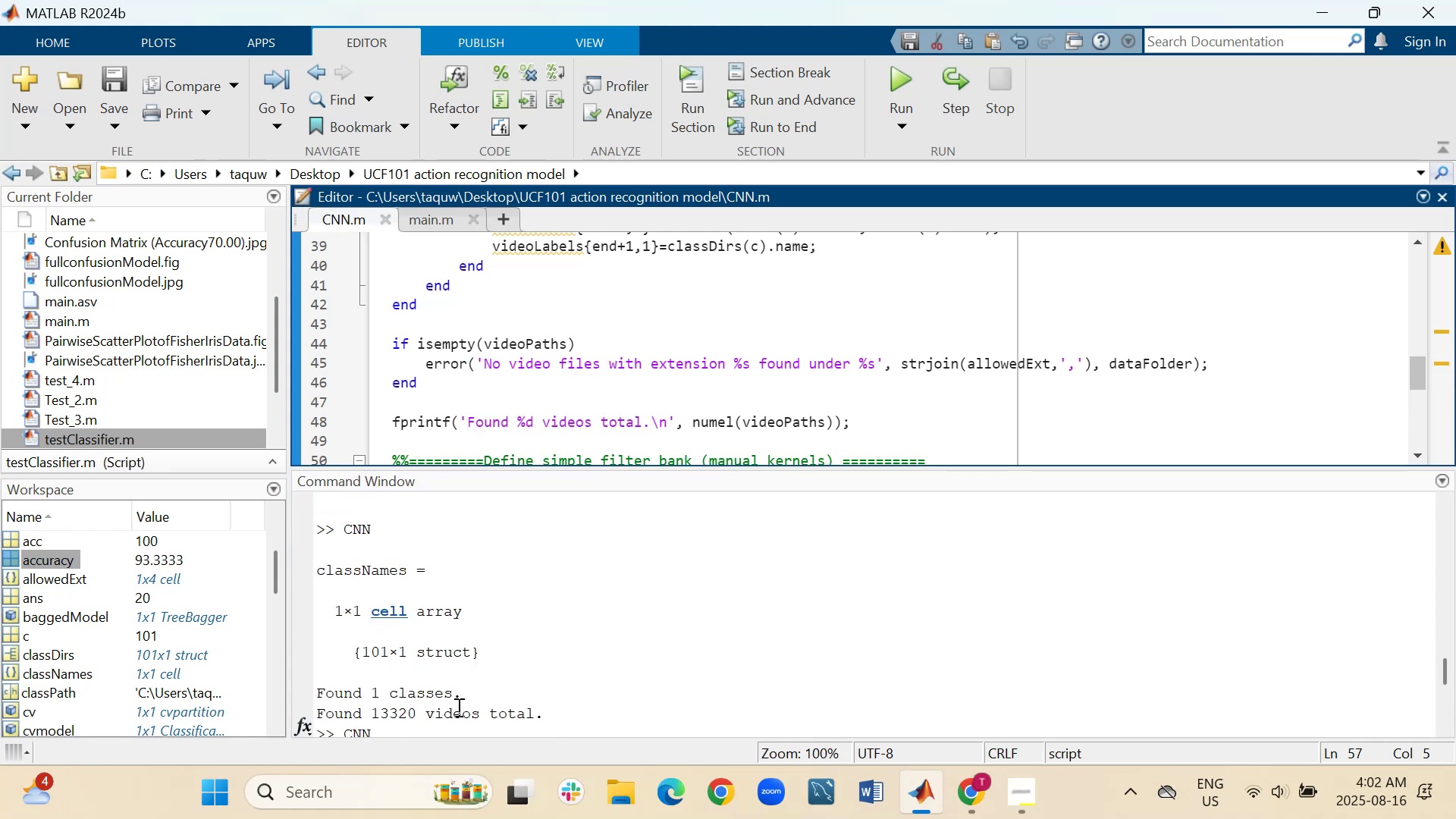 
scroll: coordinate [607, 606], scroll_direction: down, amount: 9.0
 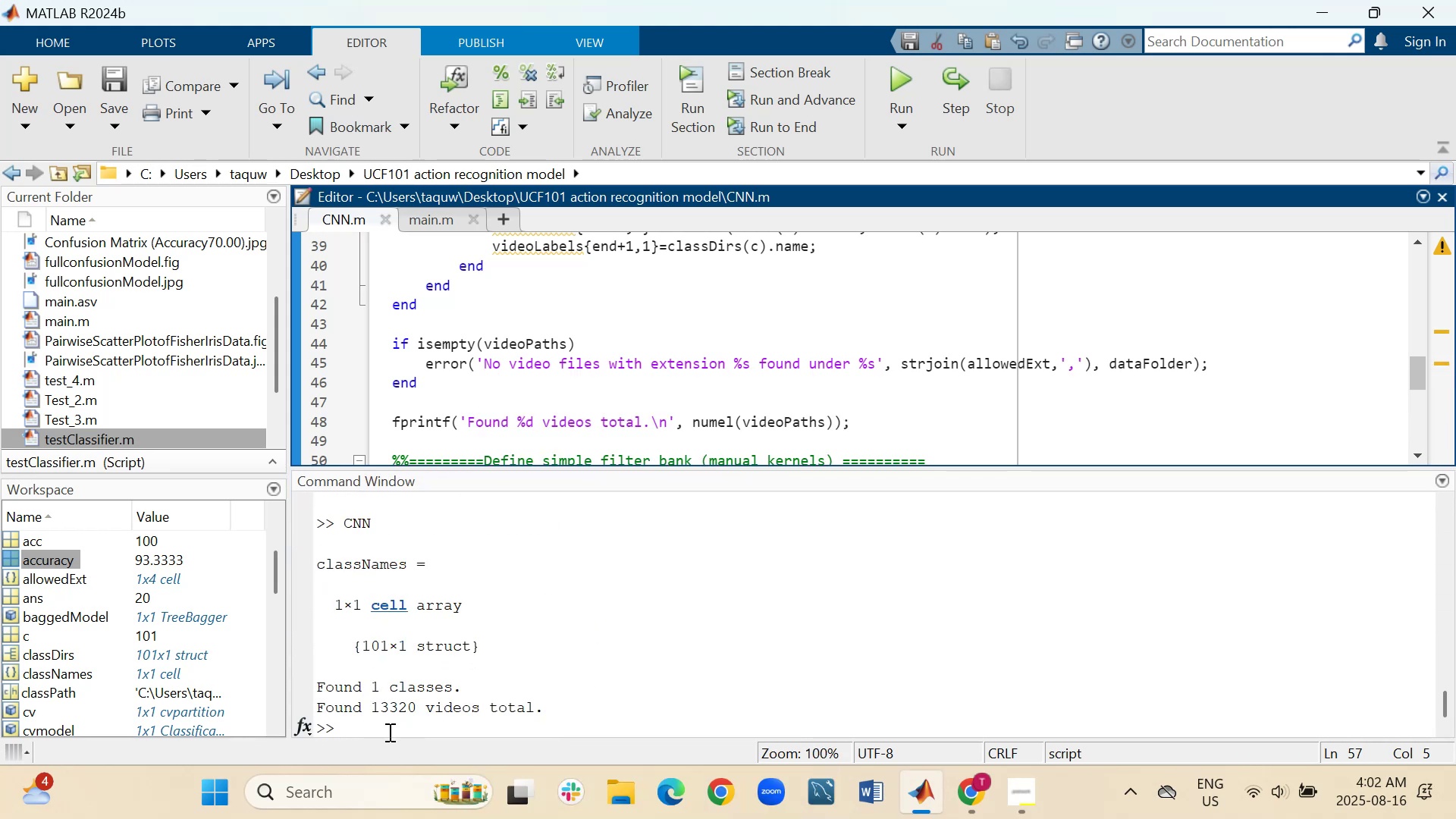 
left_click([388, 726])
 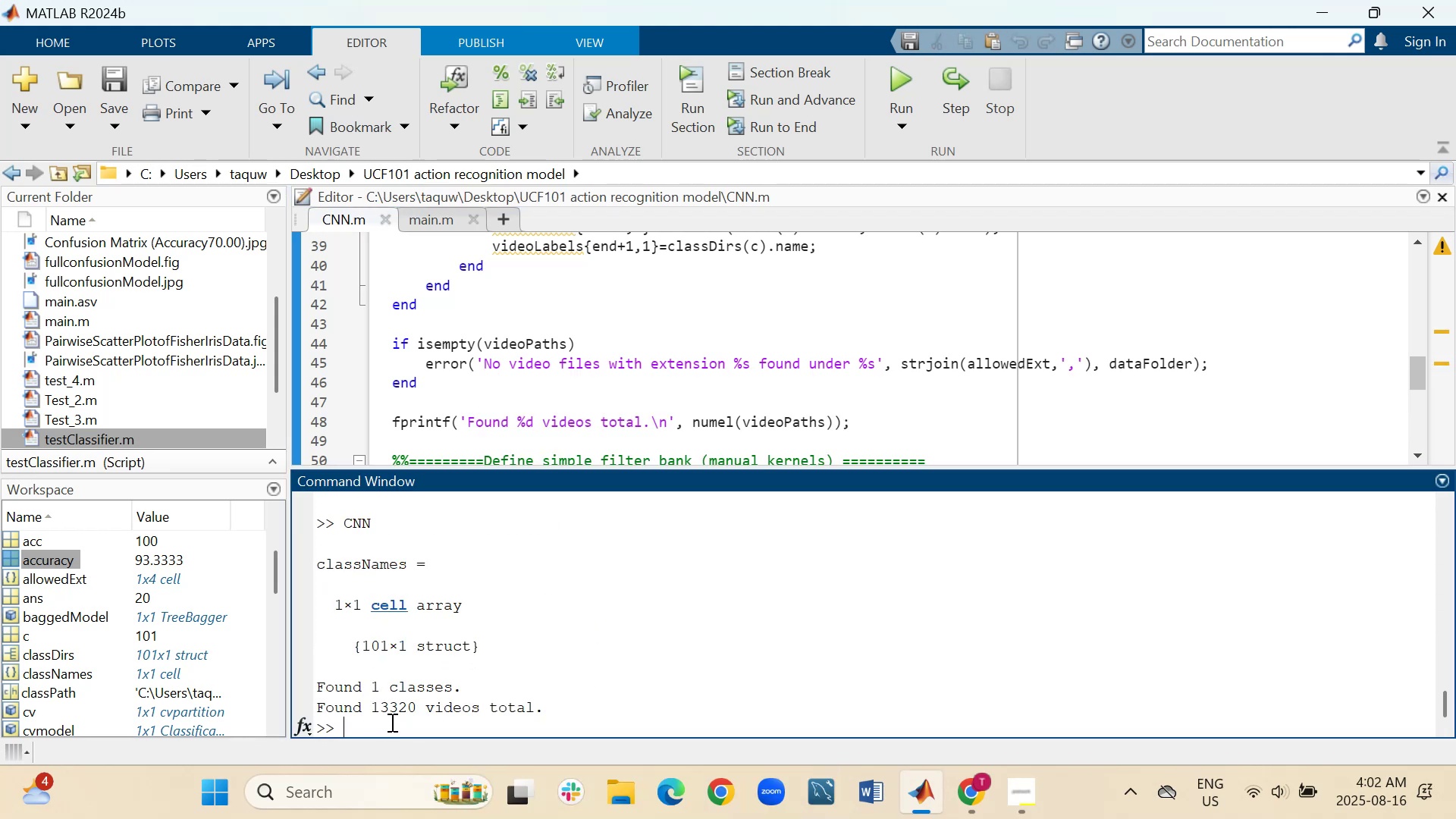 
right_click([391, 722])
 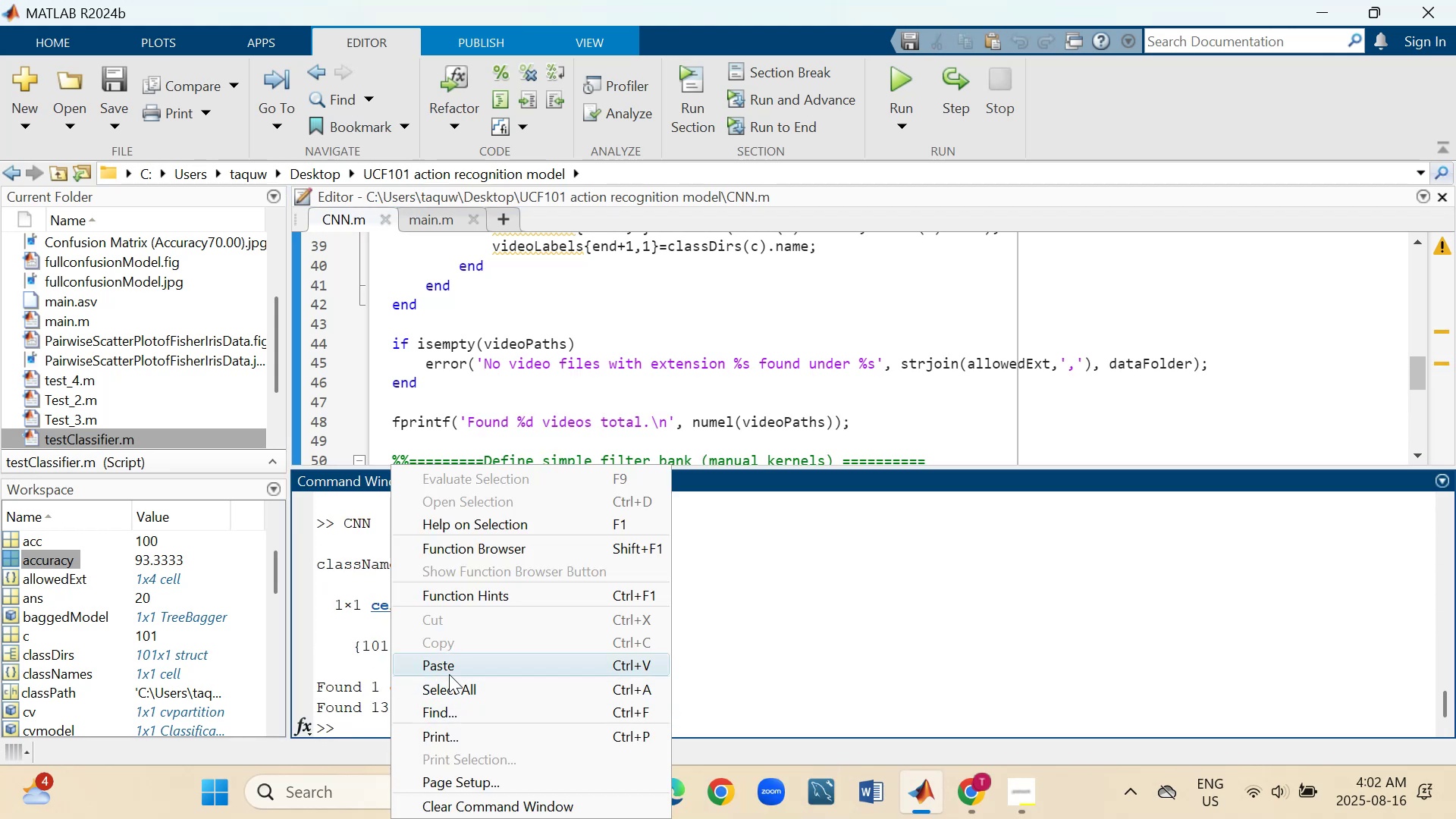 
left_click([450, 664])
 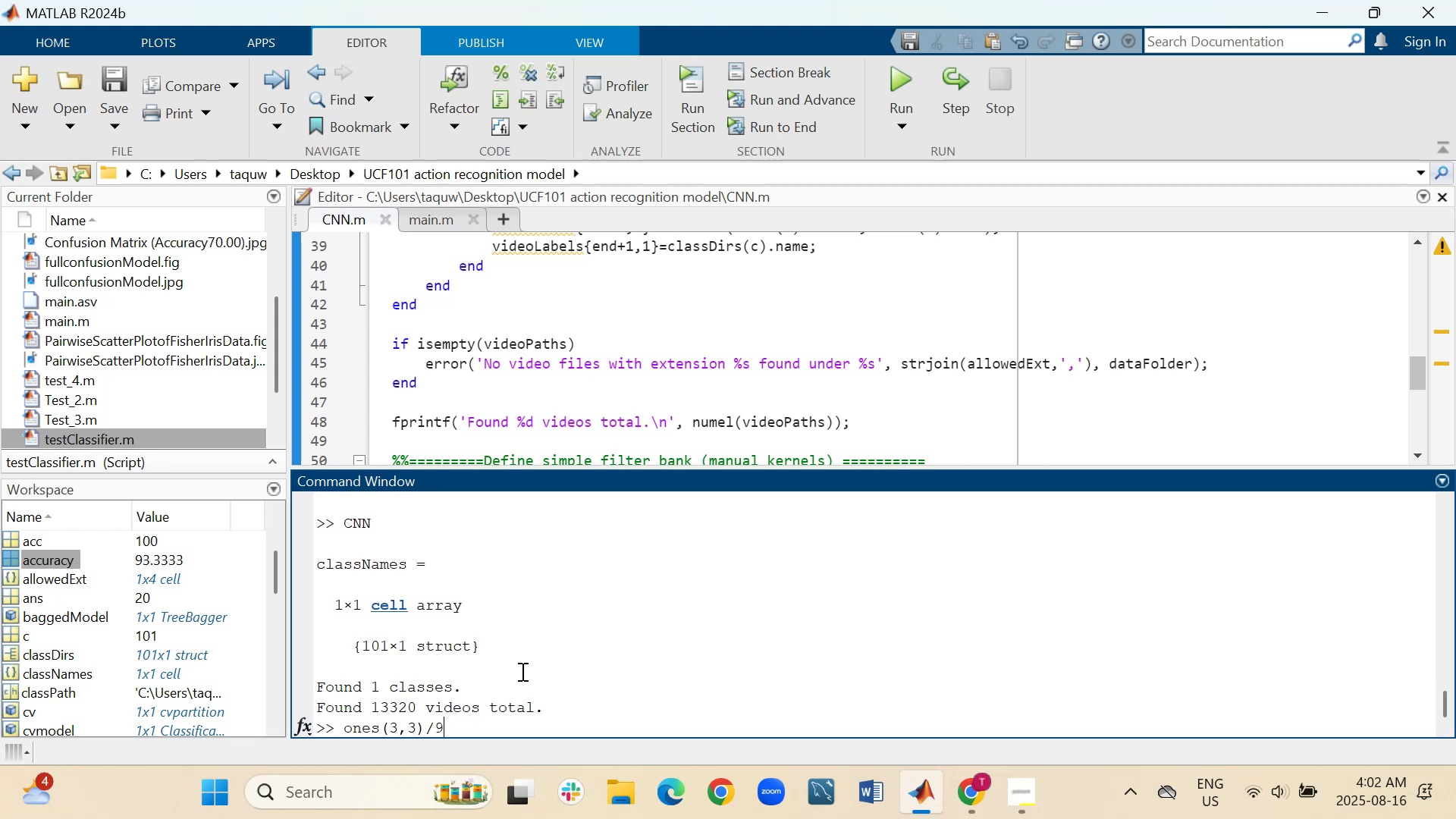 
key(Enter)
 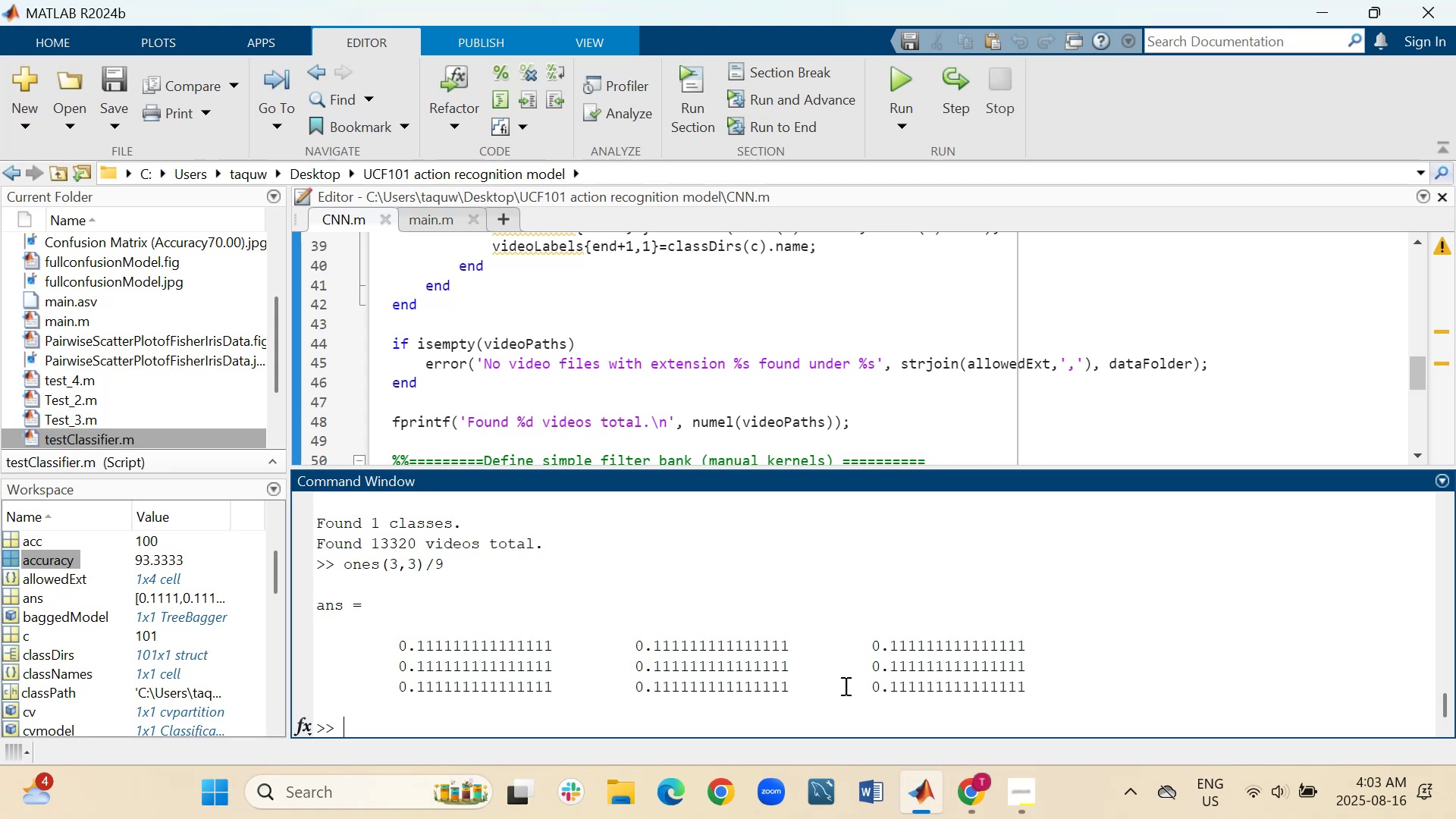 
wait(21.43)
 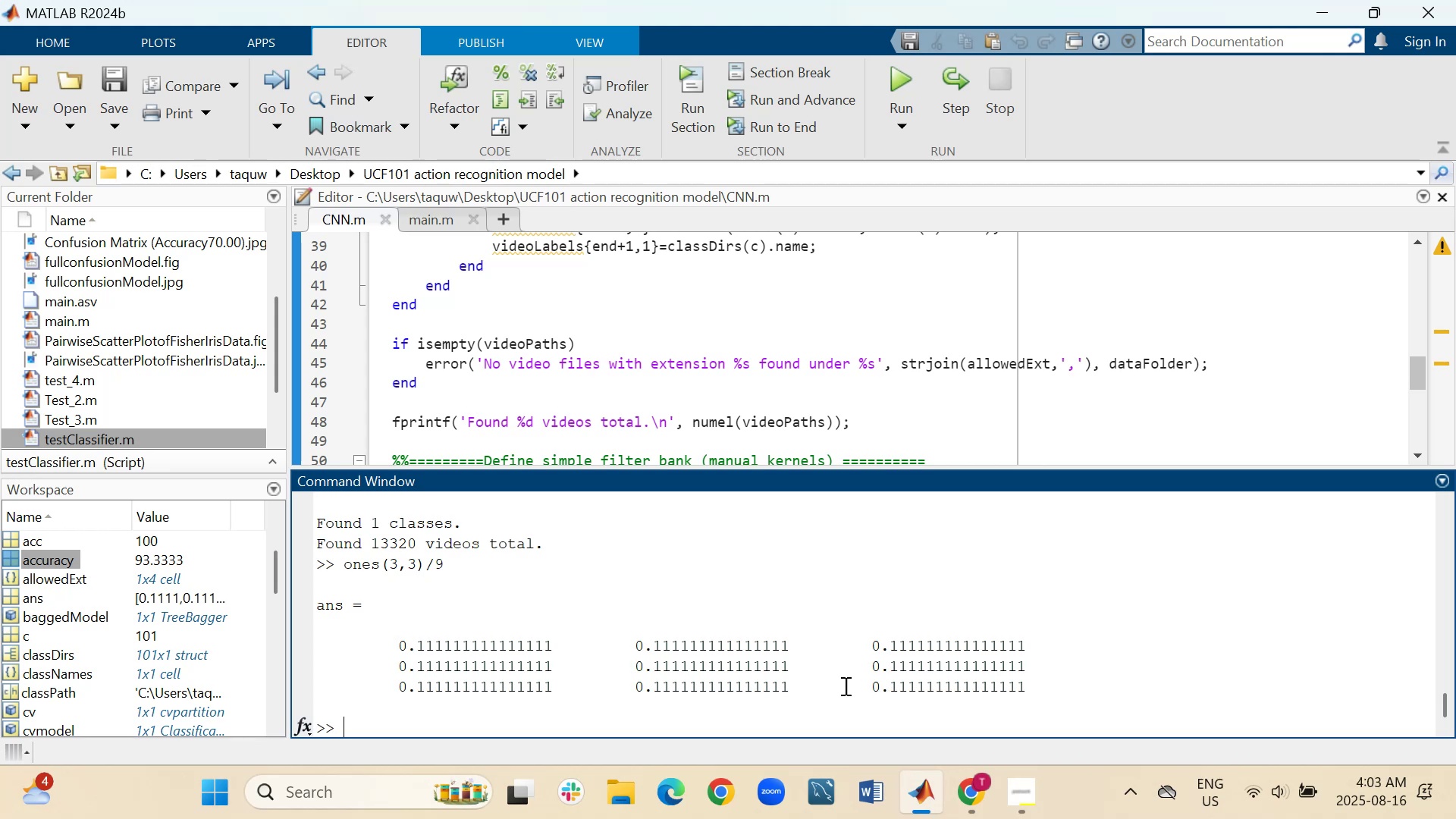 
scroll: coordinate [506, 639], scroll_direction: up, amount: 1.0
 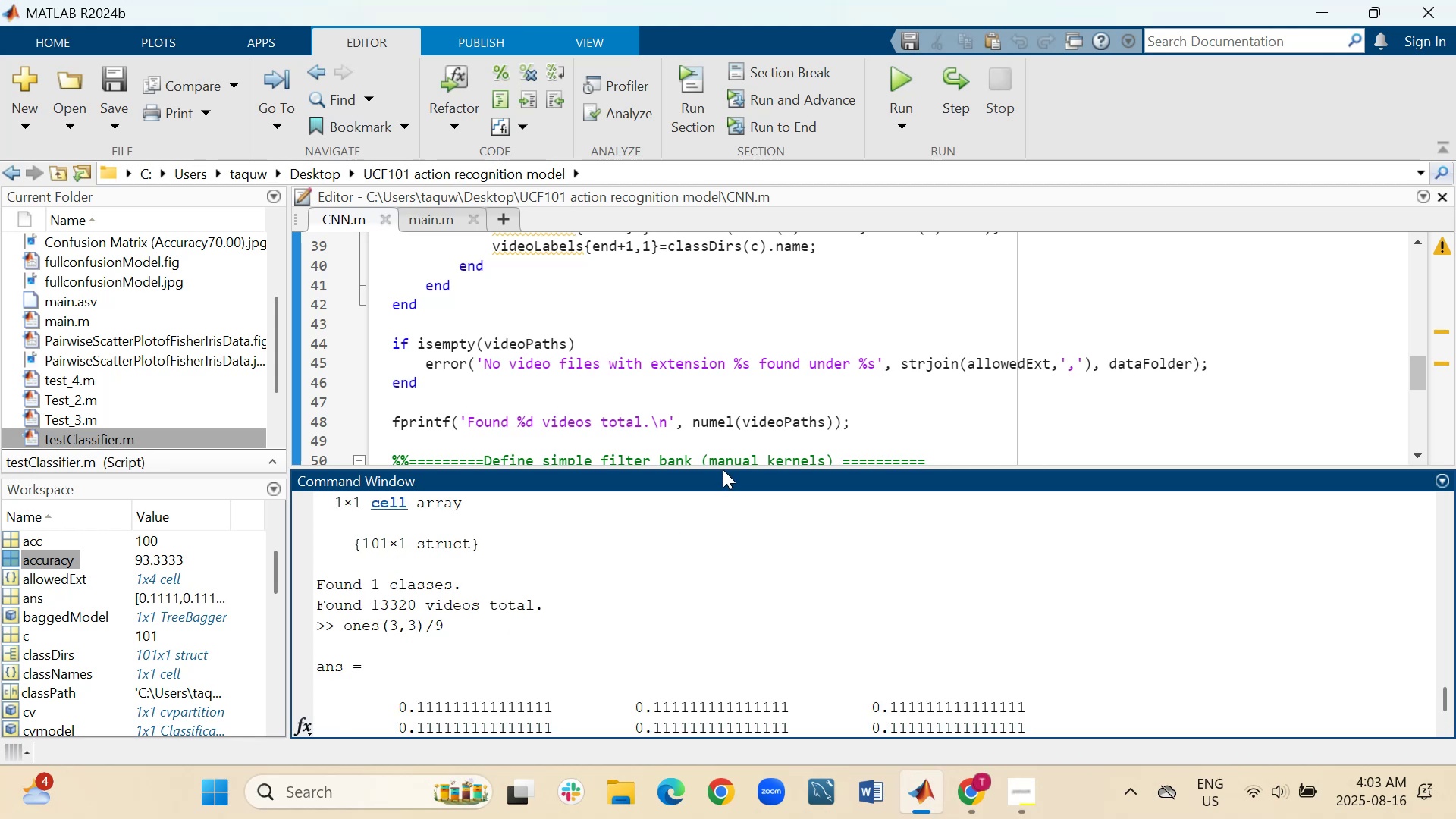 
left_click_drag(start_coordinate=[723, 467], to_coordinate=[723, 595])
 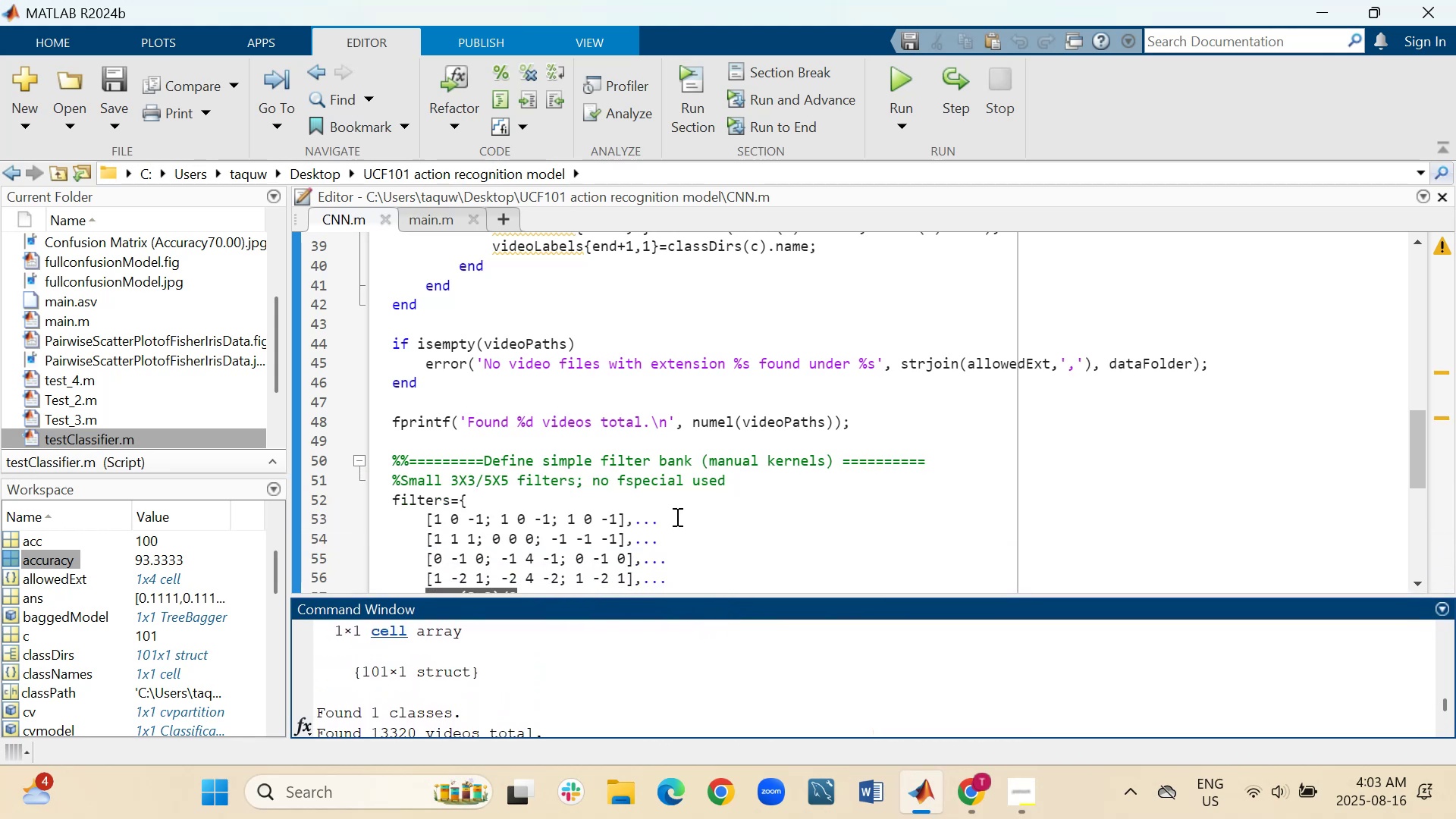 
scroll: coordinate [676, 514], scroll_direction: down, amount: 1.0
 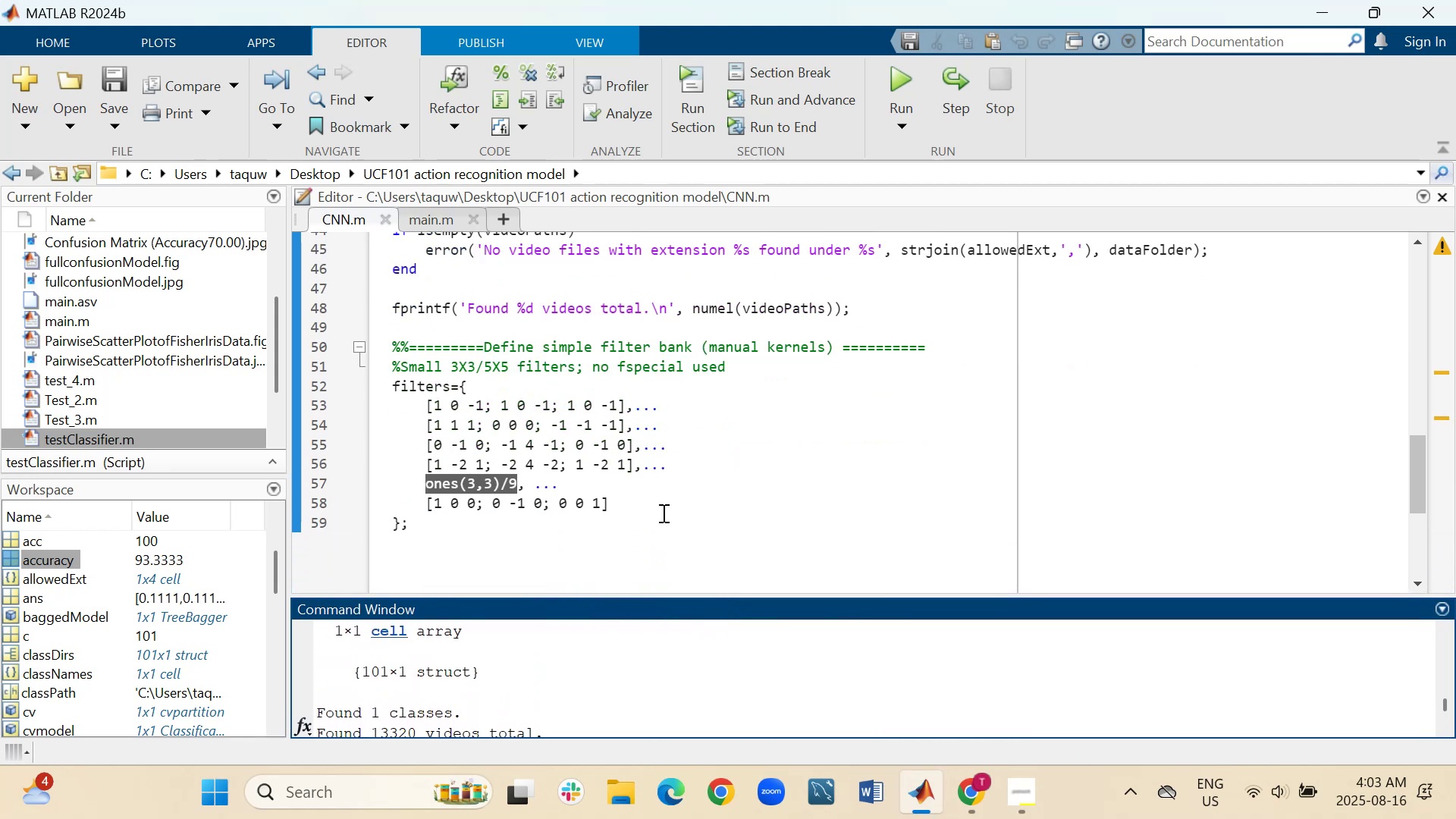 
left_click([662, 513])
 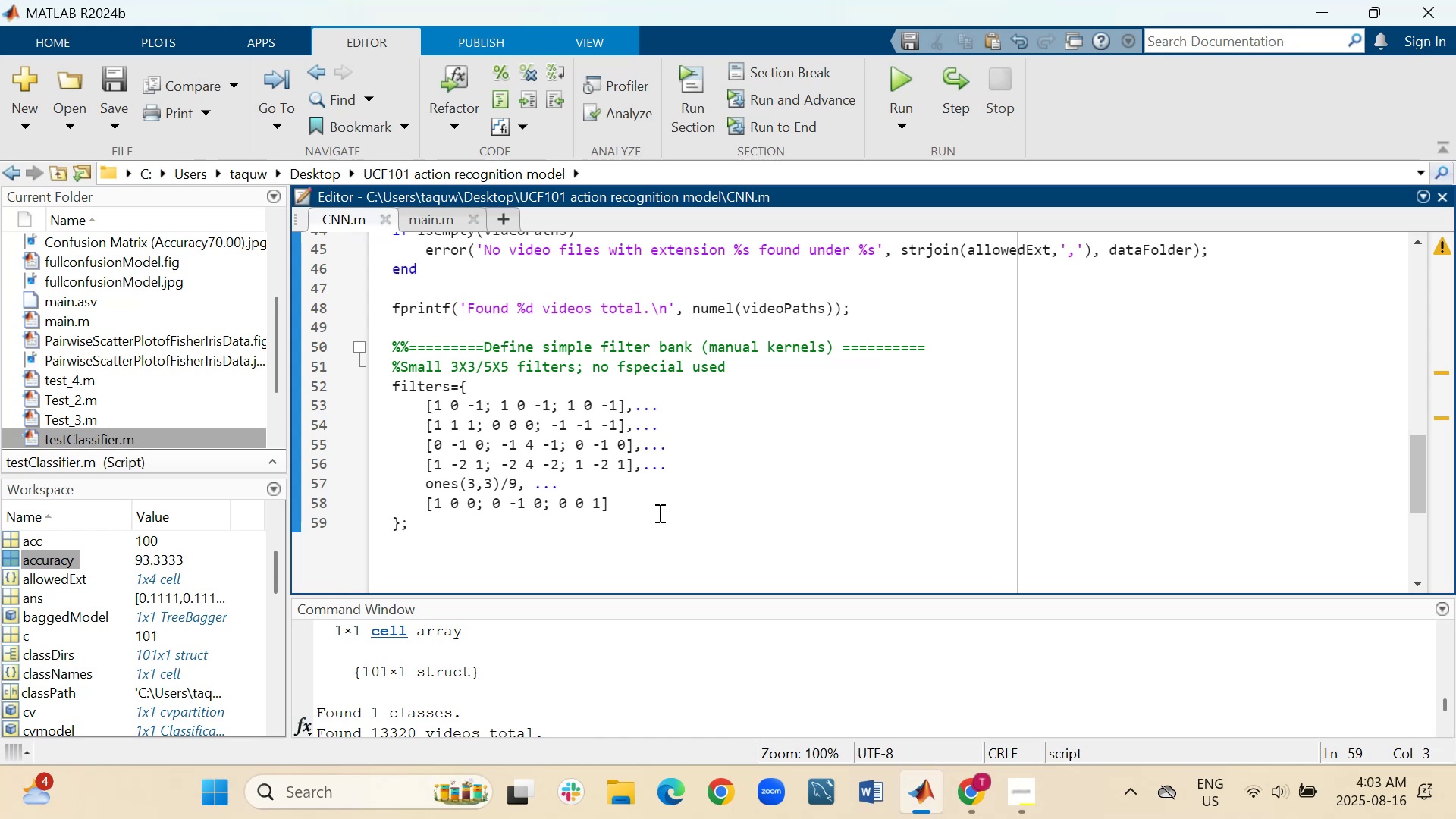 
wait(9.76)
 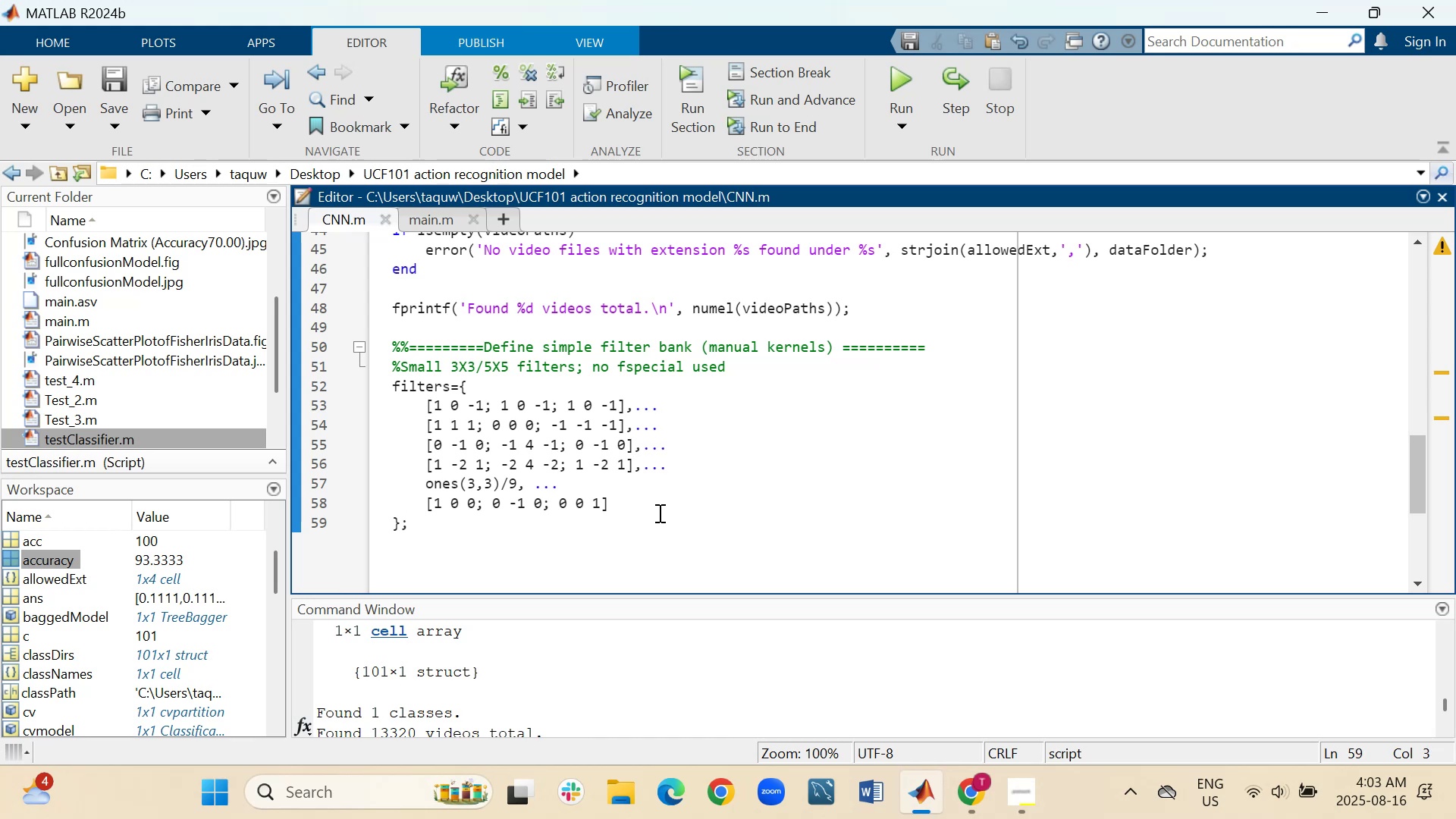 
left_click([401, 524])
 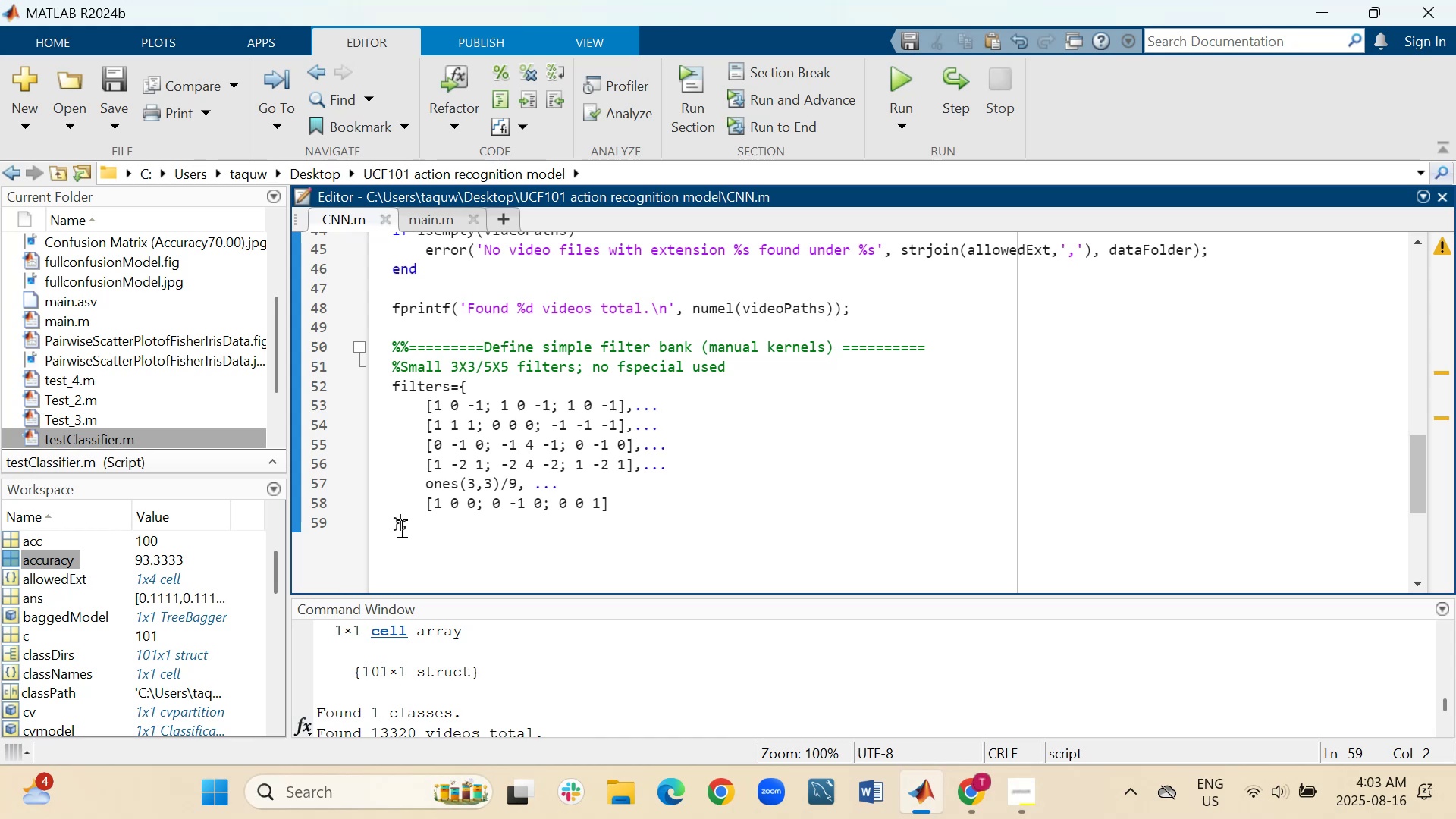 
wait(6.71)
 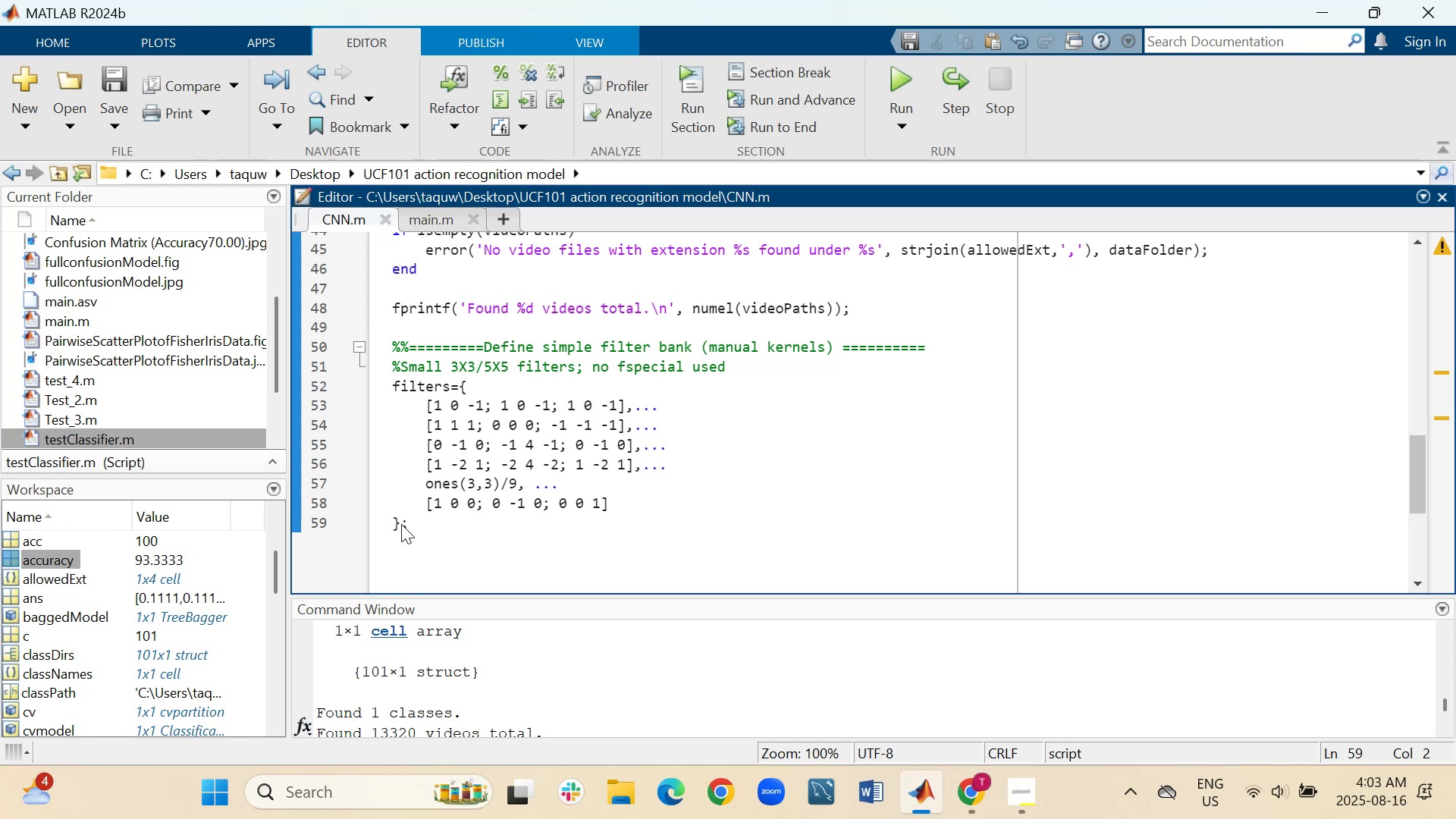 
left_click_drag(start_coordinate=[400, 528], to_coordinate=[384, 384])
 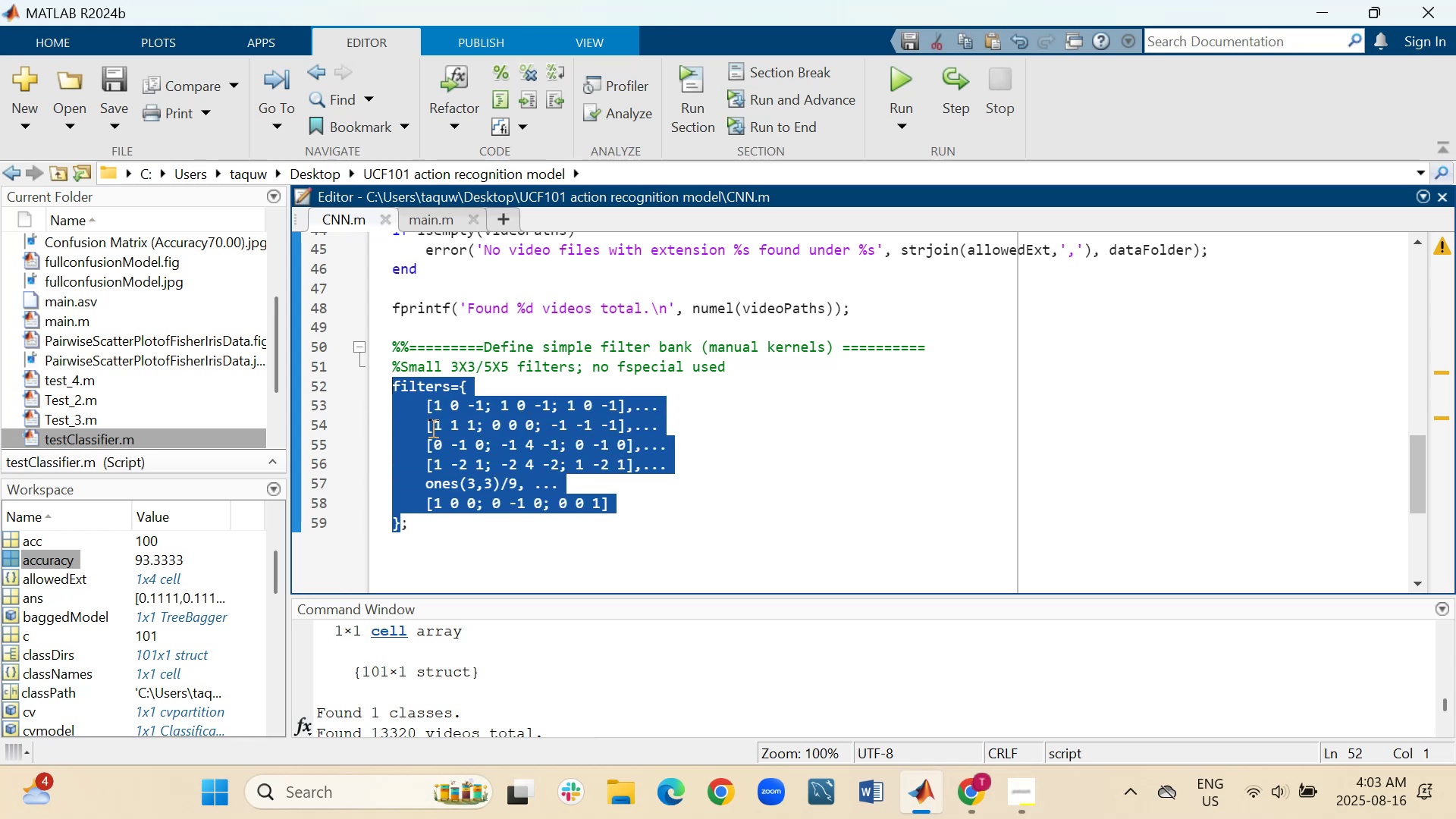 
right_click([442, 434])
 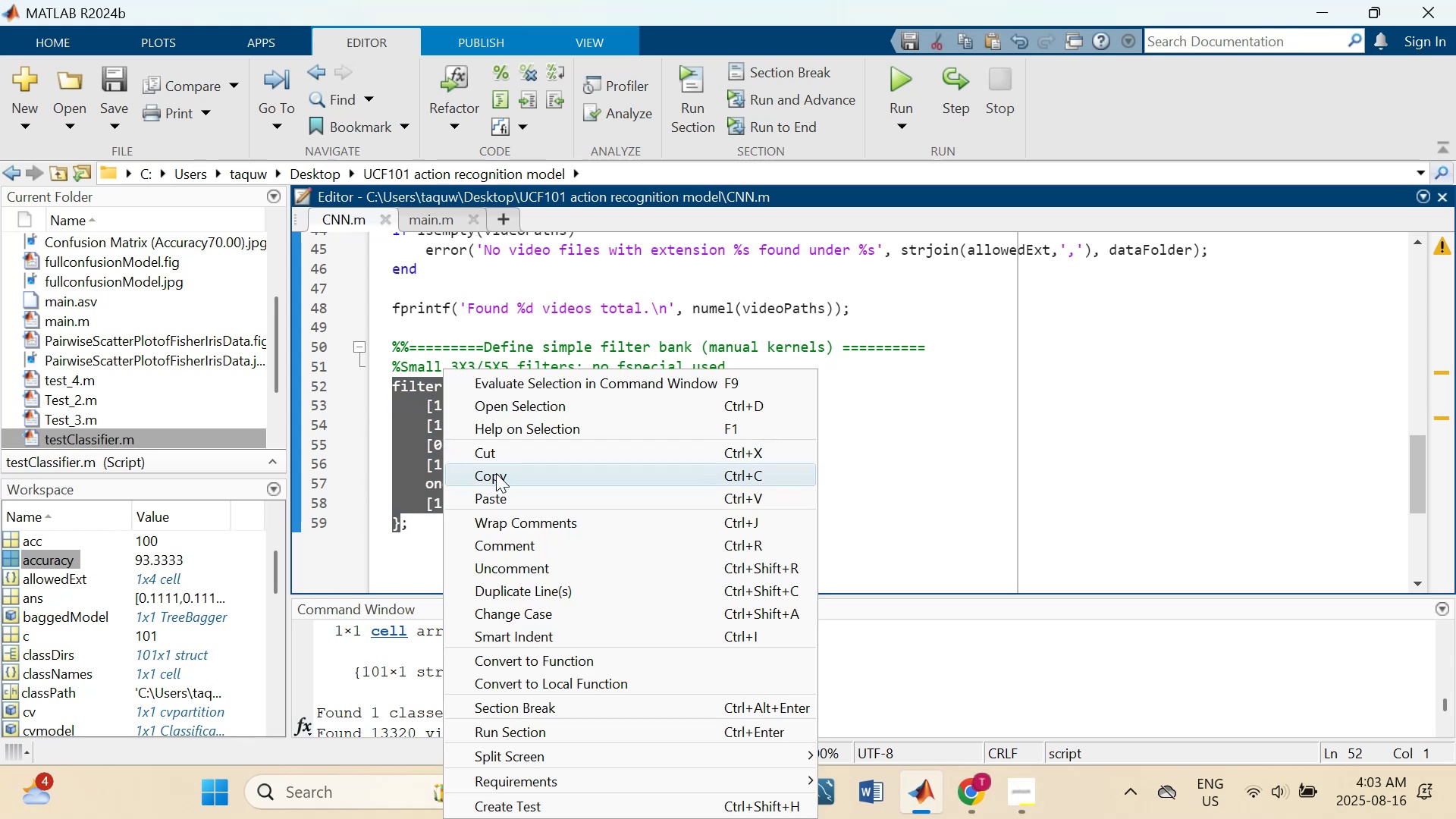 
left_click([497, 478])
 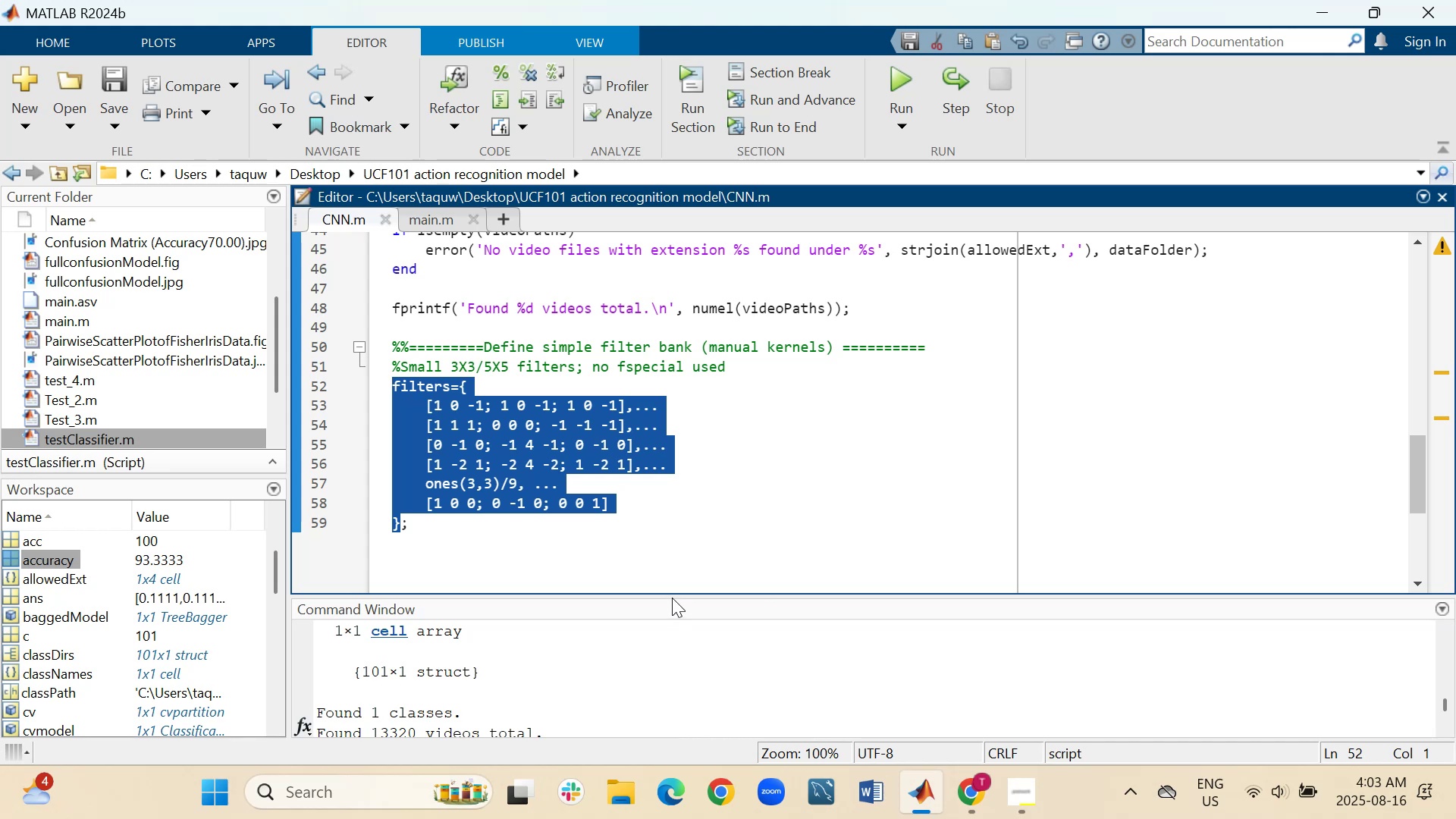 
left_click_drag(start_coordinate=[672, 595], to_coordinate=[651, 500])
 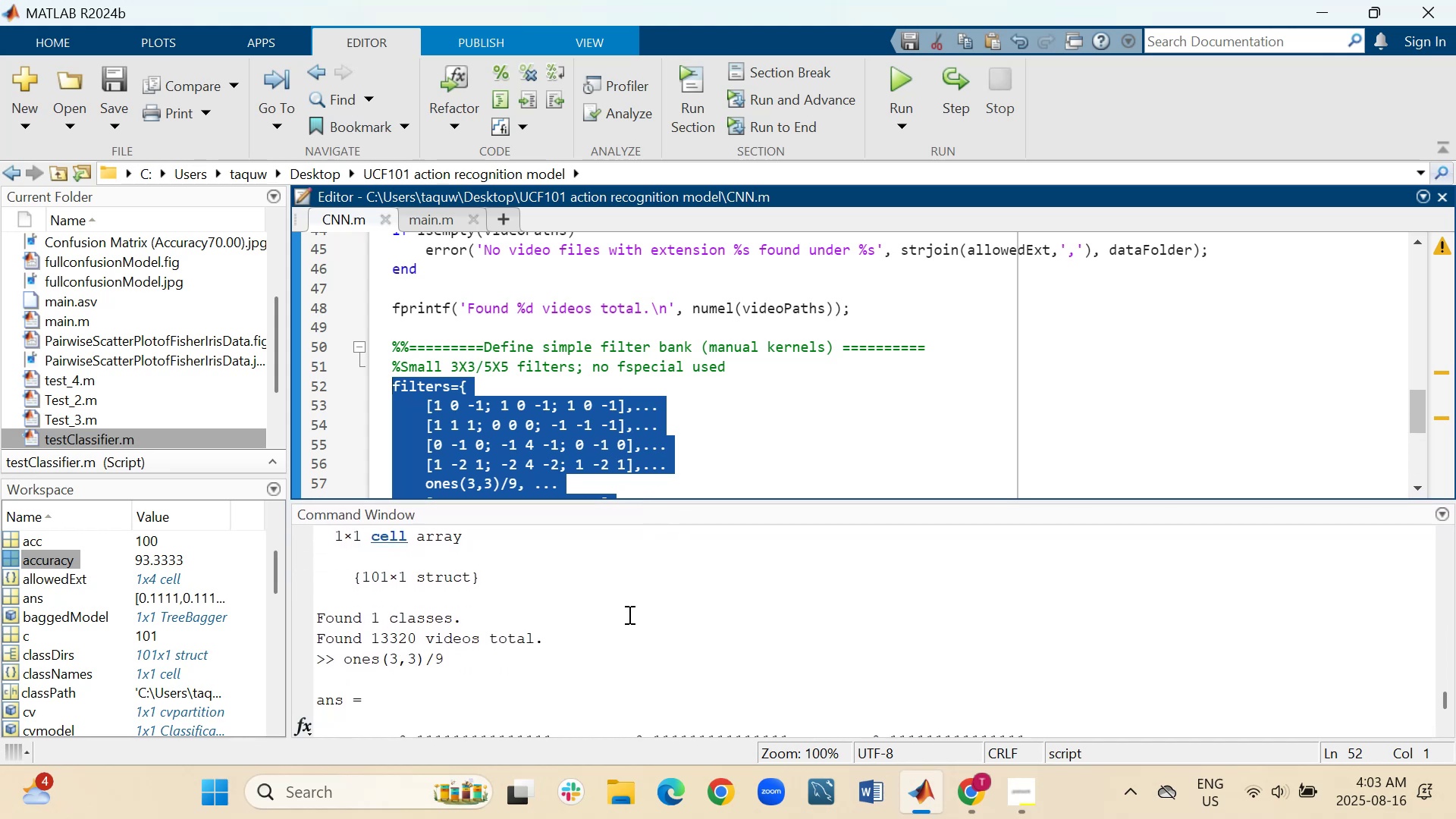 
scroll: coordinate [628, 614], scroll_direction: down, amount: 4.0
 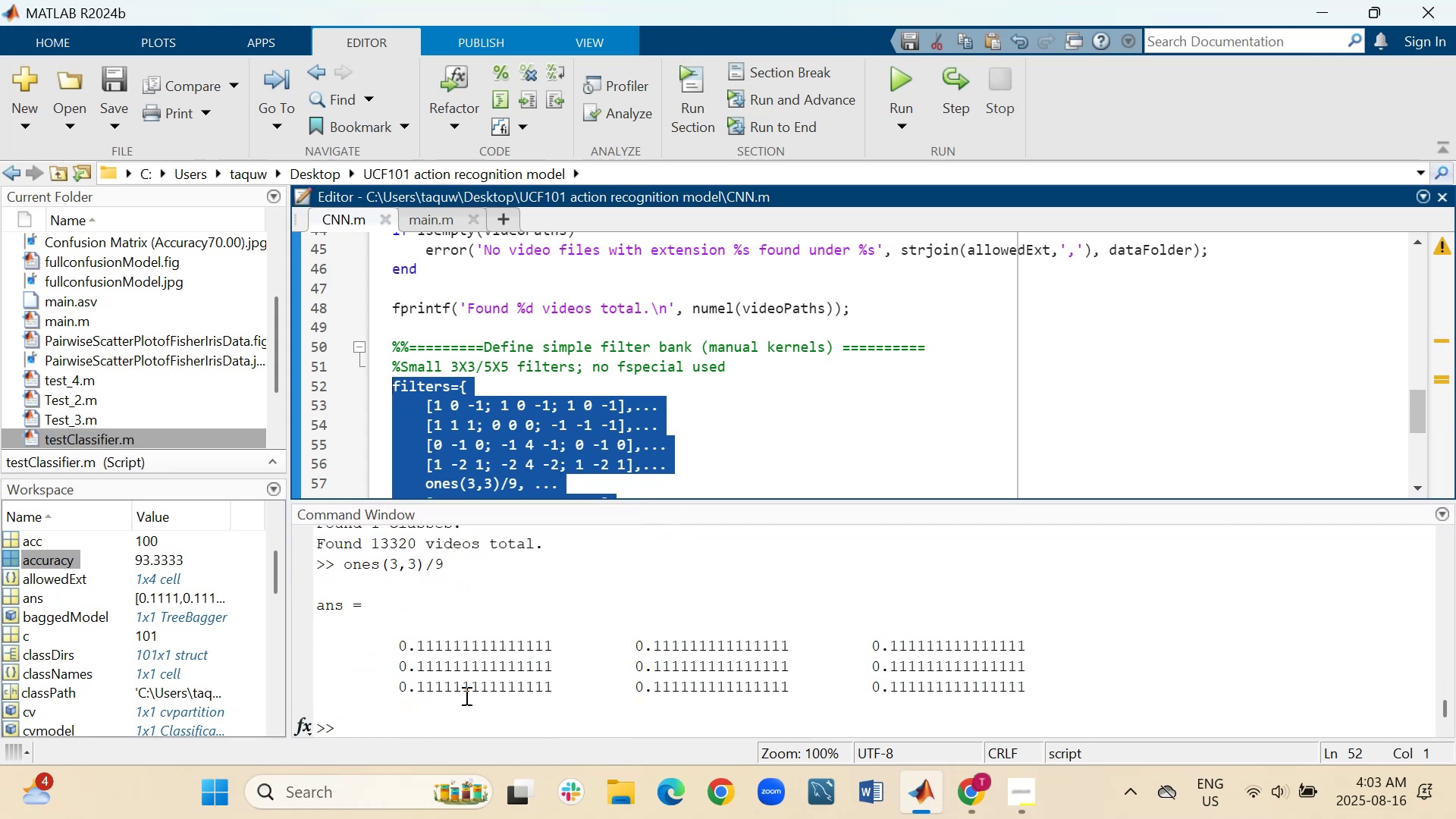 
left_click([438, 712])
 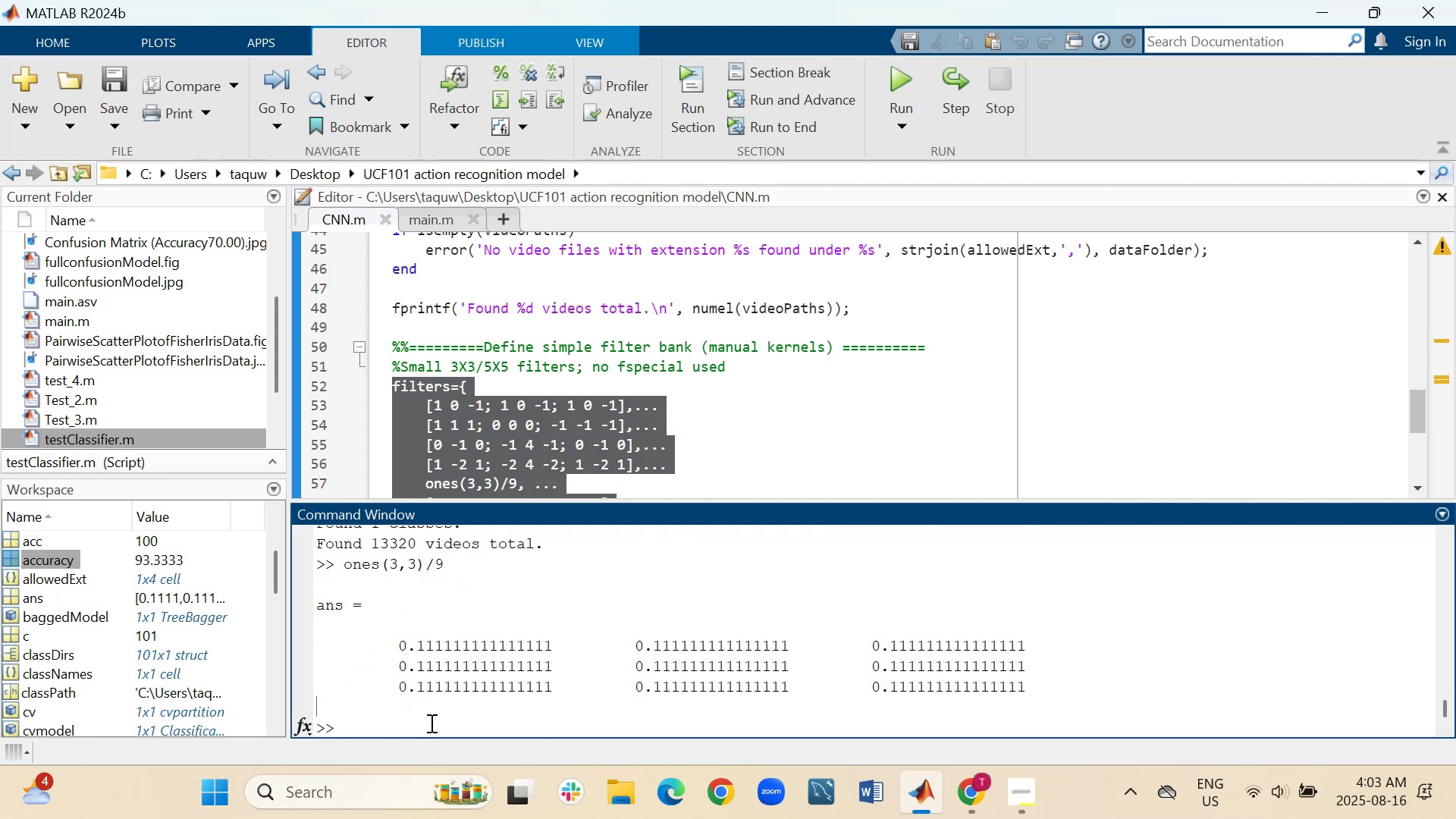 
right_click([430, 723])
 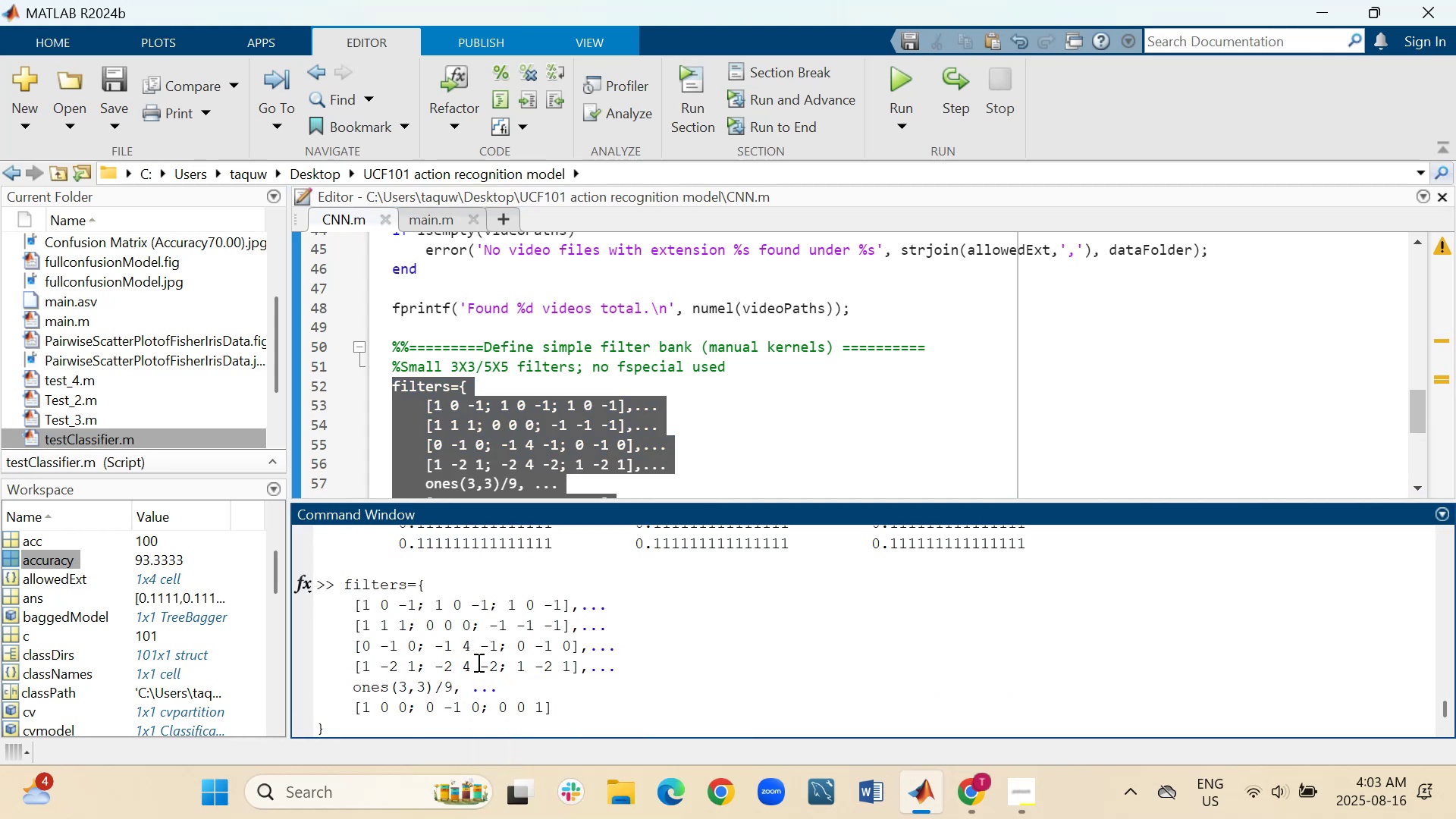 
key(Enter)
 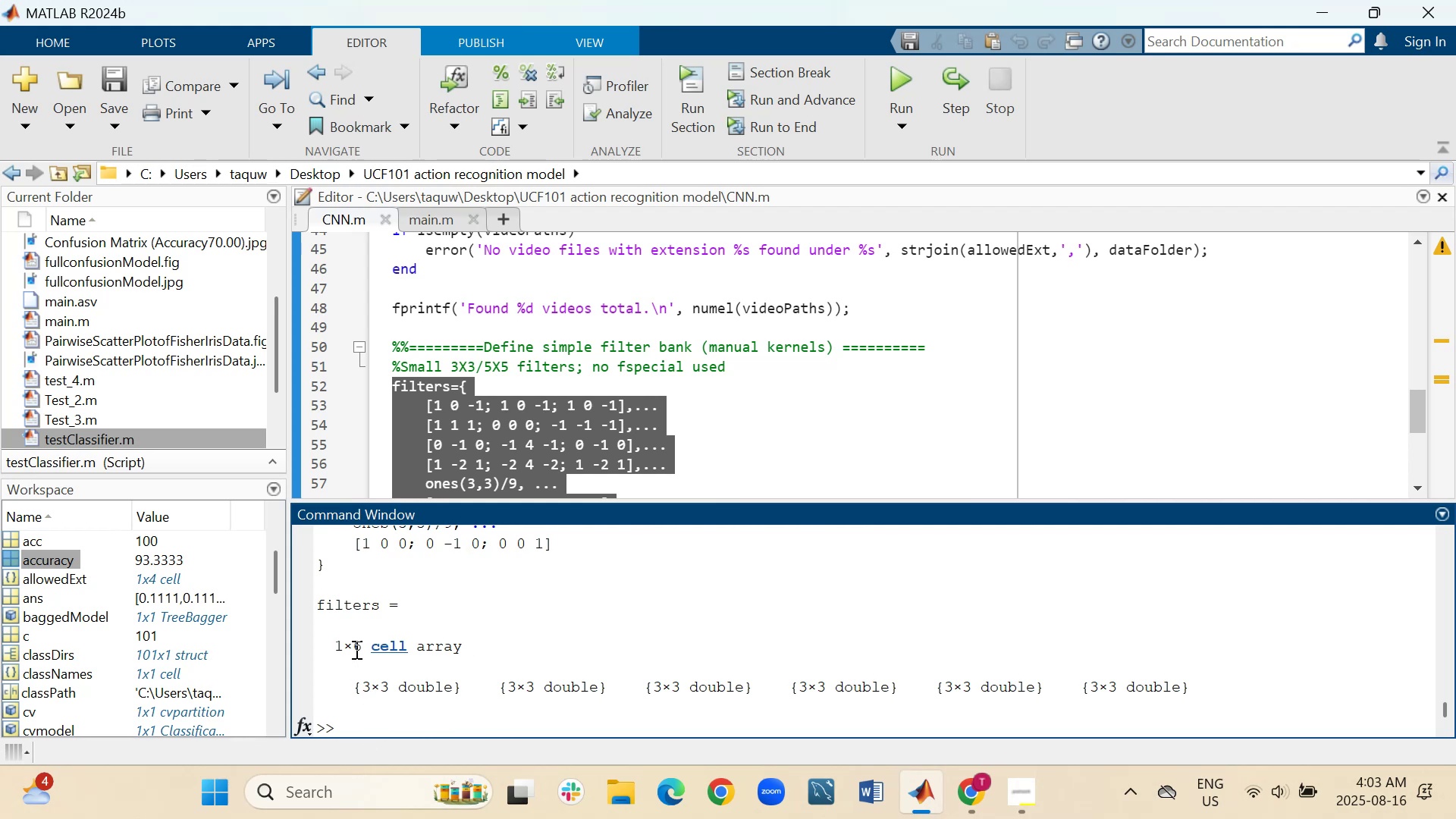 
wait(8.95)
 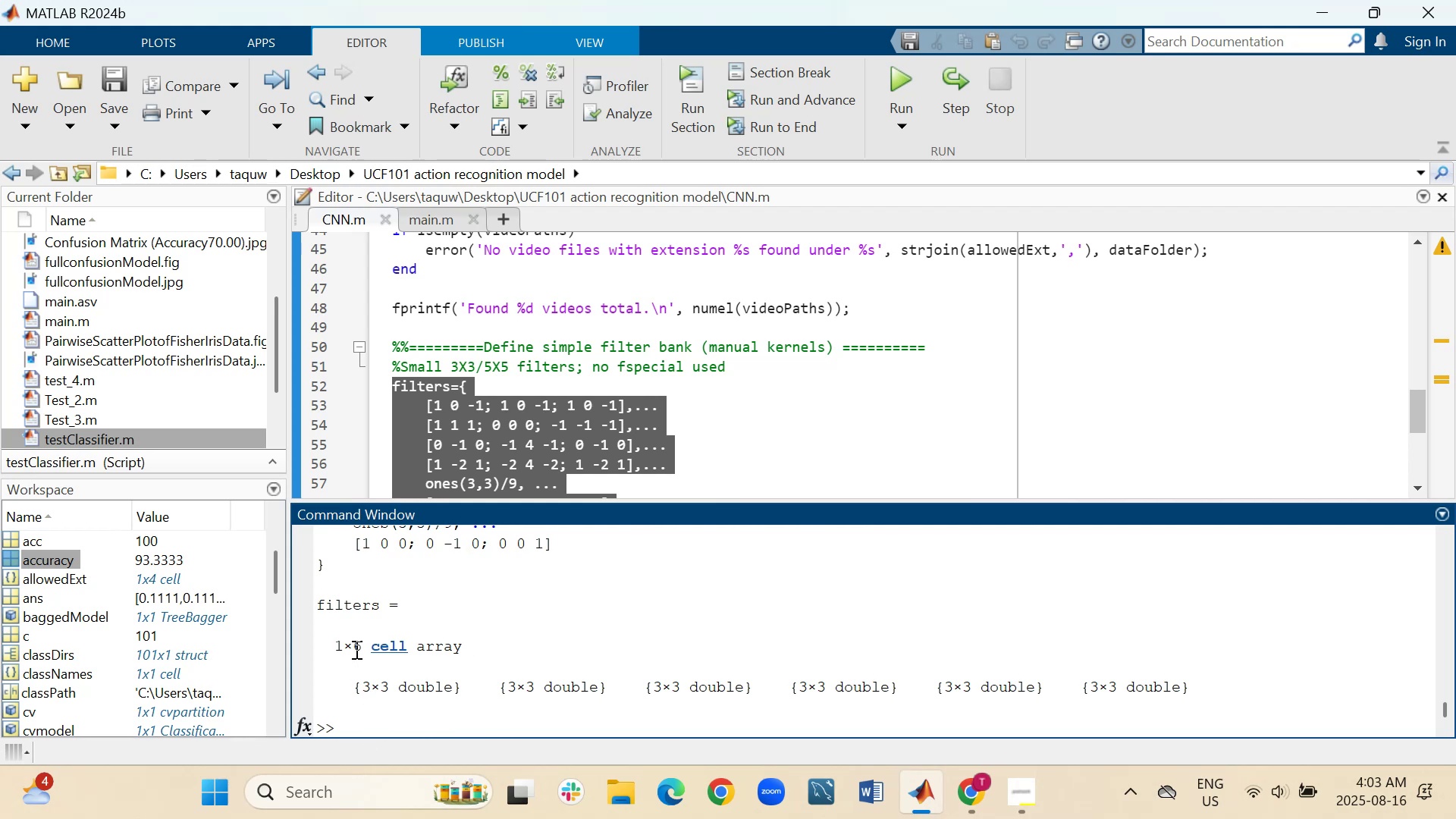 
scroll: coordinate [58, 631], scroll_direction: up, amount: 2.0
 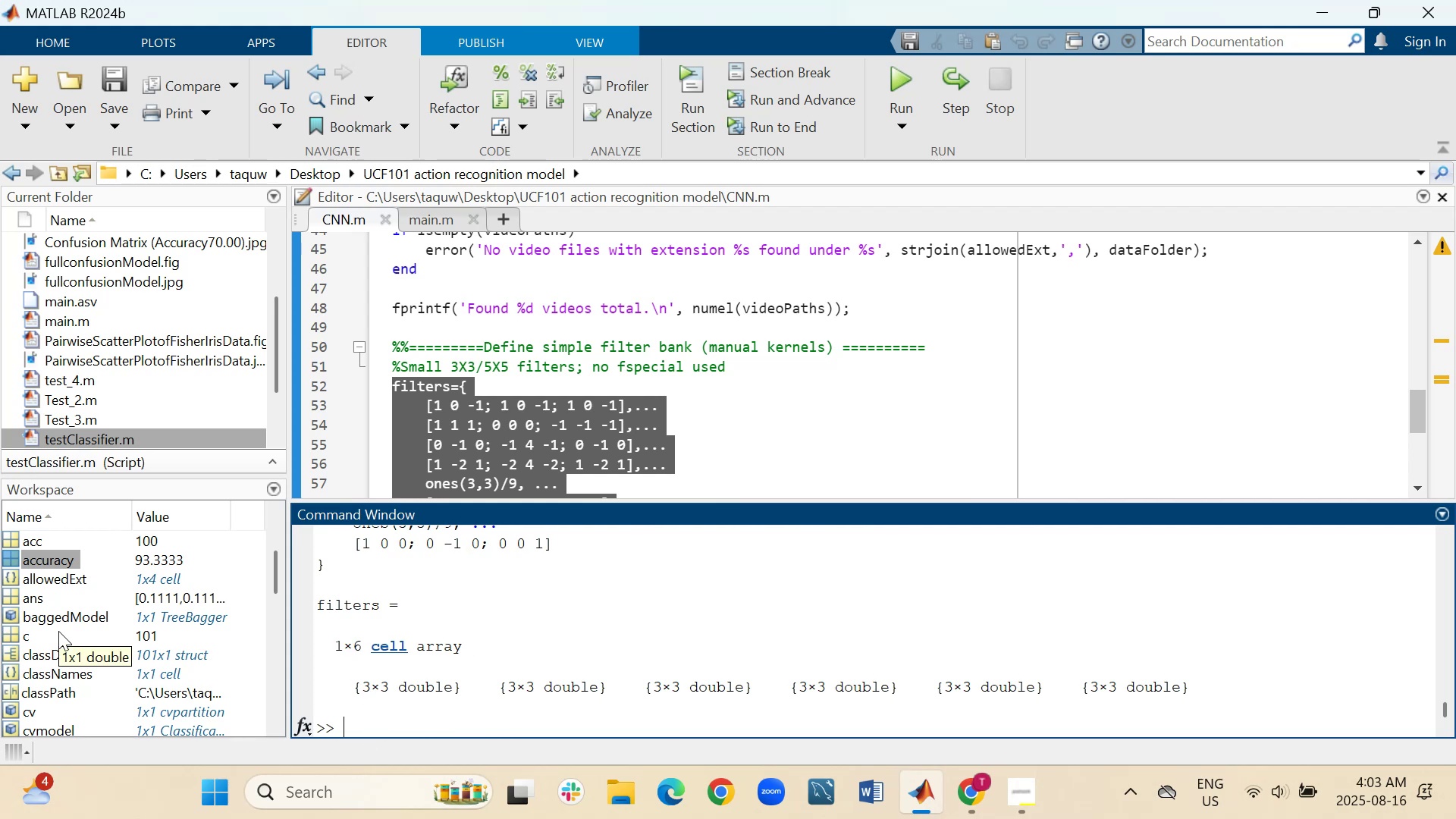 
scroll: coordinate [58, 631], scroll_direction: down, amount: 2.0
 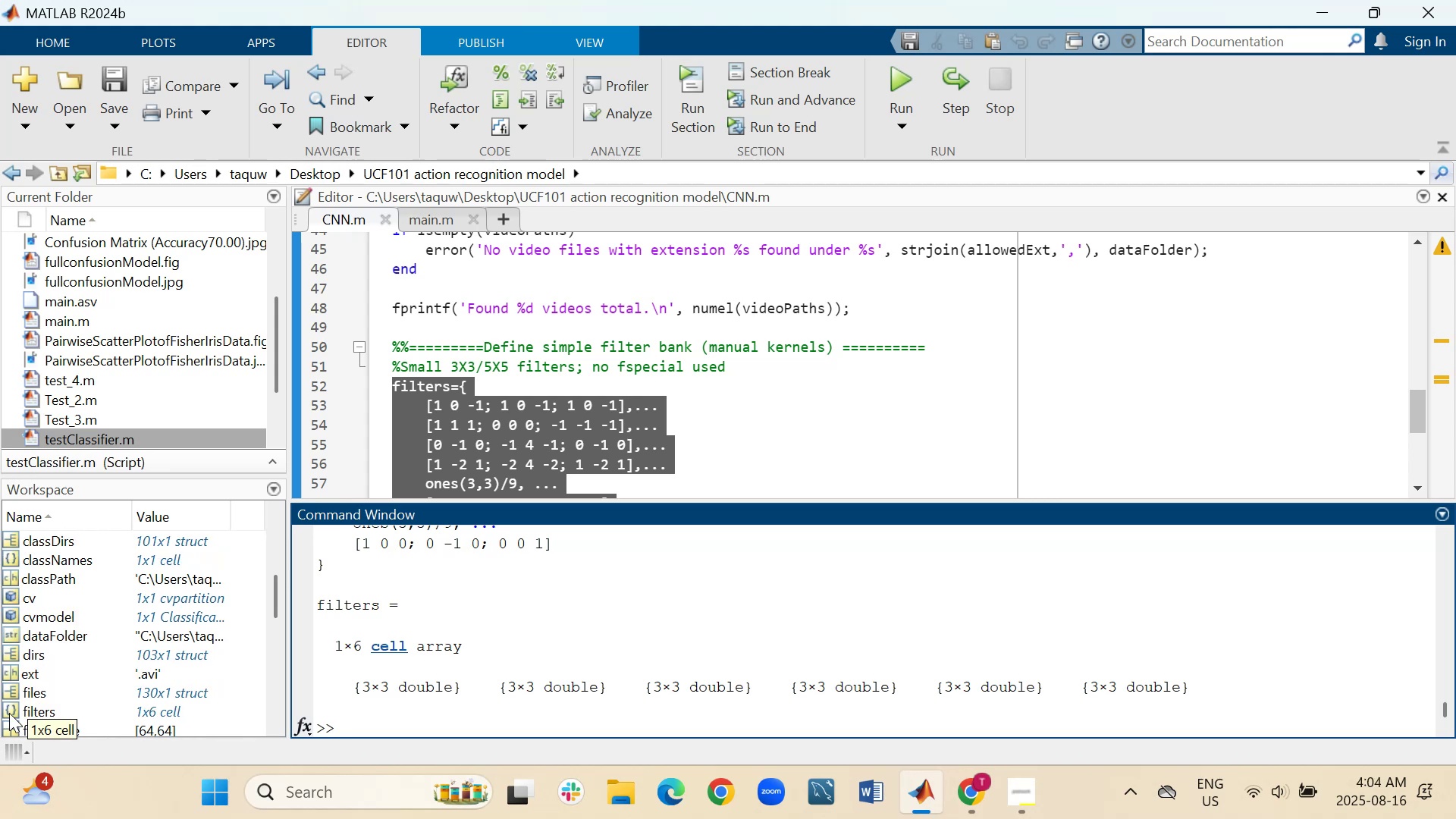 
double_click([9, 713])
 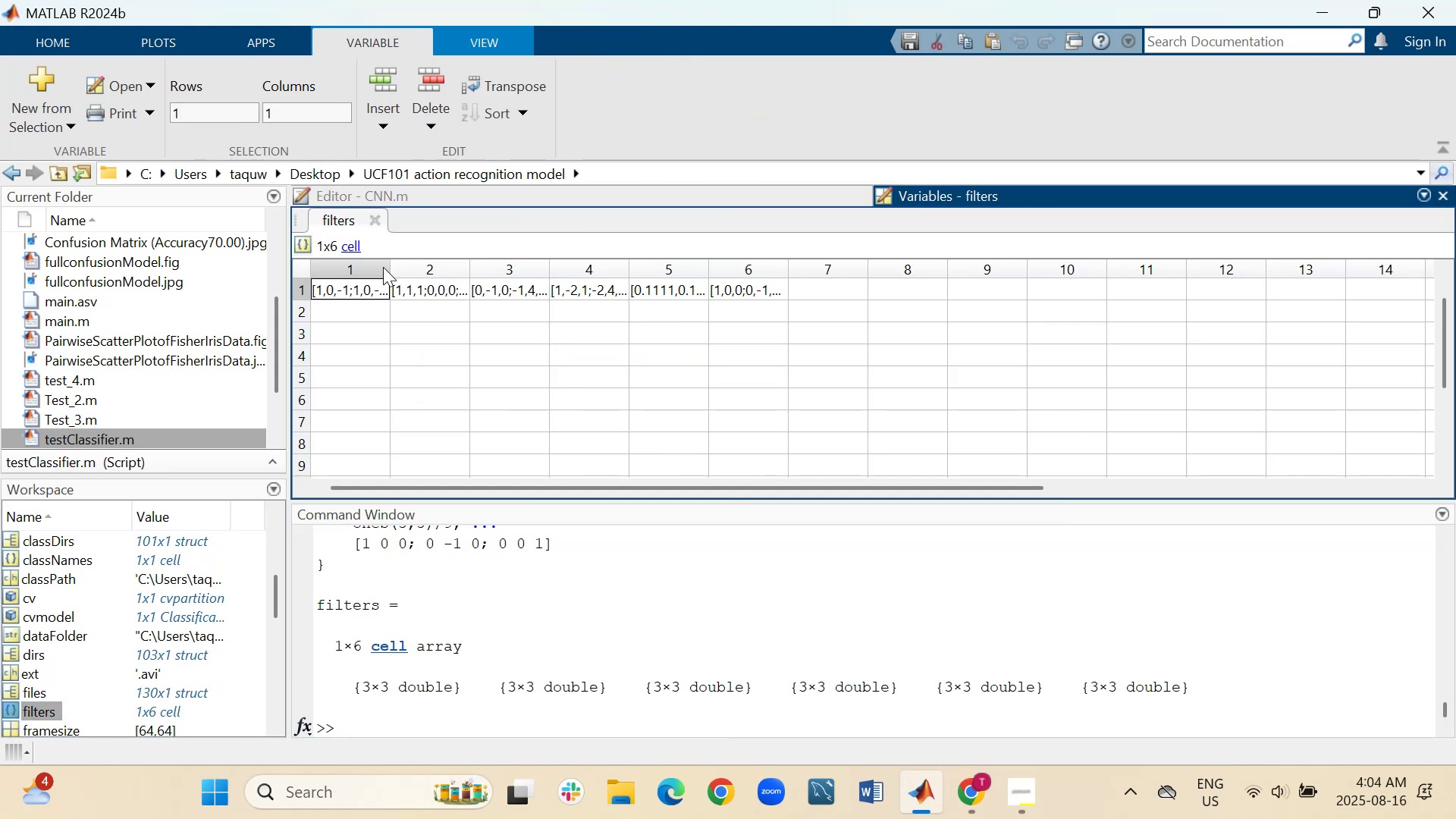 
wait(5.41)
 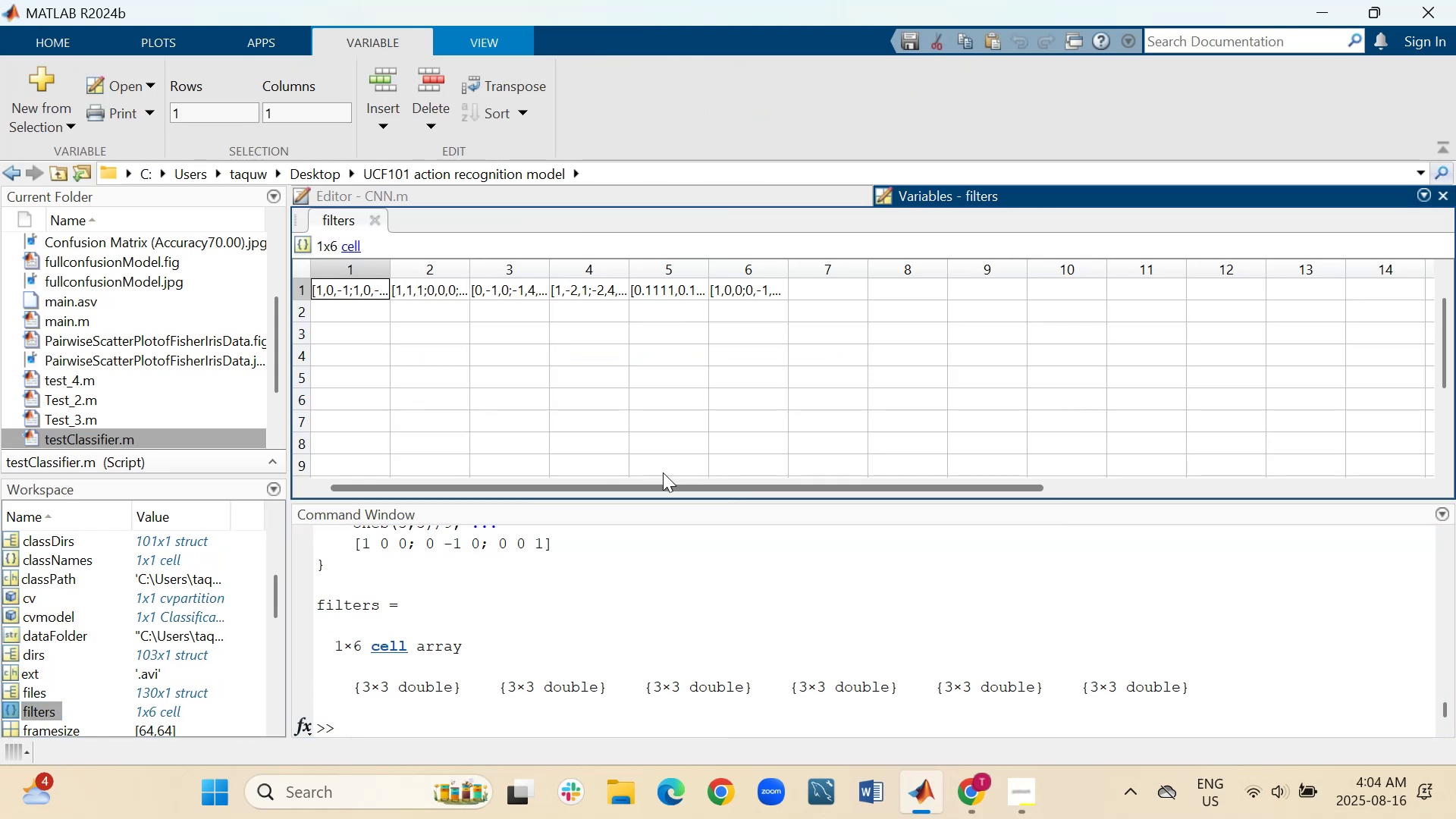 
left_click_drag(start_coordinate=[391, 270], to_coordinate=[495, 270])
 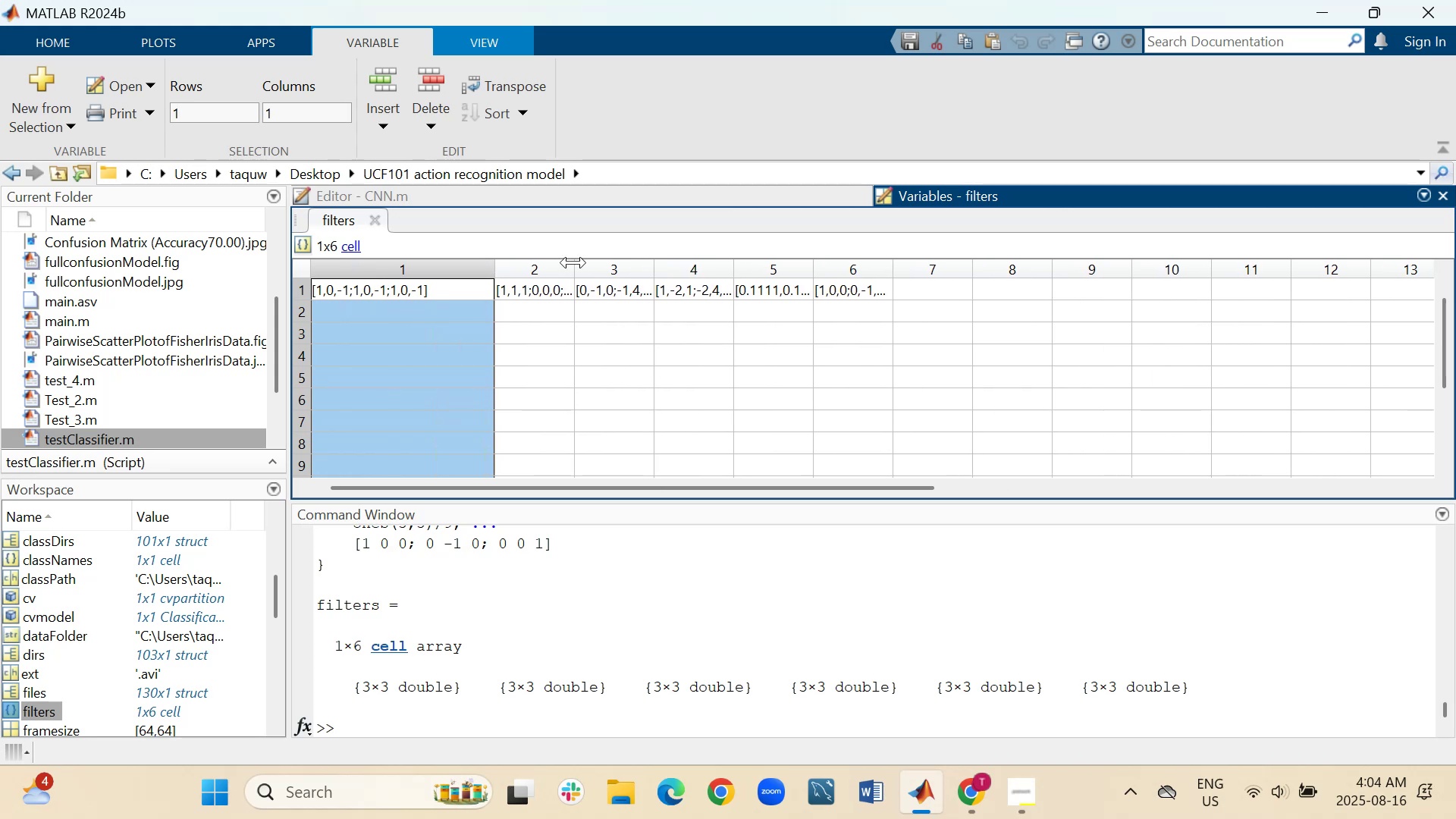 
left_click_drag(start_coordinate=[575, 262], to_coordinate=[661, 264])
 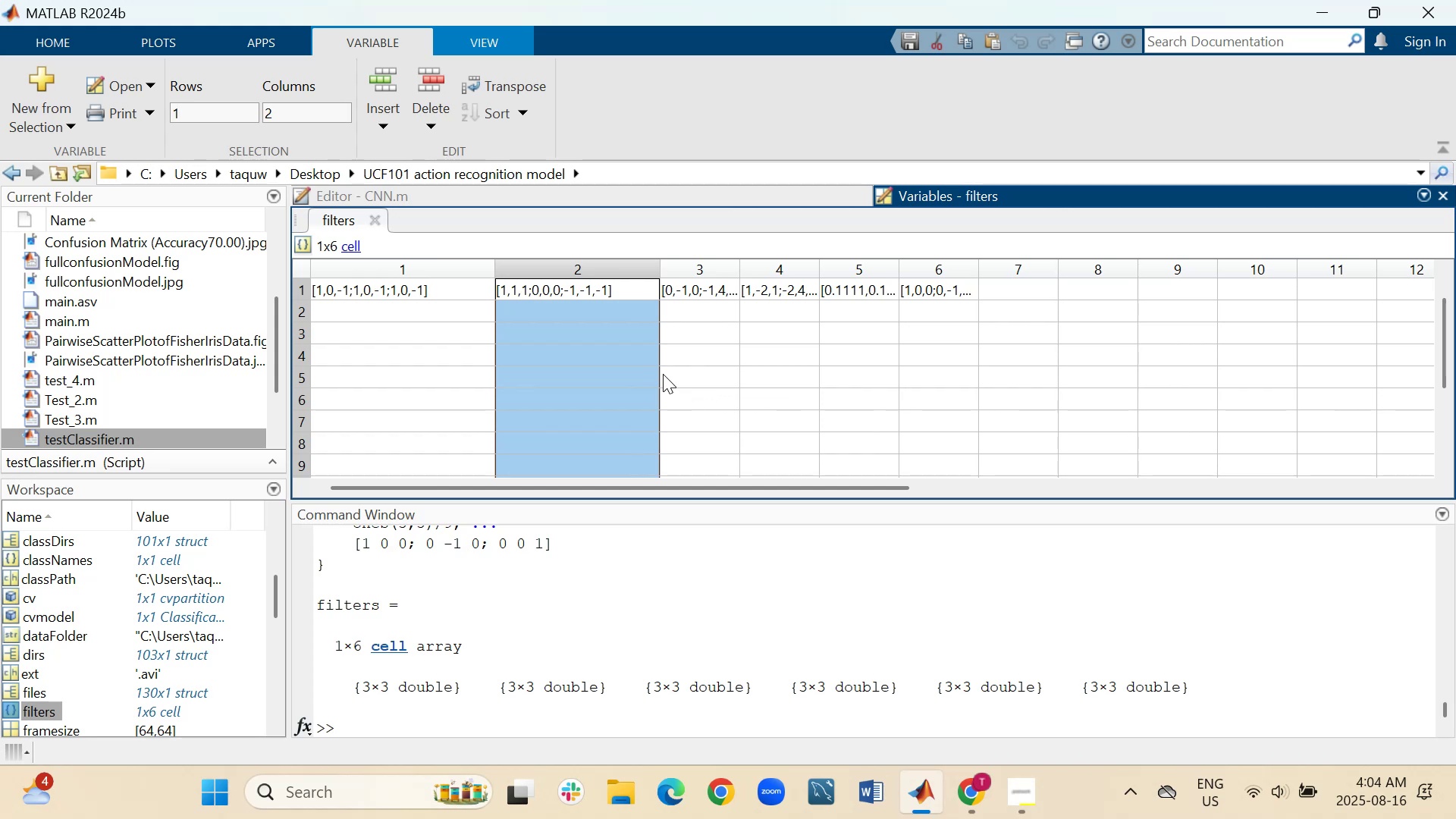 
wait(23.22)
 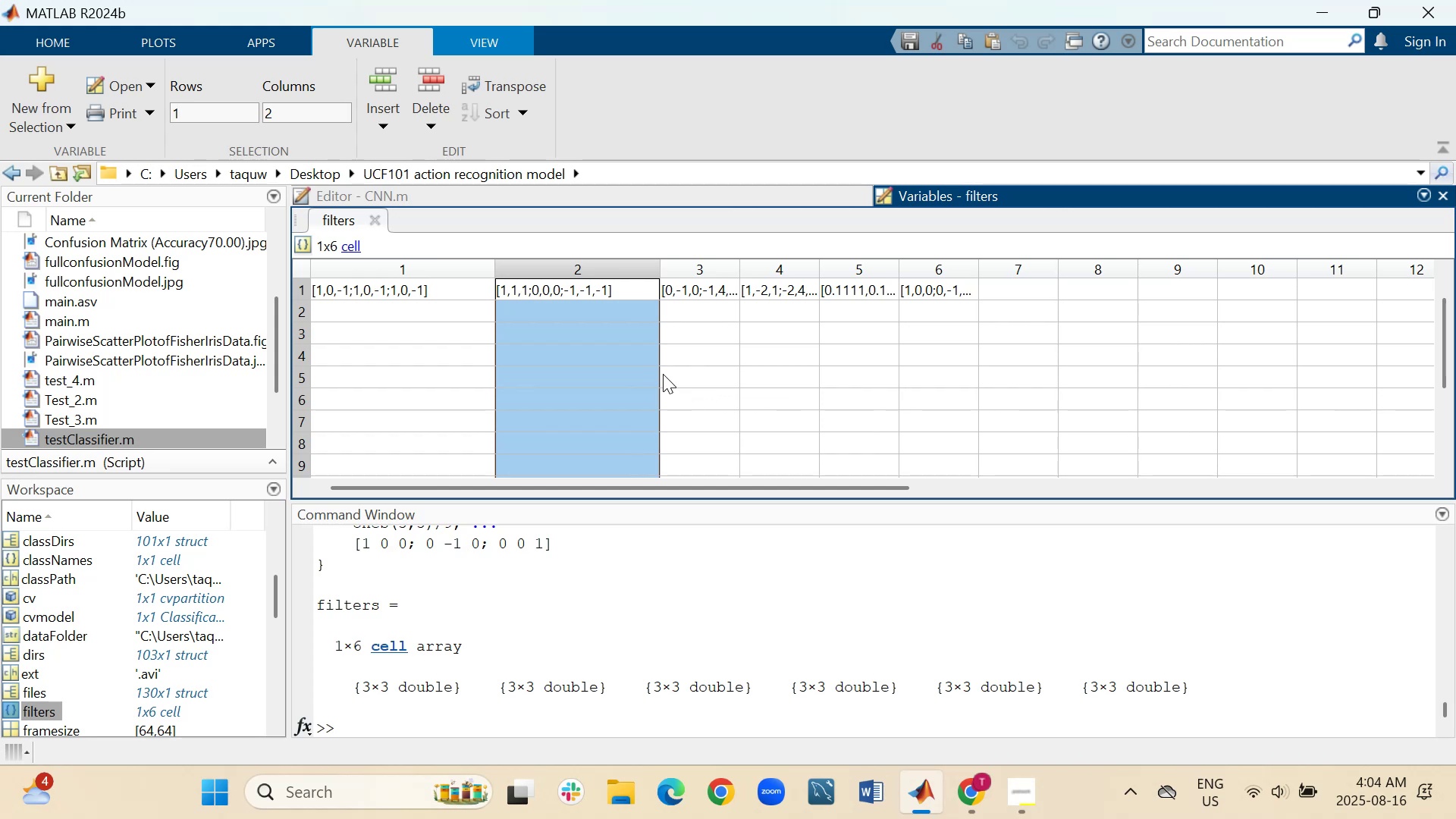 
left_click([377, 219])
 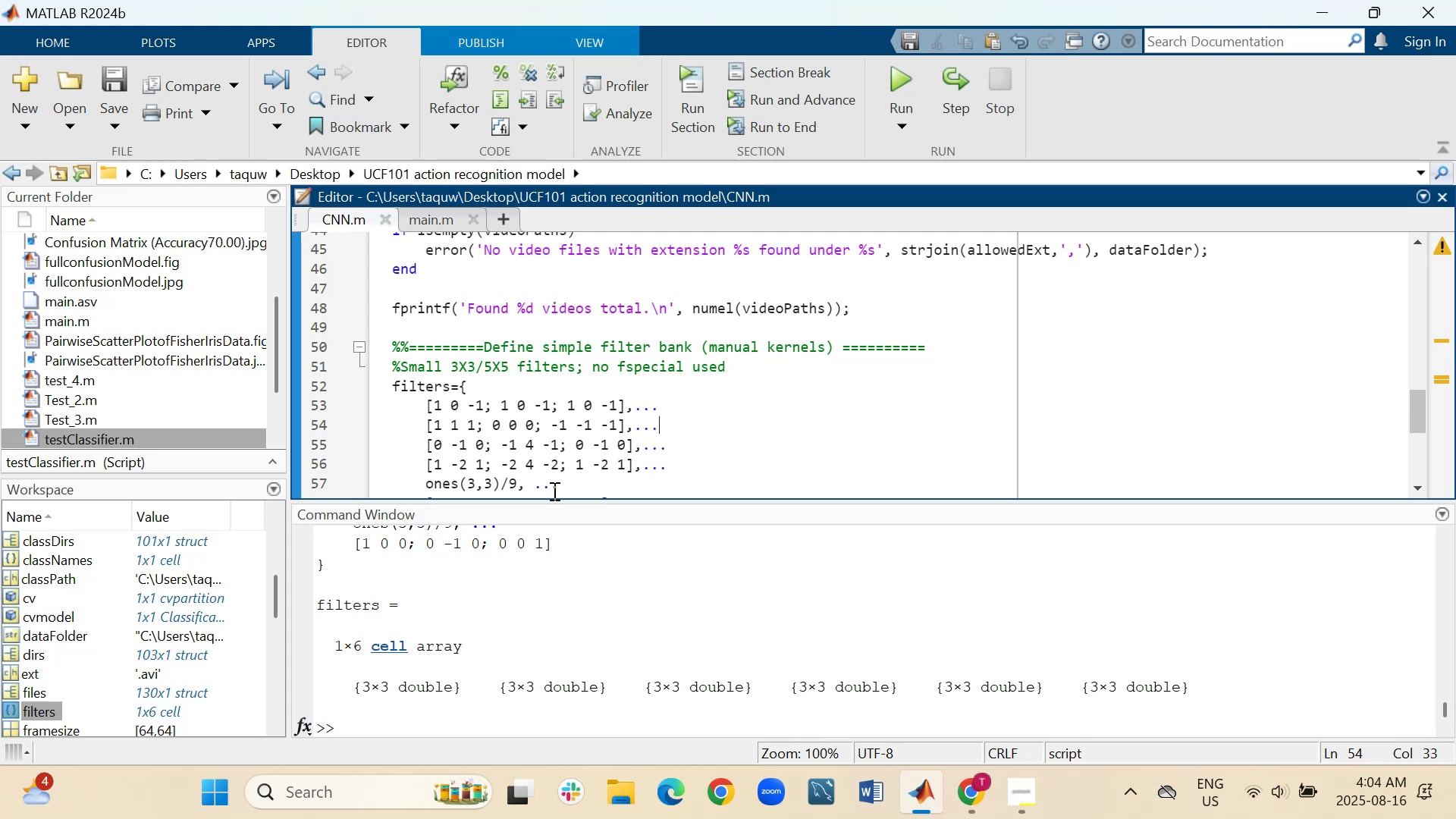 
wait(9.05)
 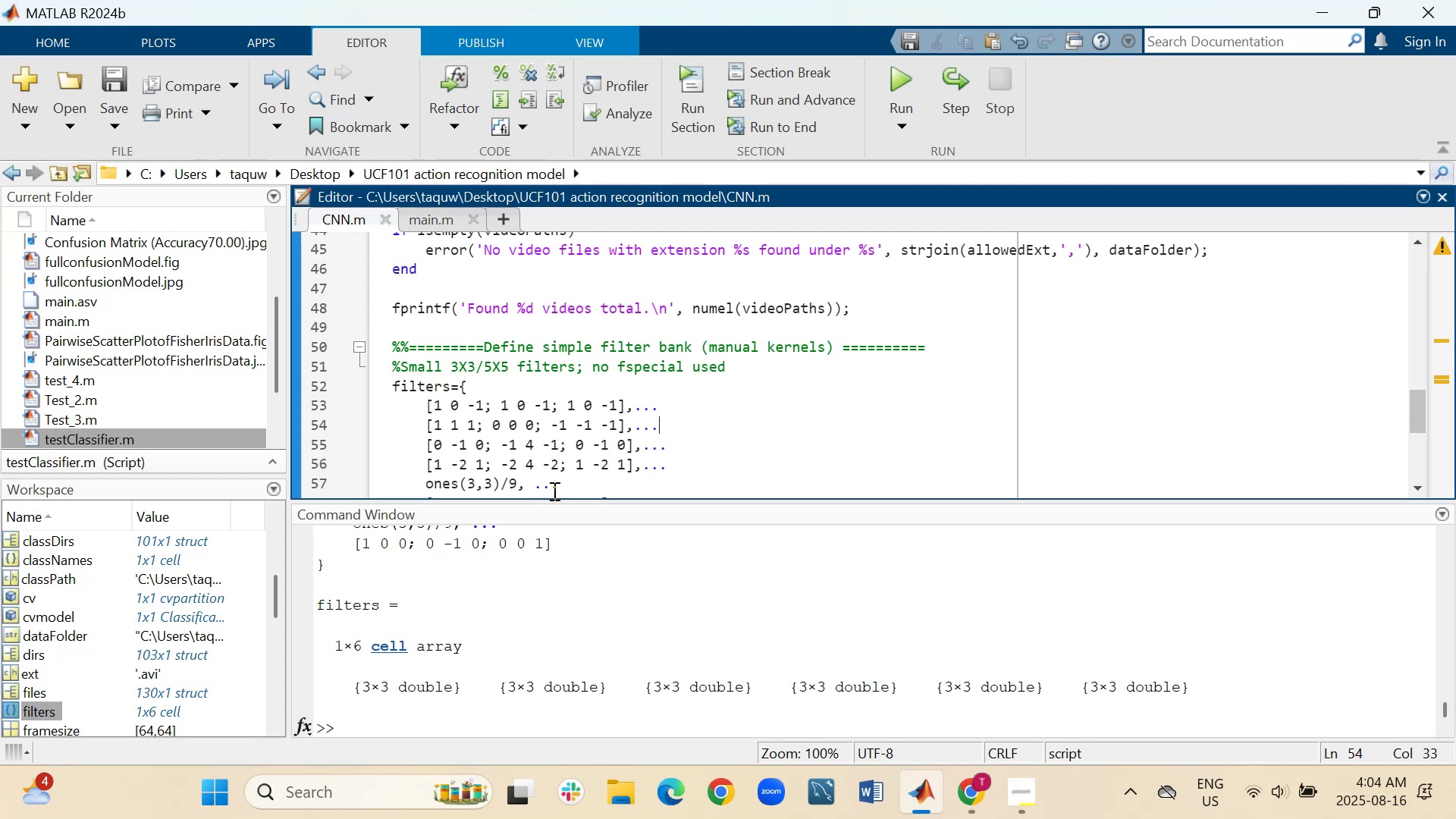 
left_click_drag(start_coordinate=[732, 500], to_coordinate=[718, 614])
 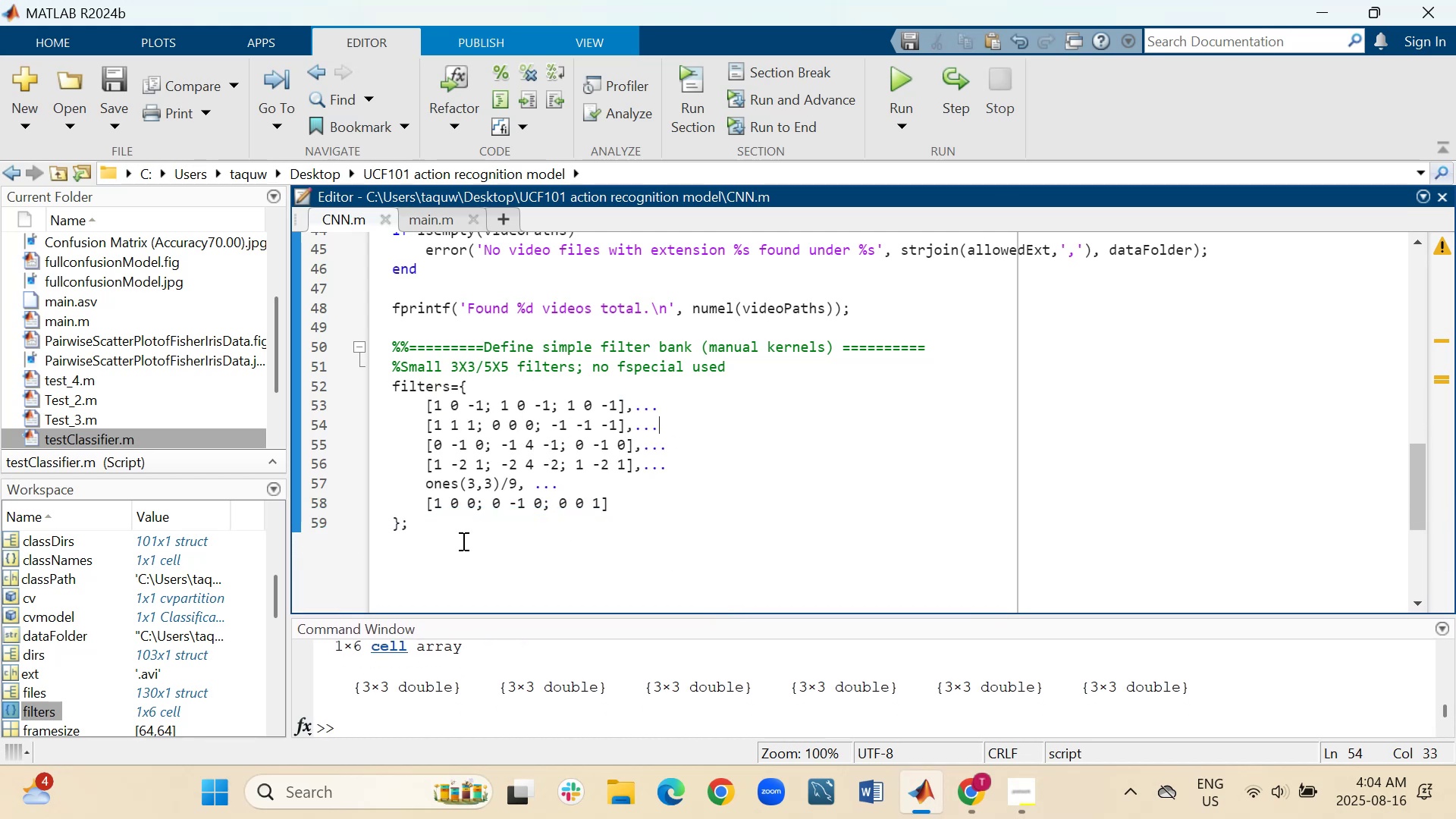 
left_click([462, 541])
 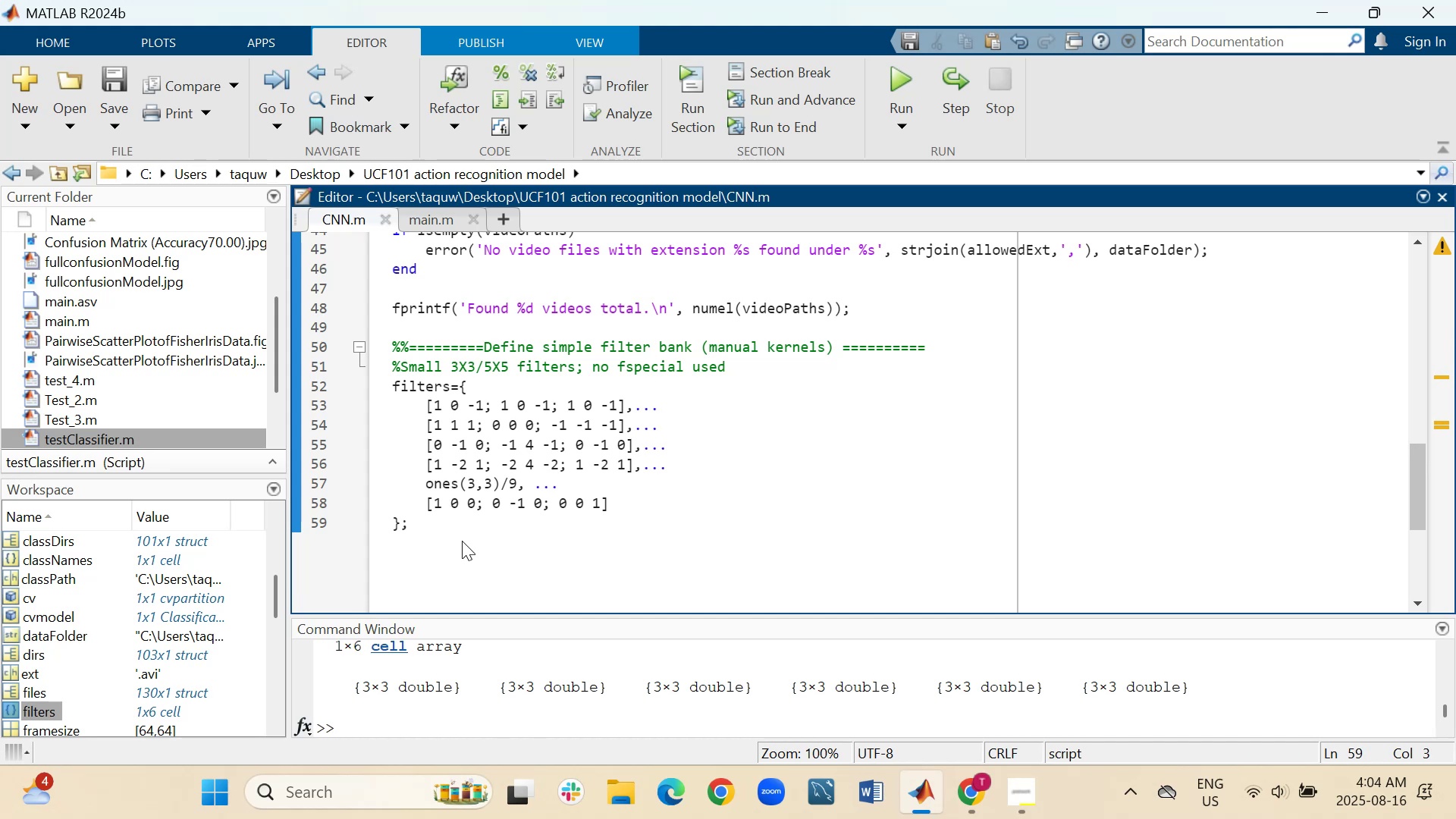 
key(Shift+Enter)
 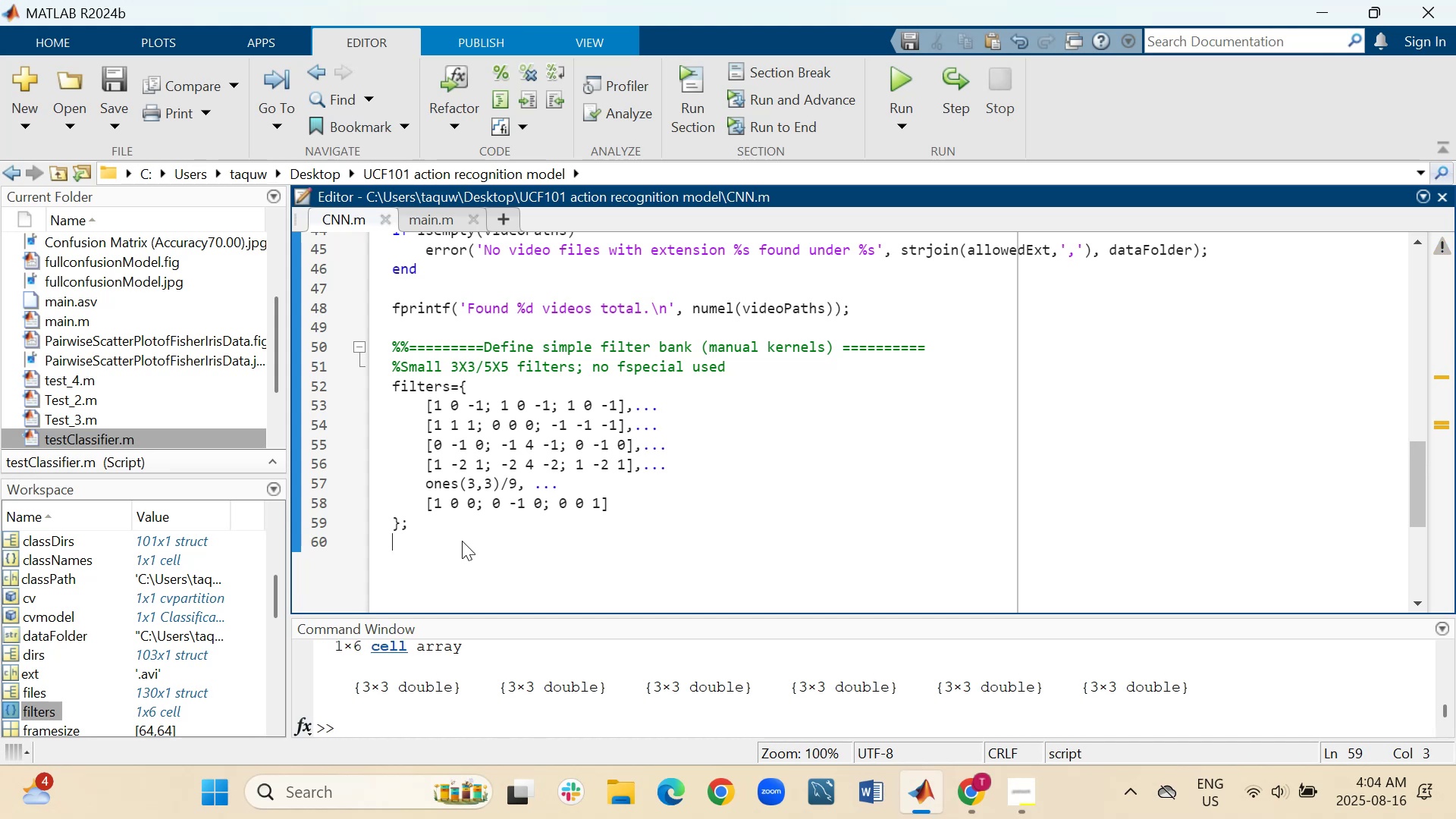 
key(Shift+Enter)
 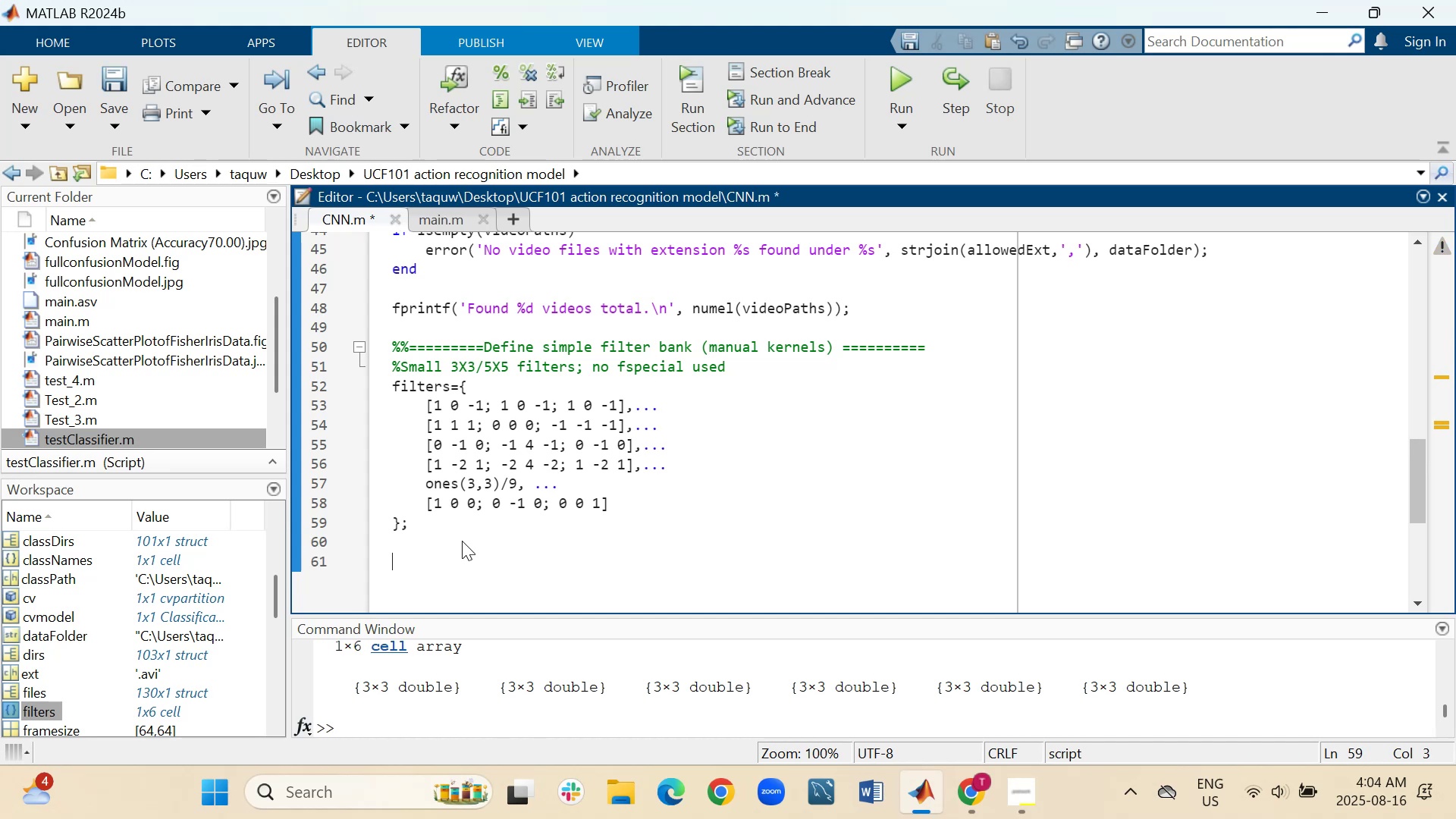 
key(Shift+Enter)
 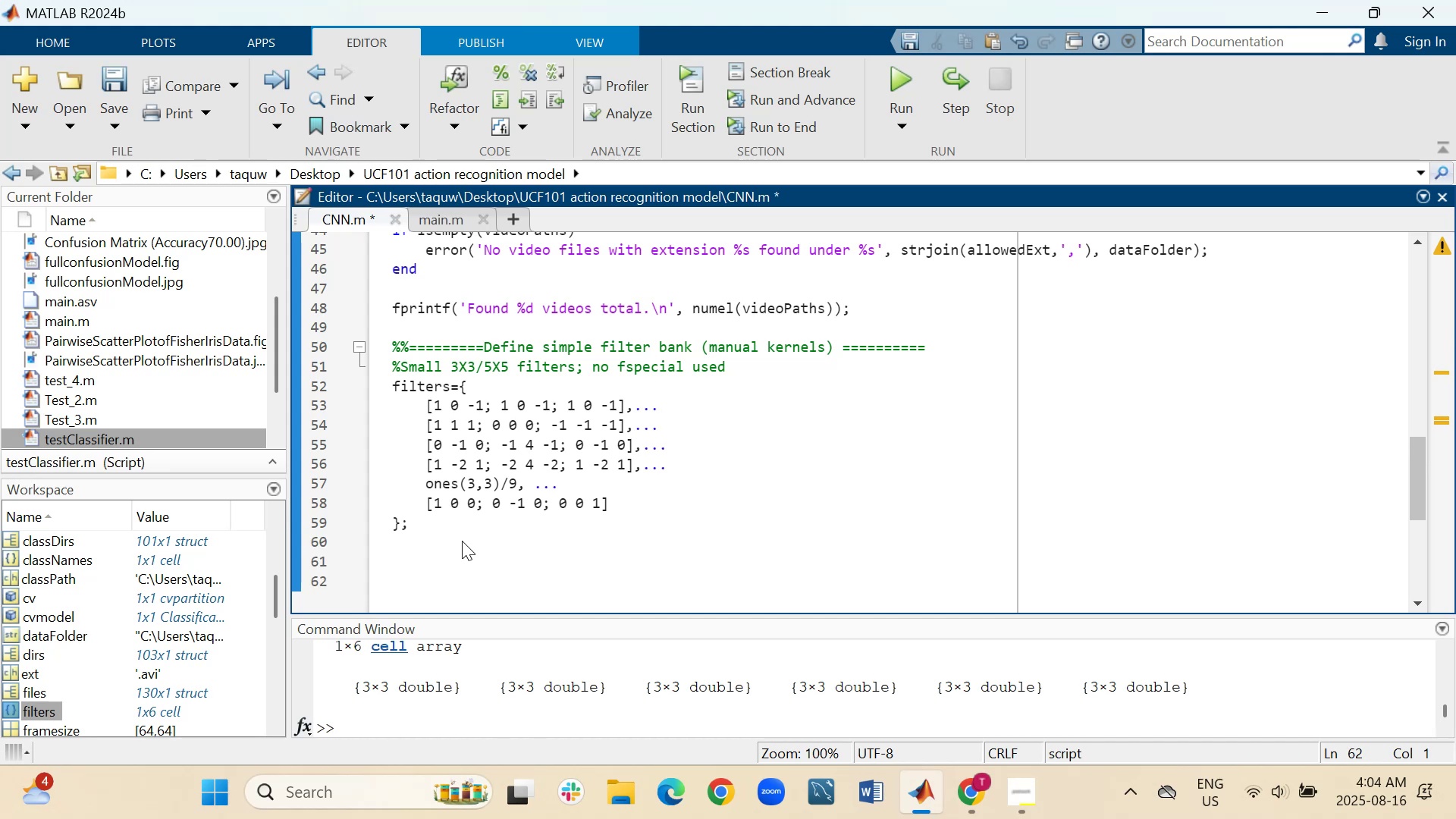 
type(%%)
 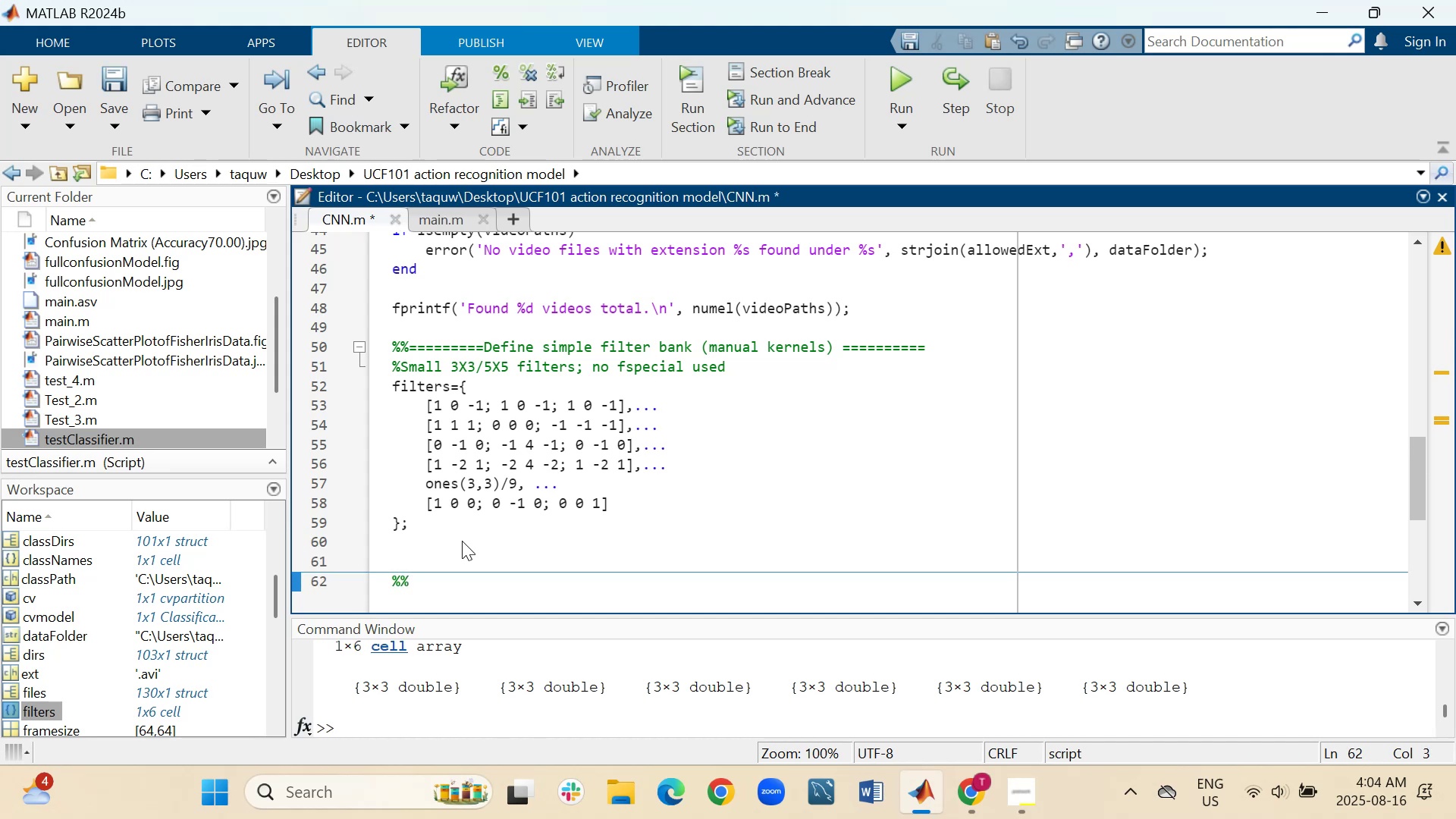 
hold_key(key=Equal, duration=0.74)
 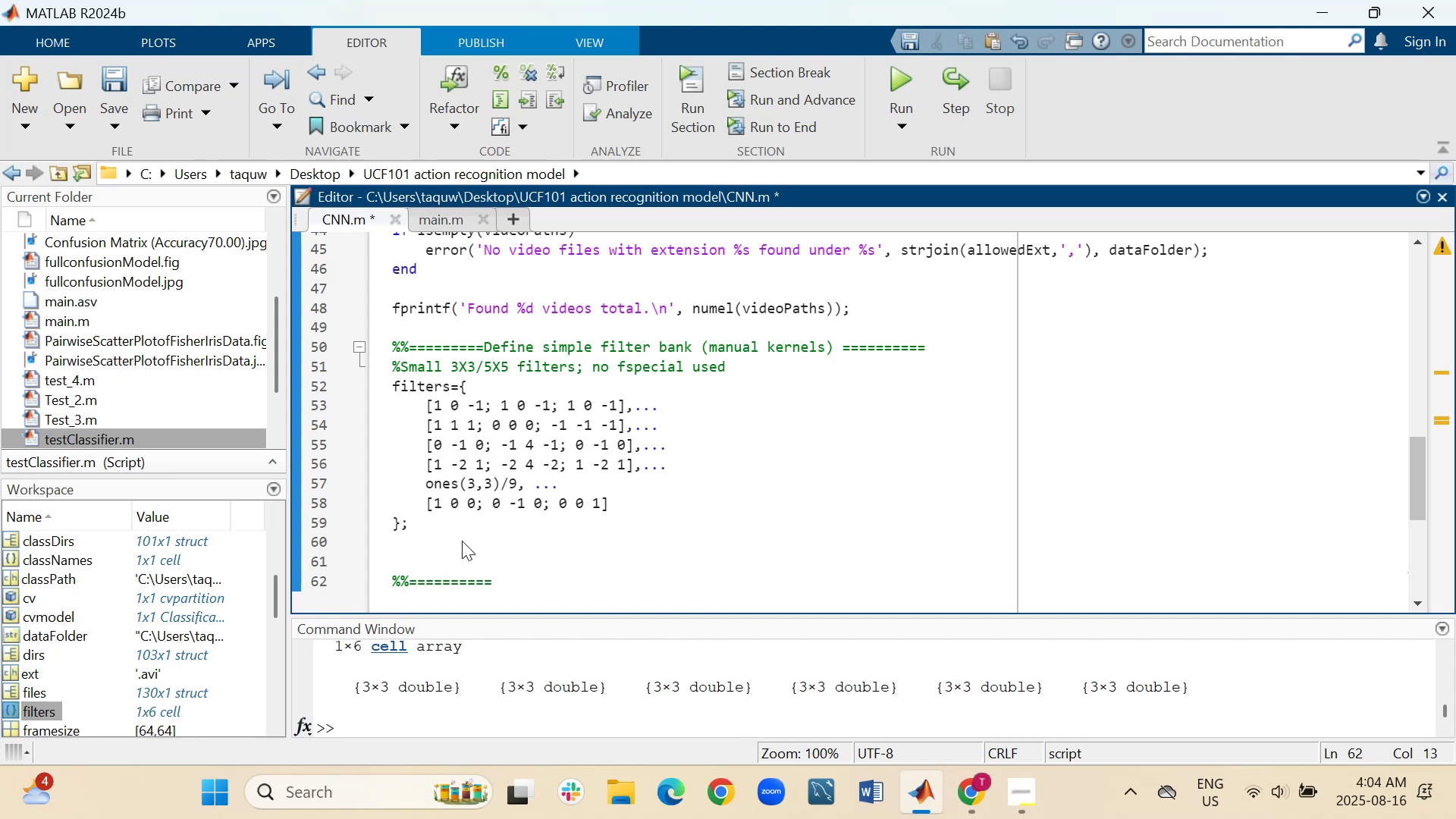 
type(f)
key(Backspace)
type(Feature Extraction )
 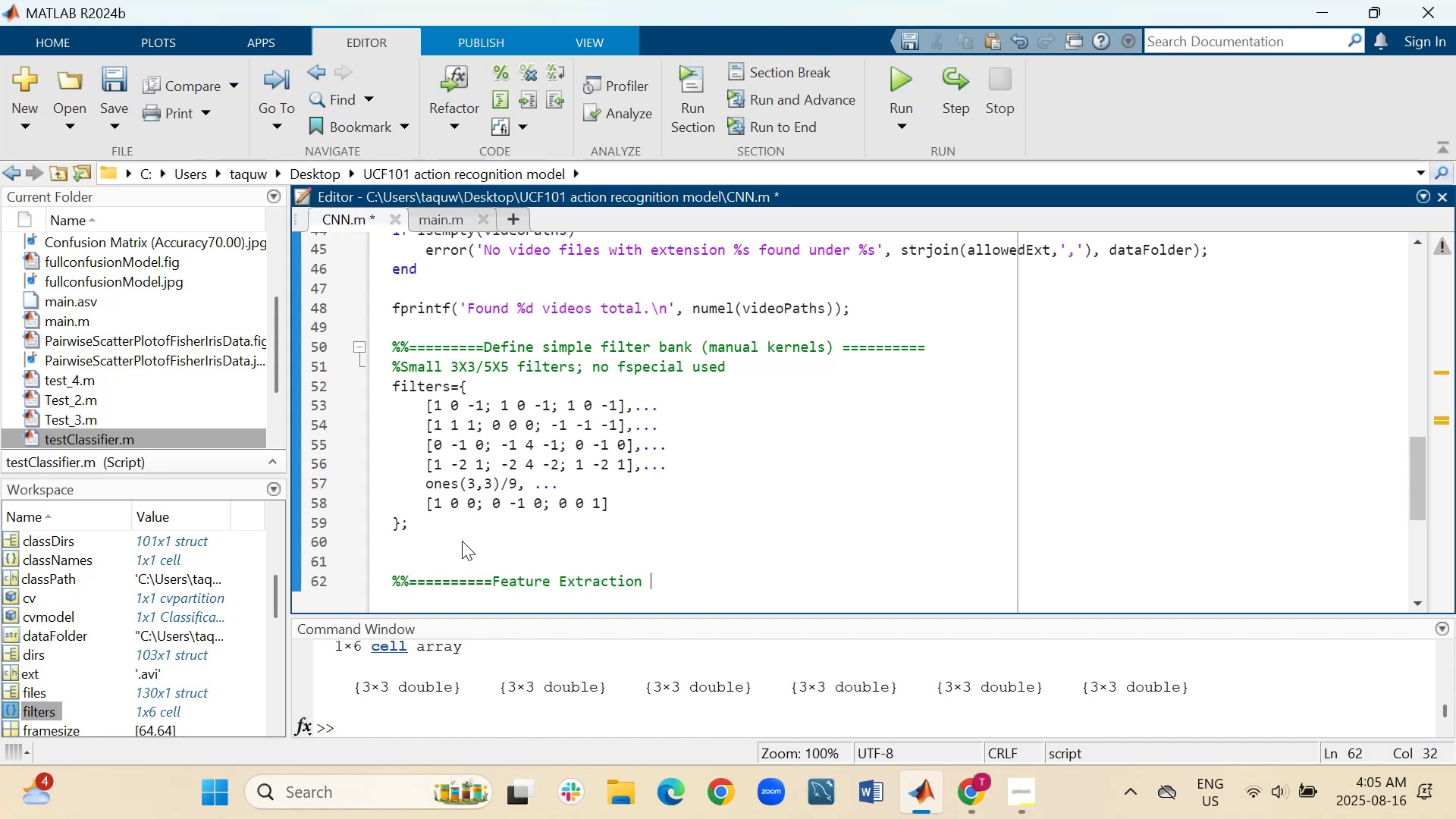 
hold_key(key=Equal, duration=0.72)
 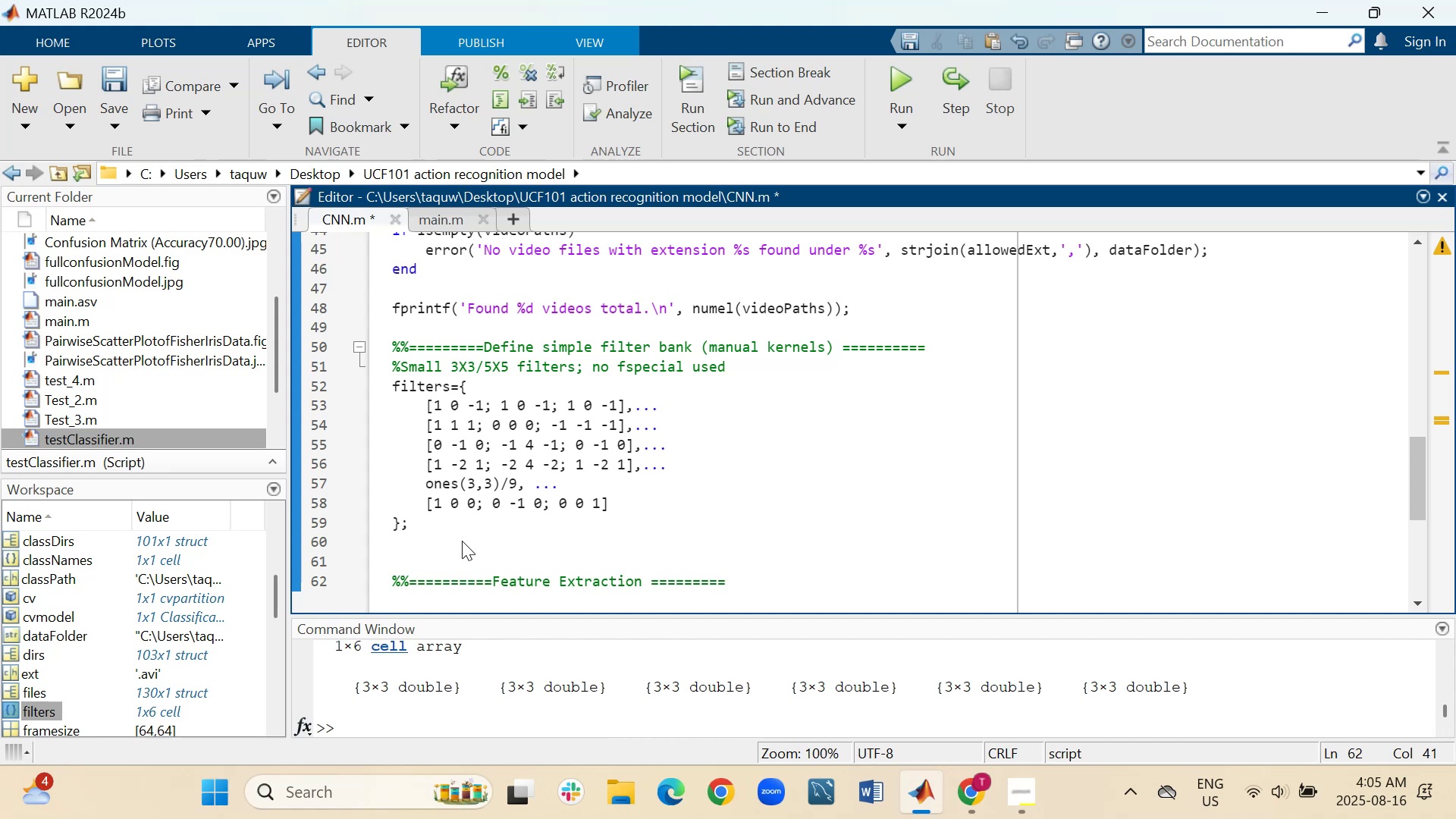 
key(Shift+ShiftRight)
 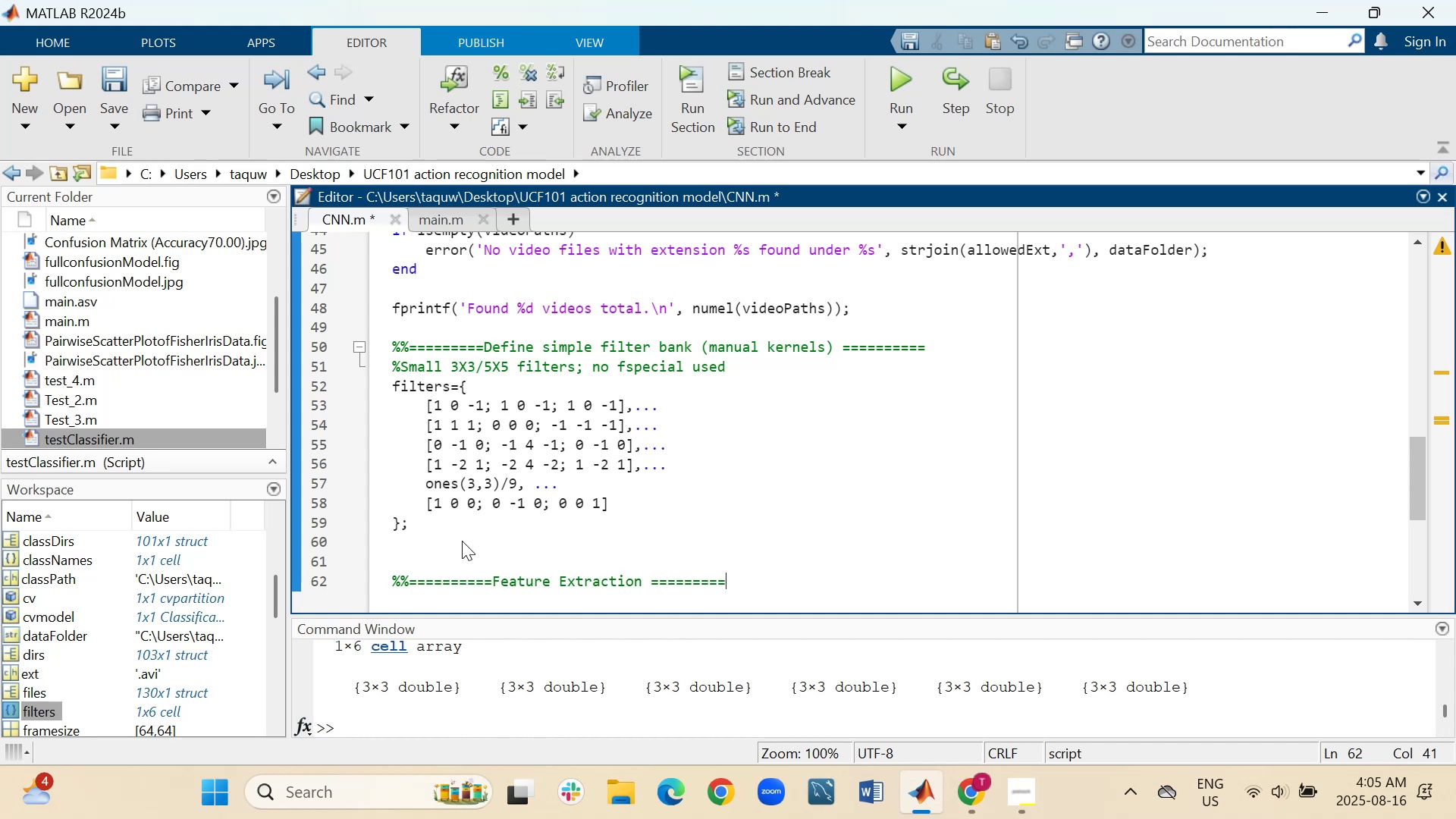 
key(Shift+Enter)
 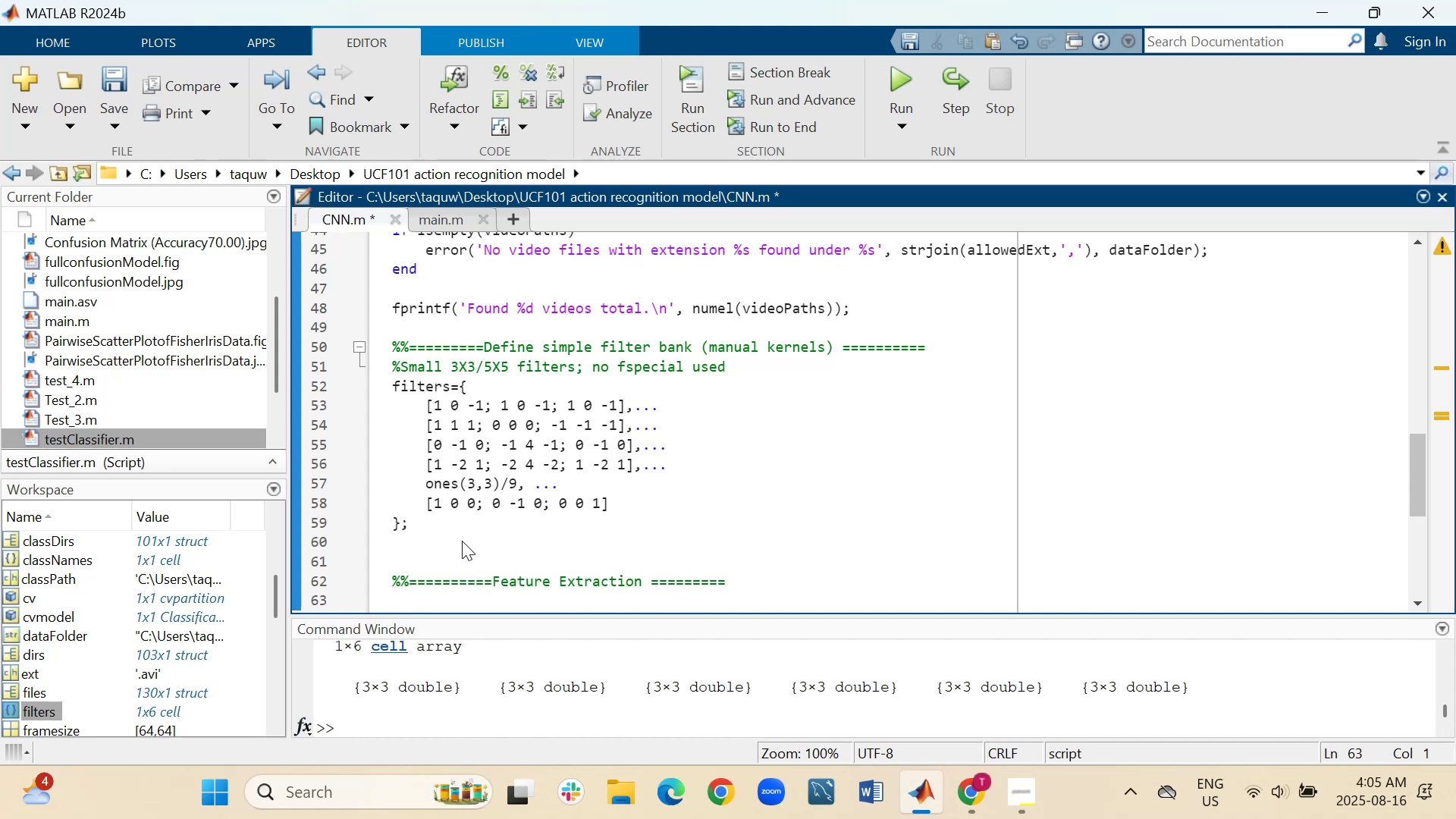 
type(all)
 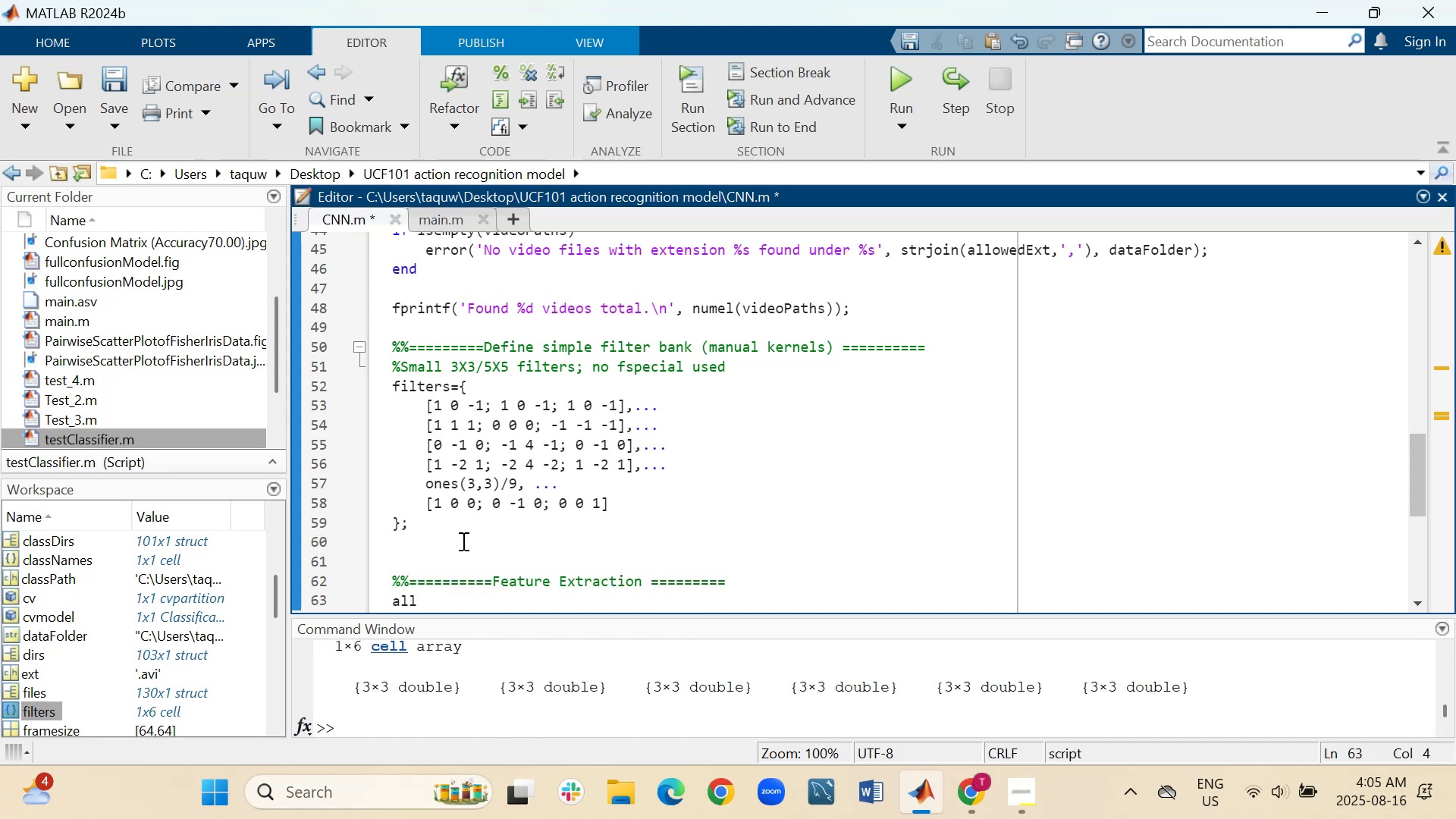 
wait(7.25)
 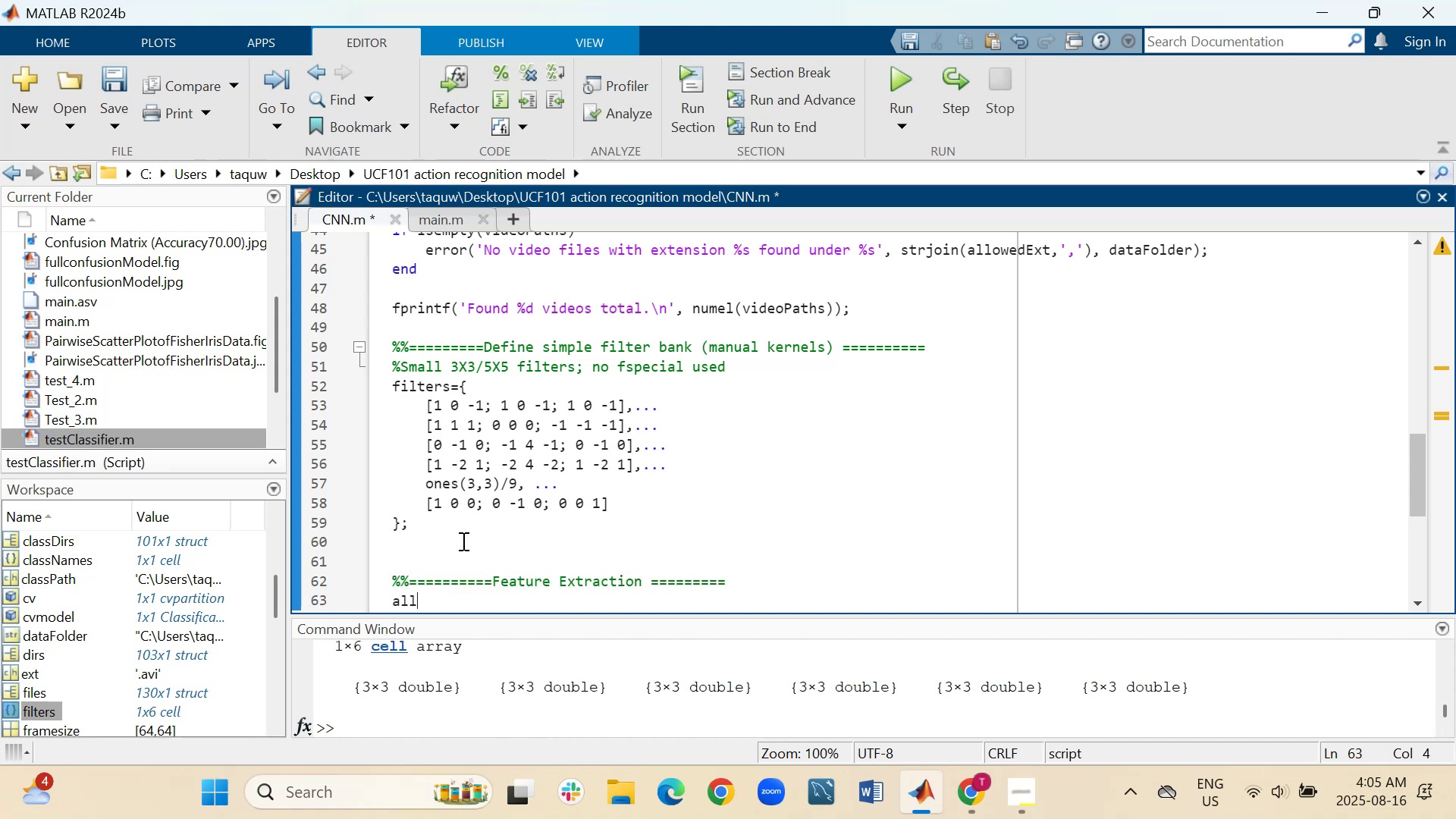 
key(Shift+X)
 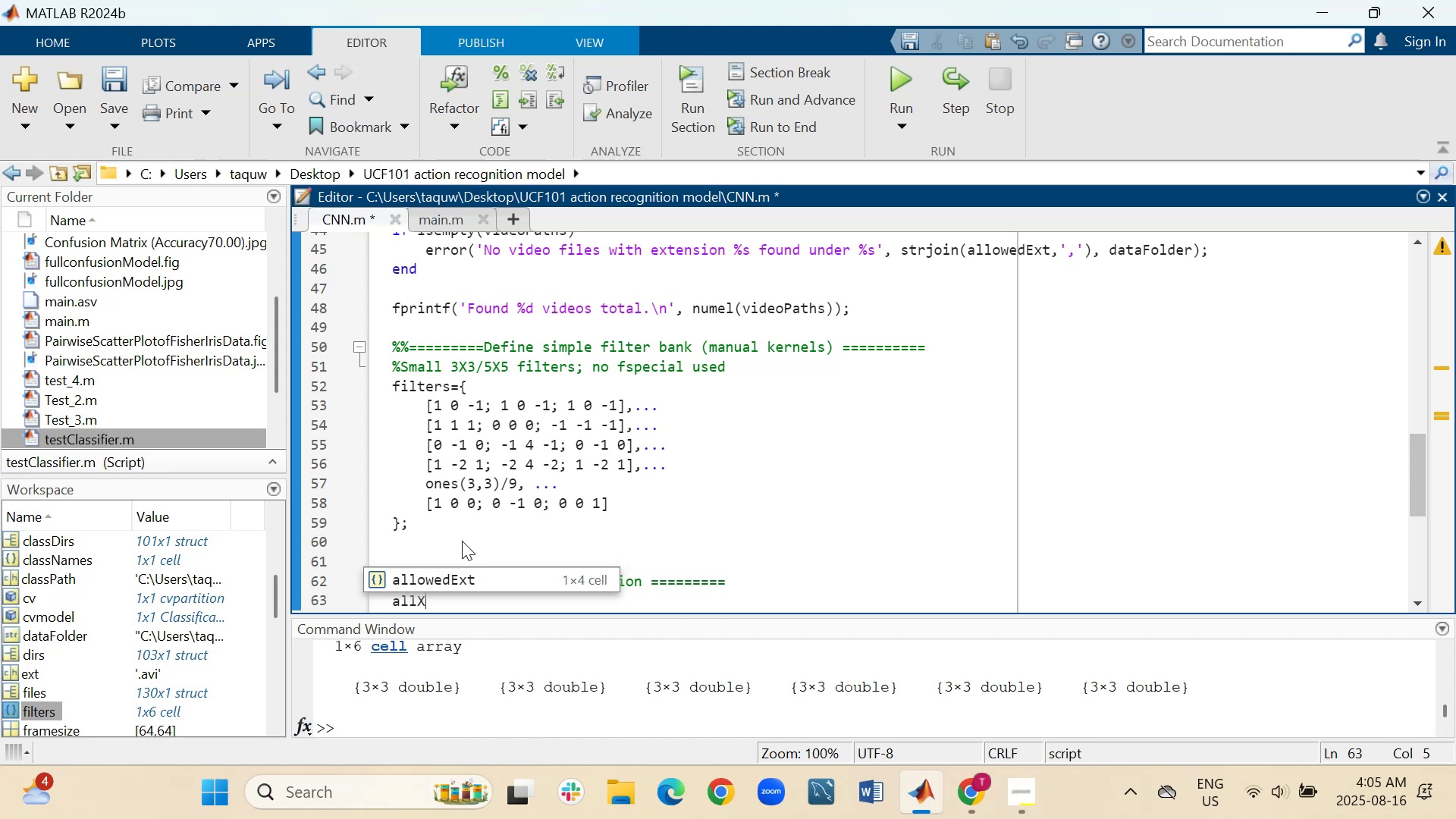 
key(Equal)
 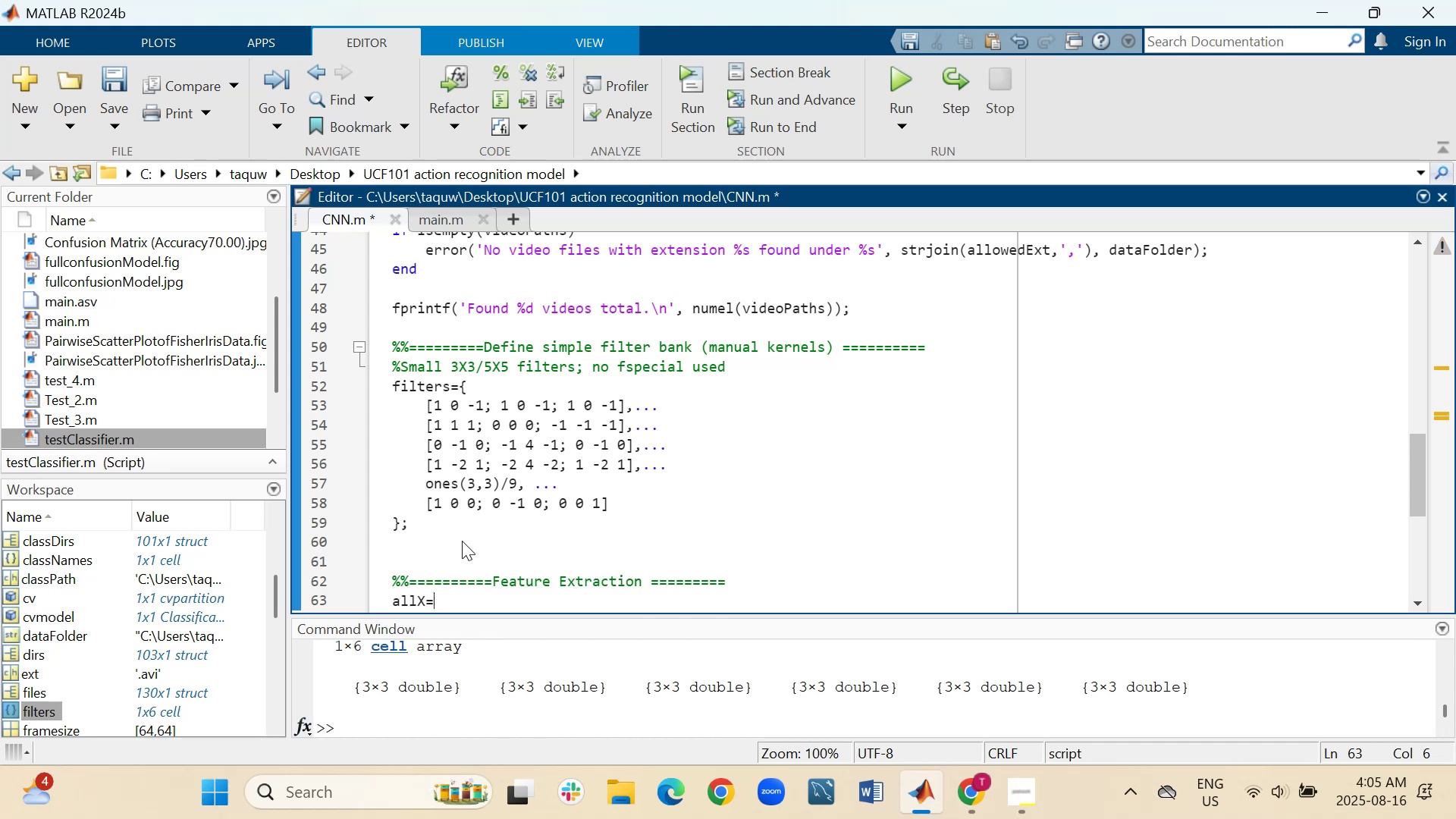 
key(BracketLeft)
 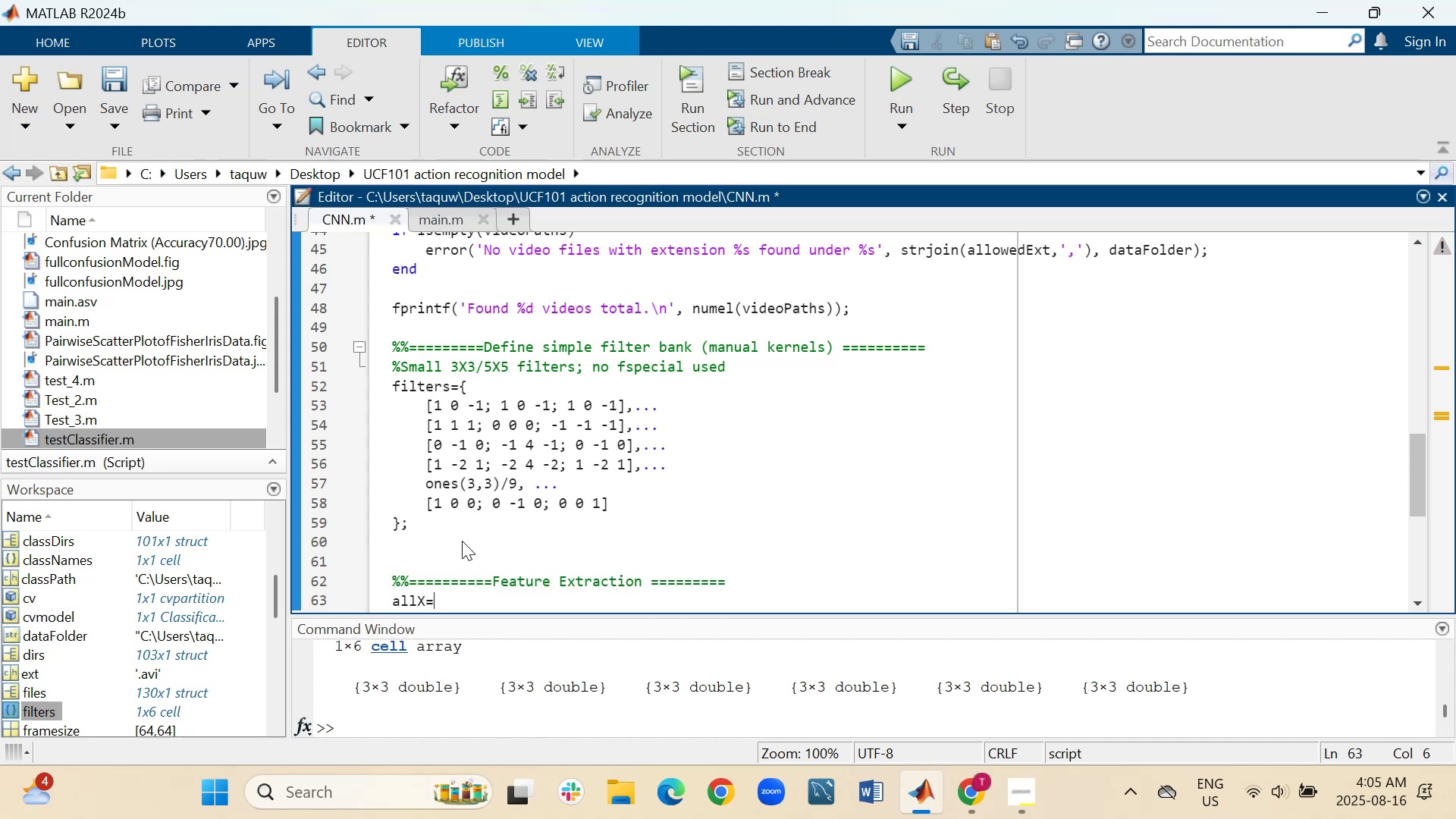 
key(BracketRight)
 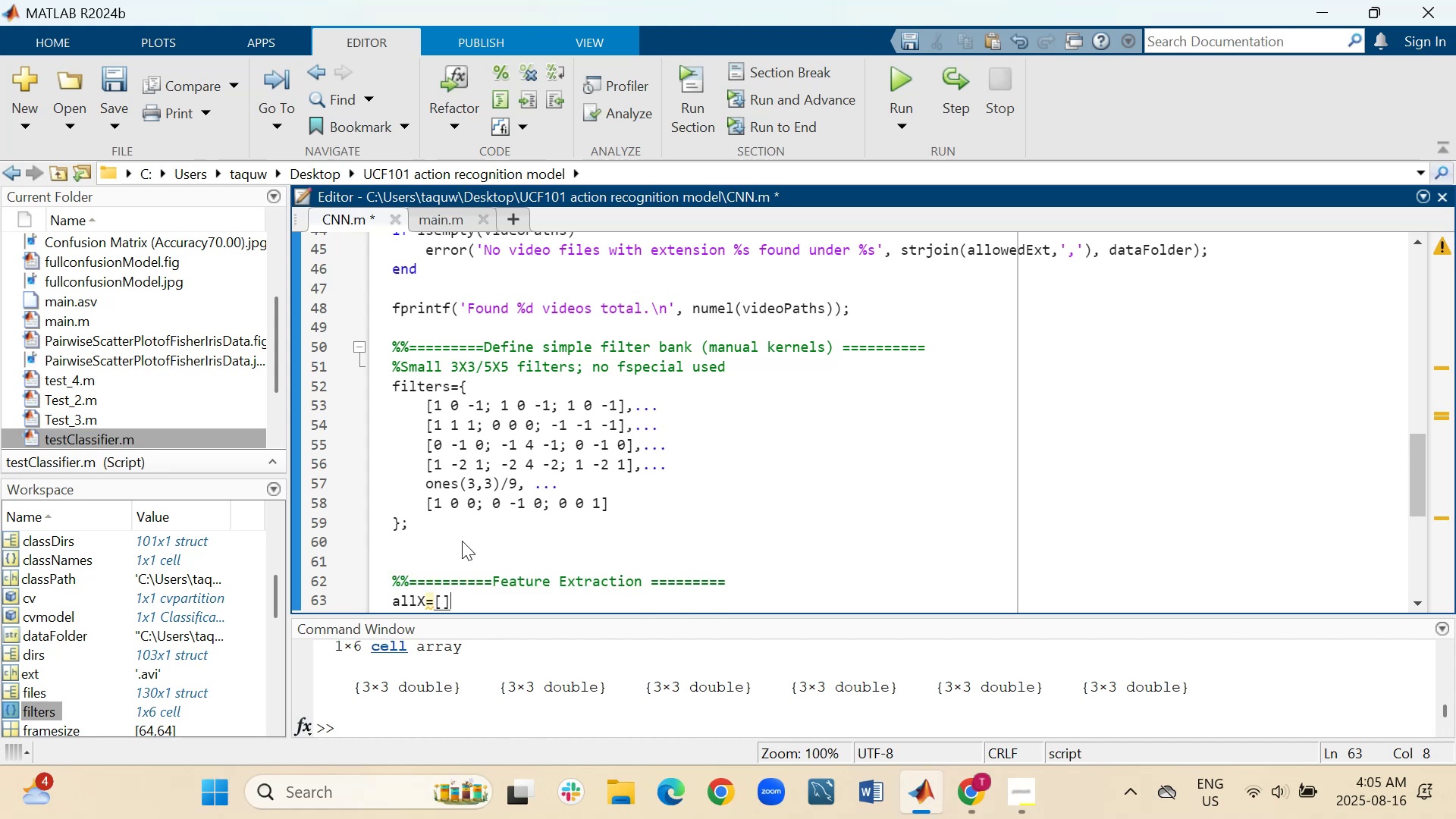 
key(Semicolon)
 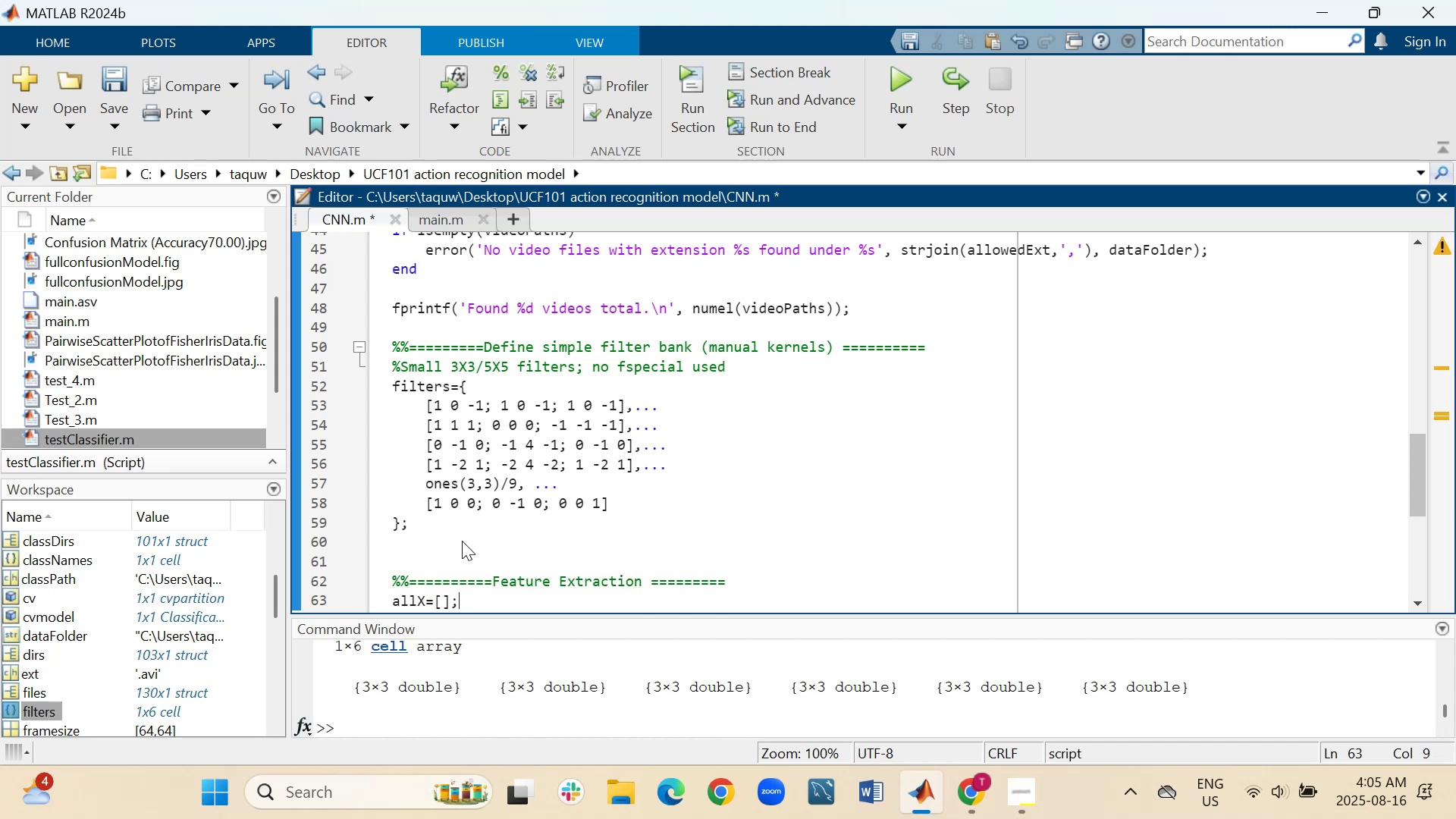 
key(Shift+ShiftRight)
 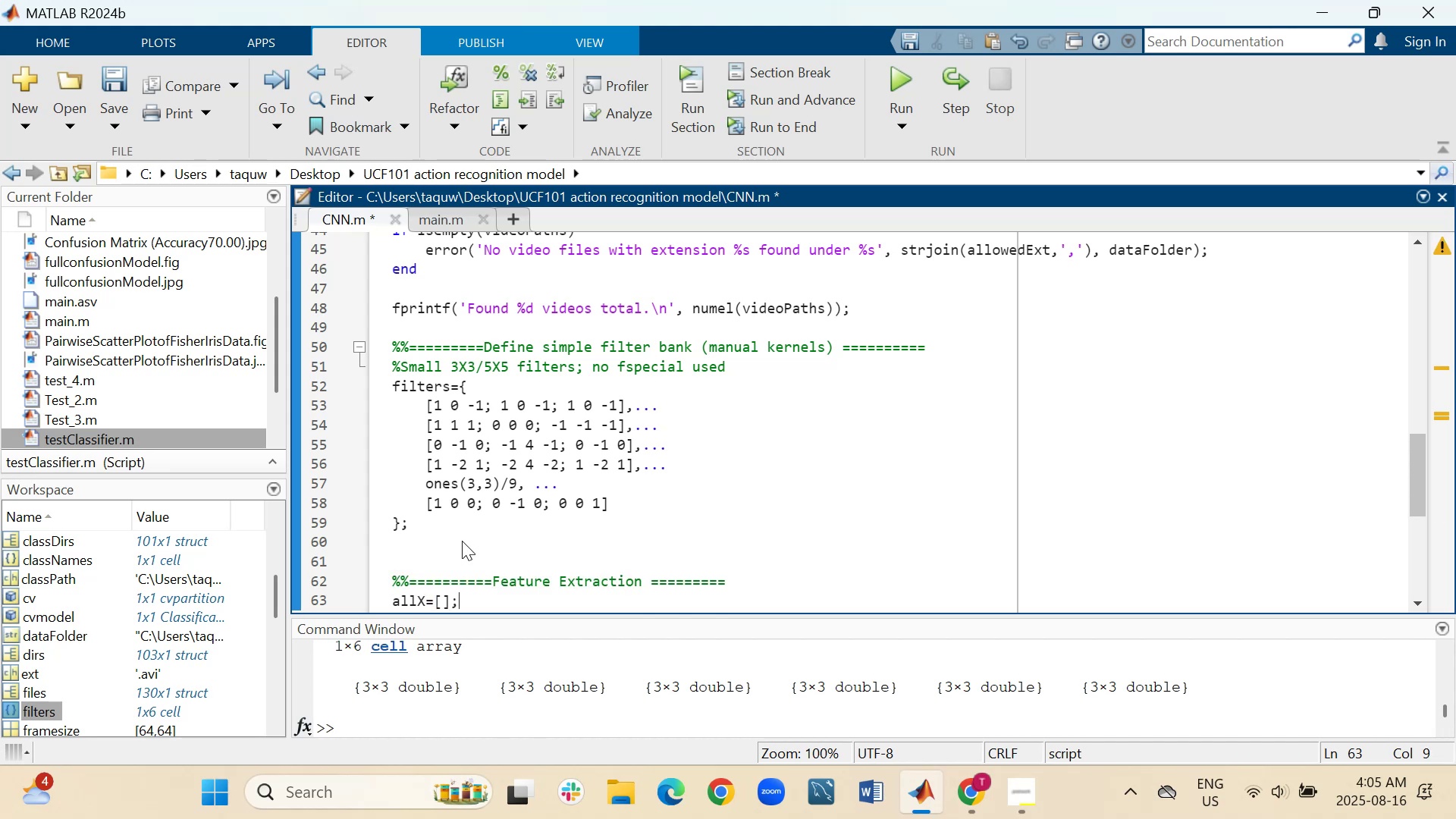 
key(Shift+Enter)
 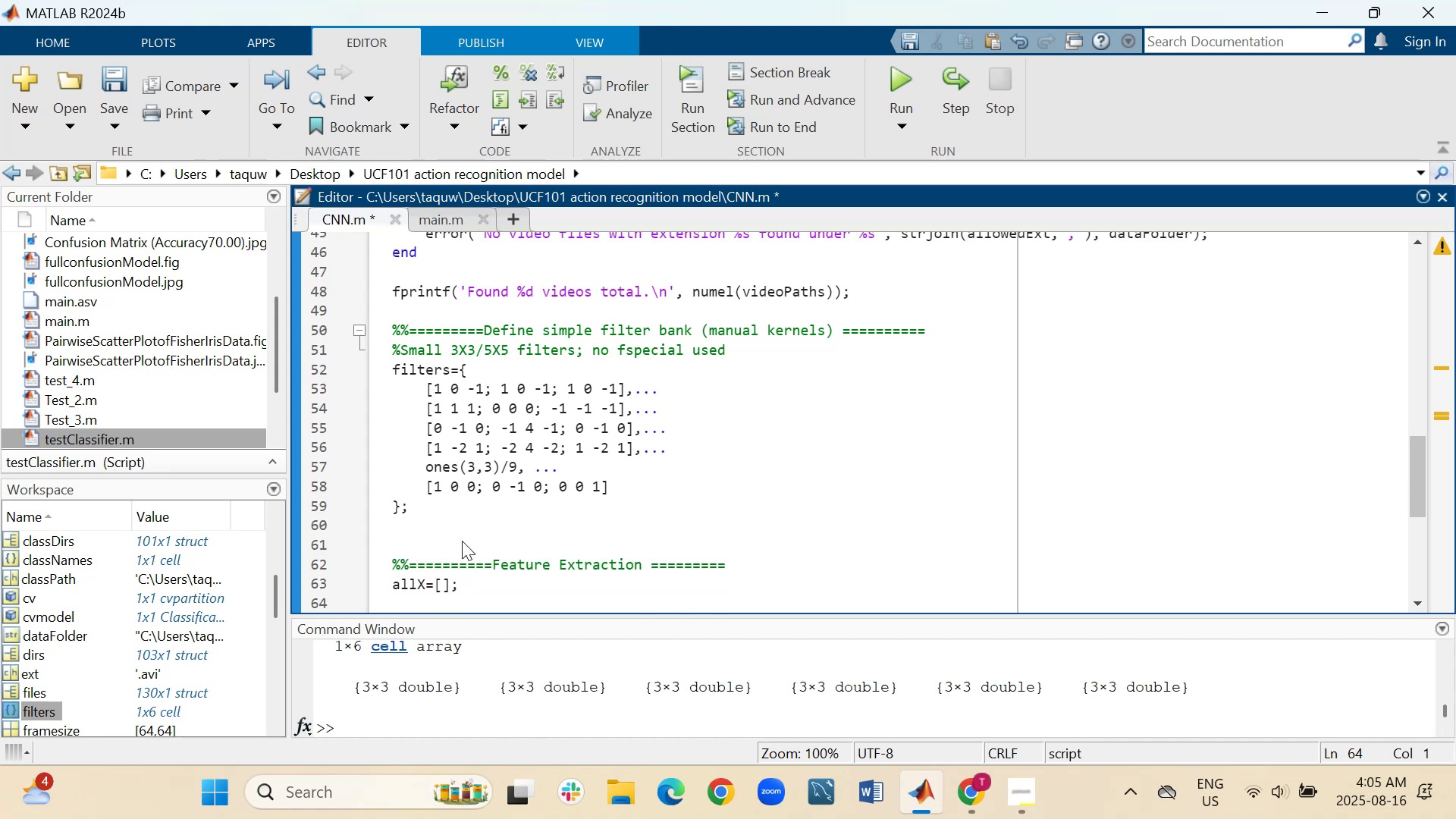 
type(allY=cell(numel(video)
 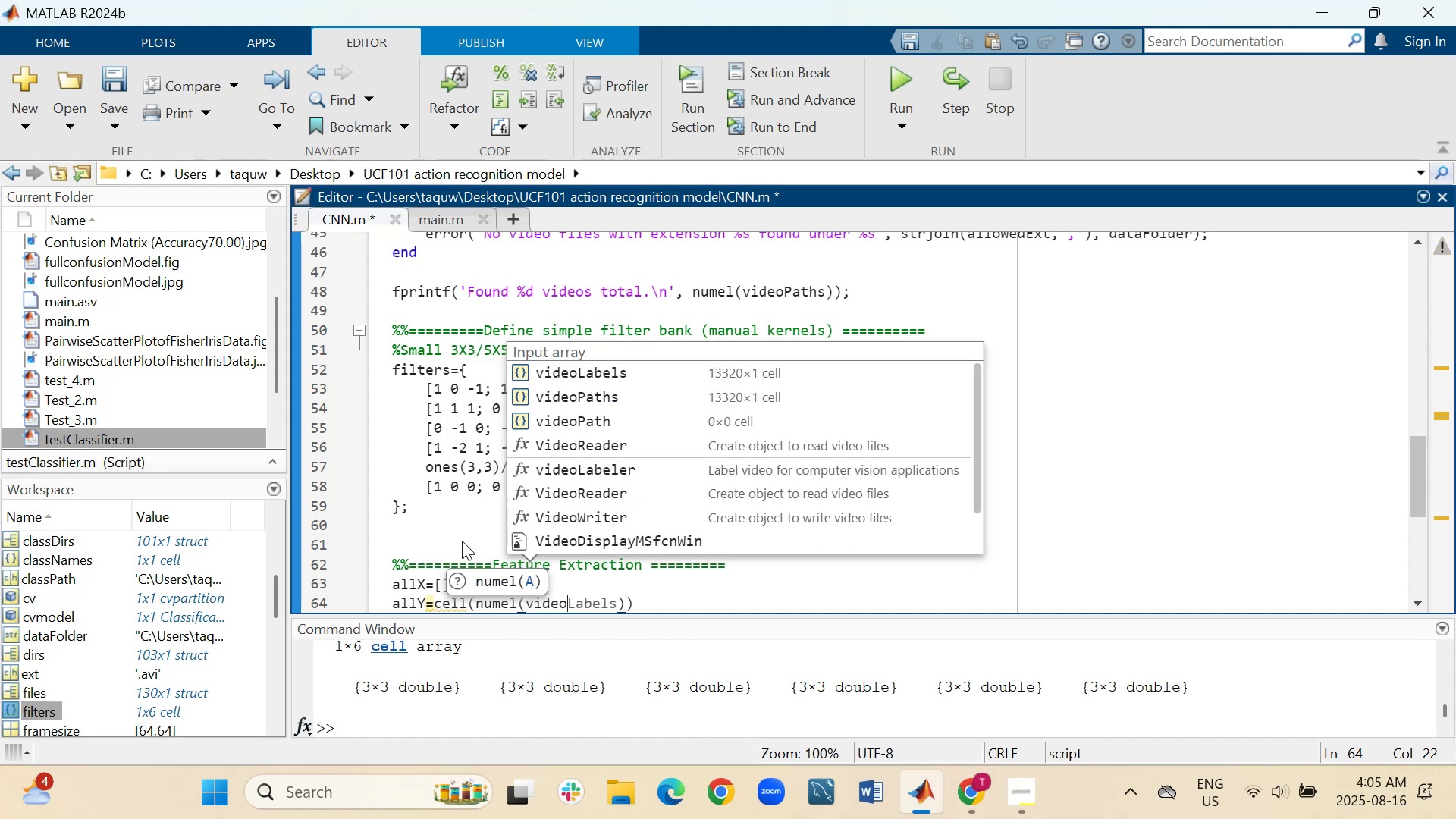 
type(Paths)
 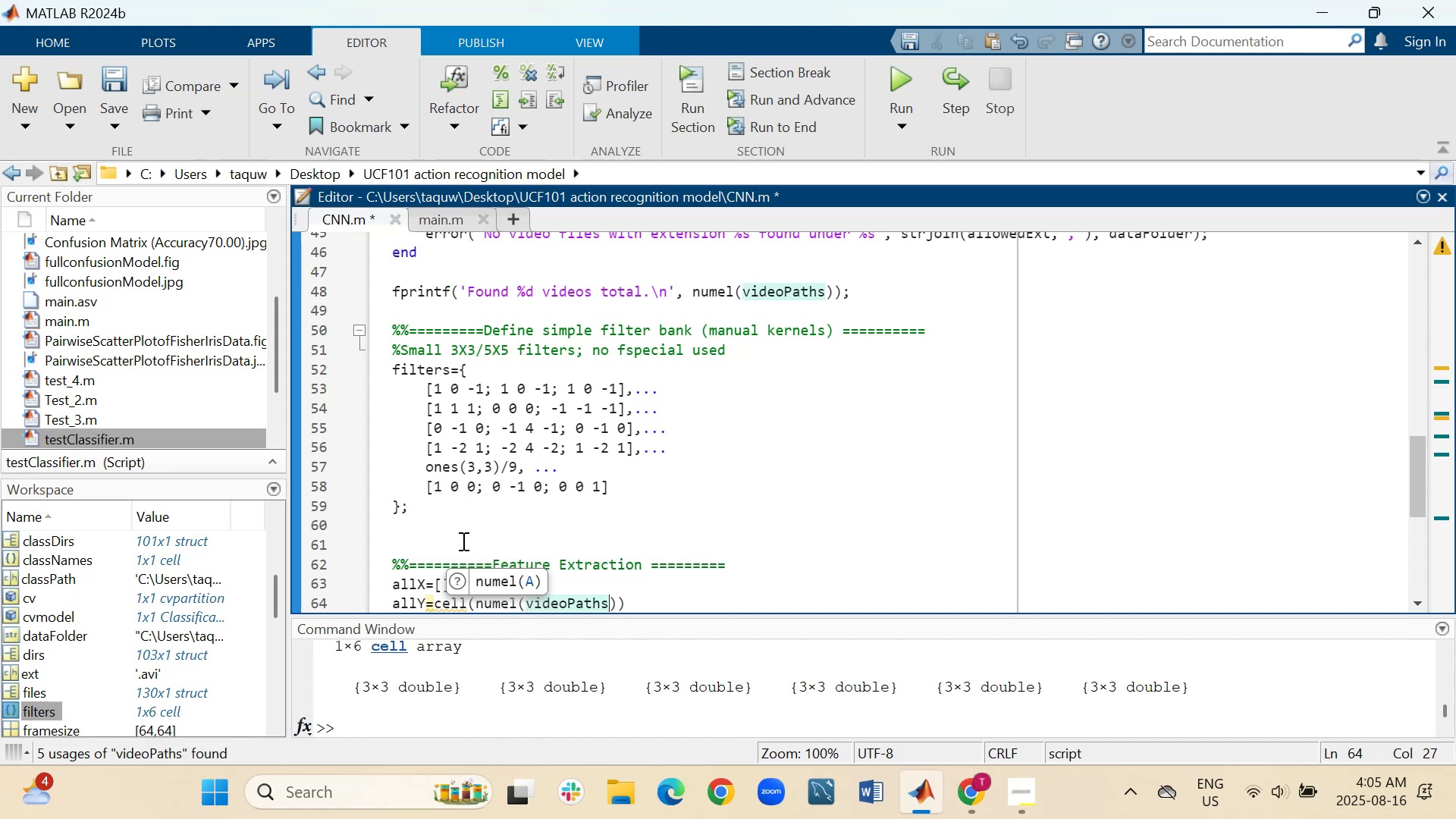 
key(ArrowRight)
 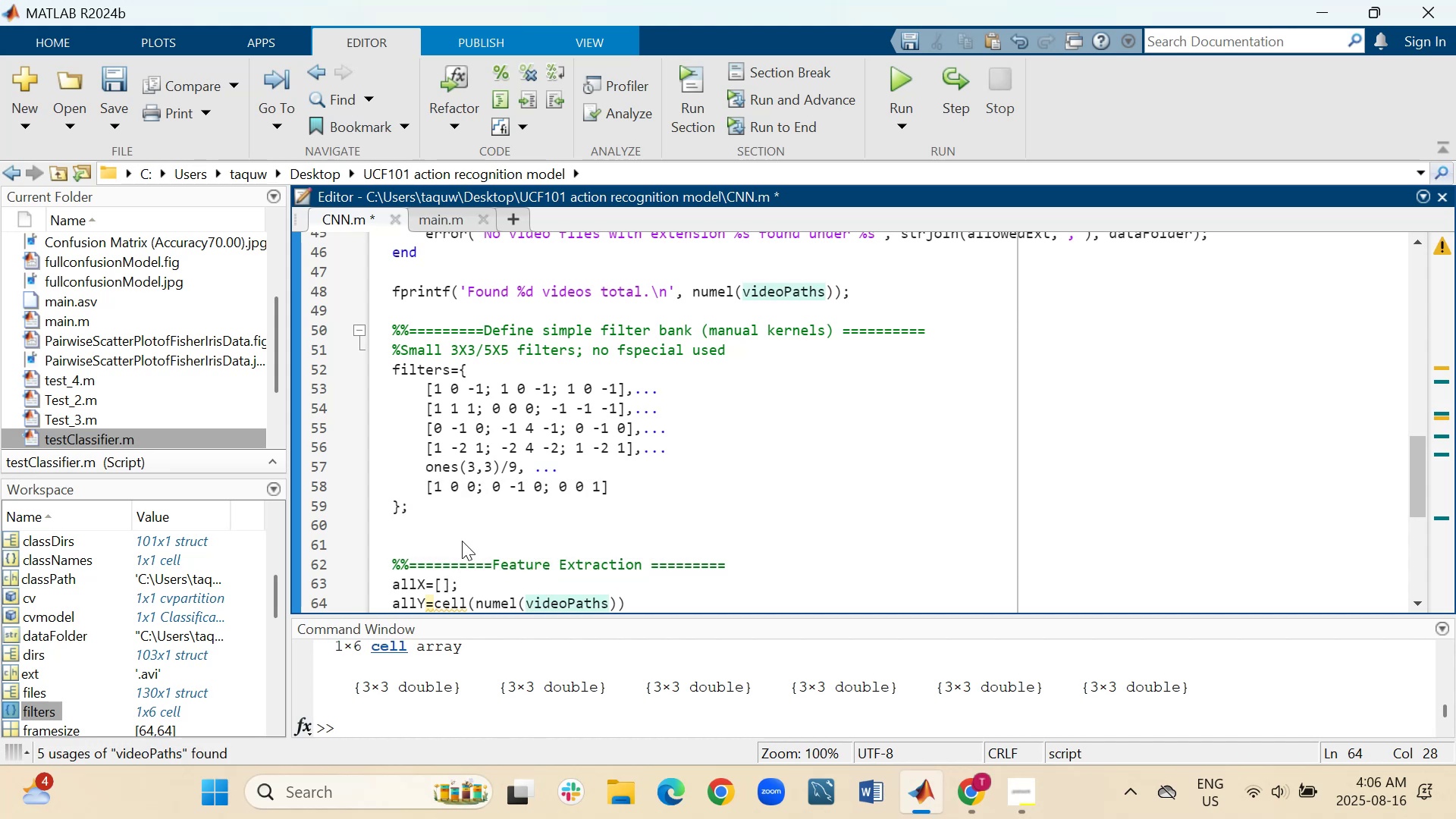 
key(Comma)
 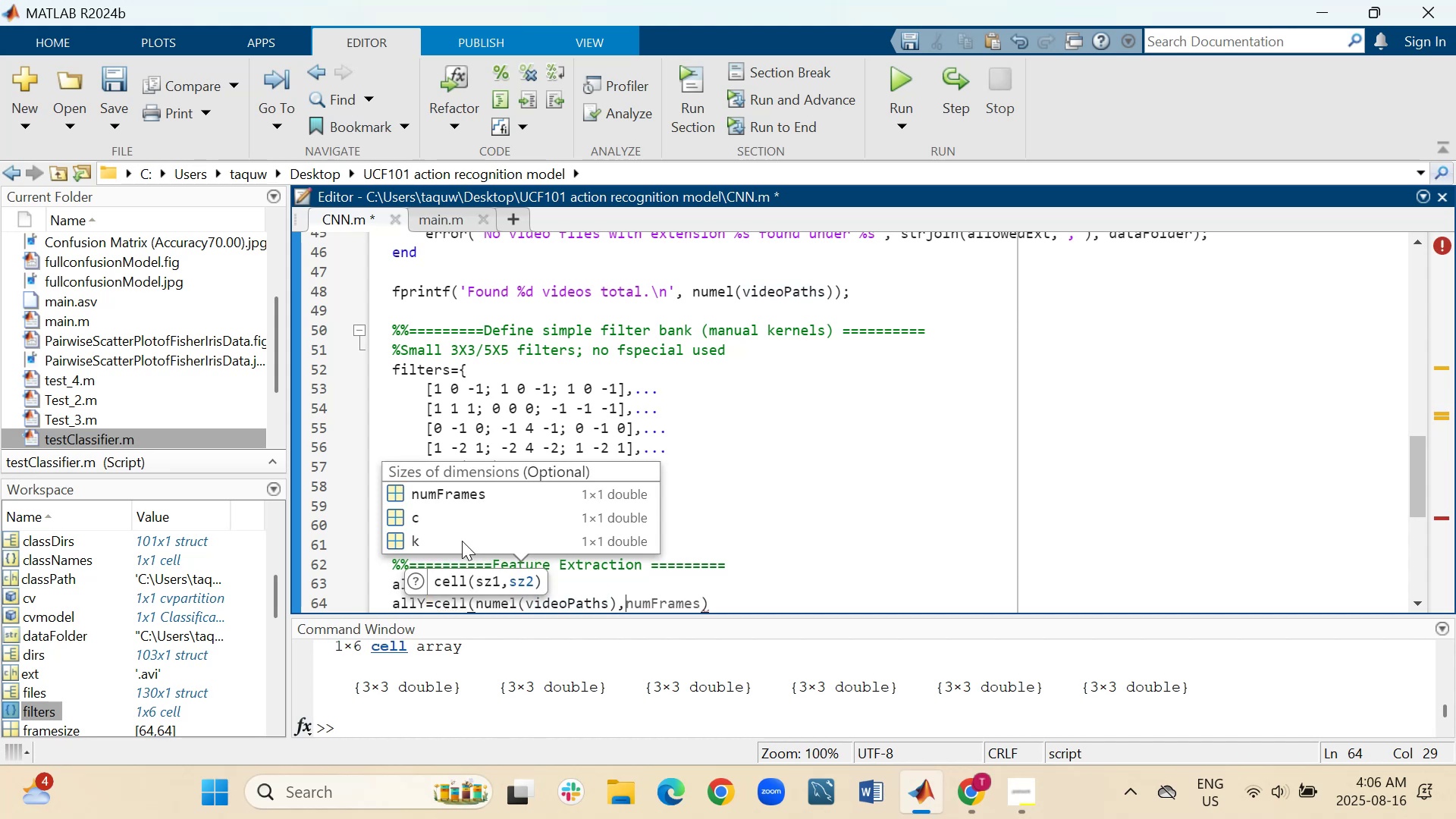 
key(1)
 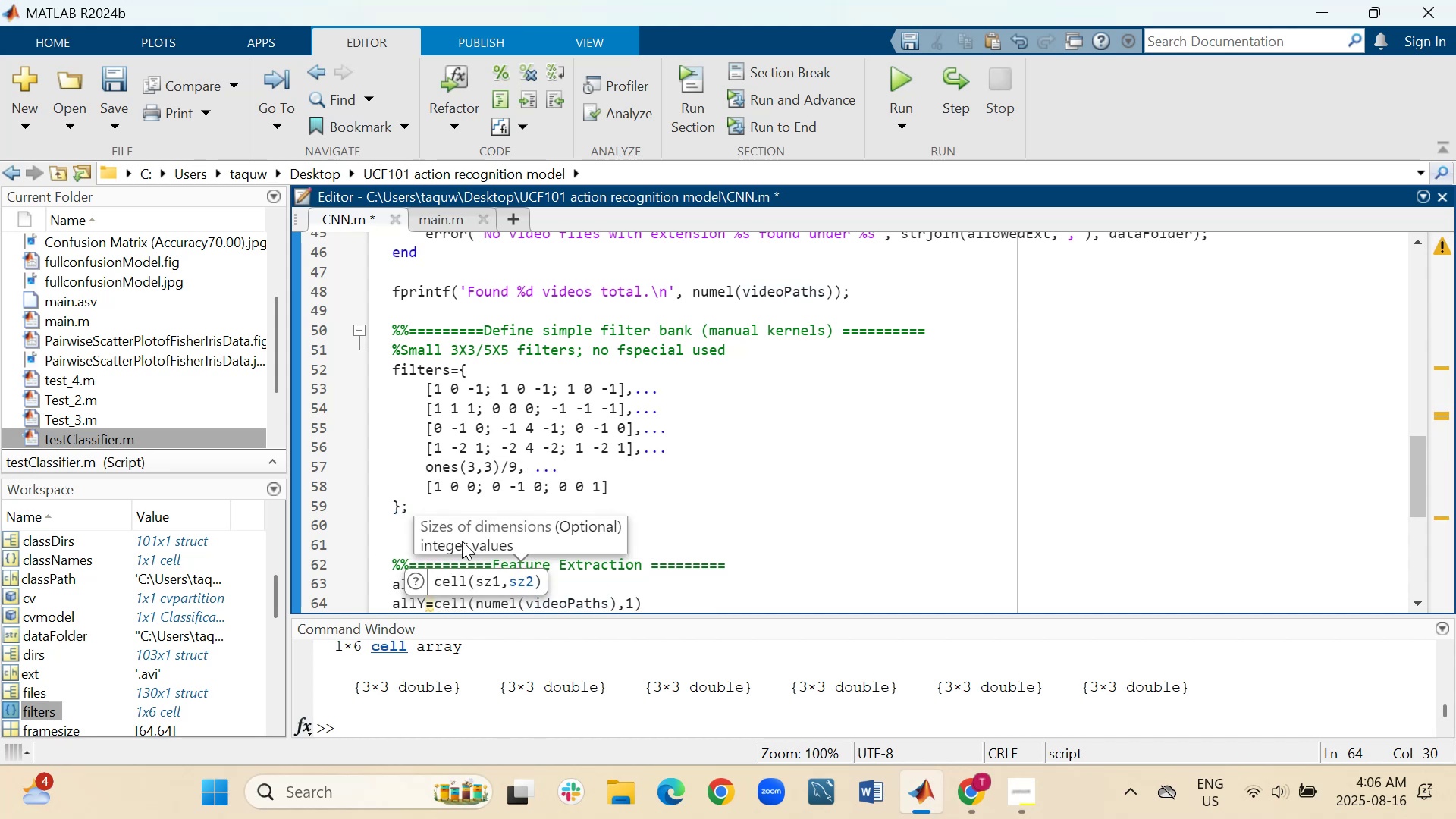 
hold_key(key=ArrowRight, duration=0.45)
 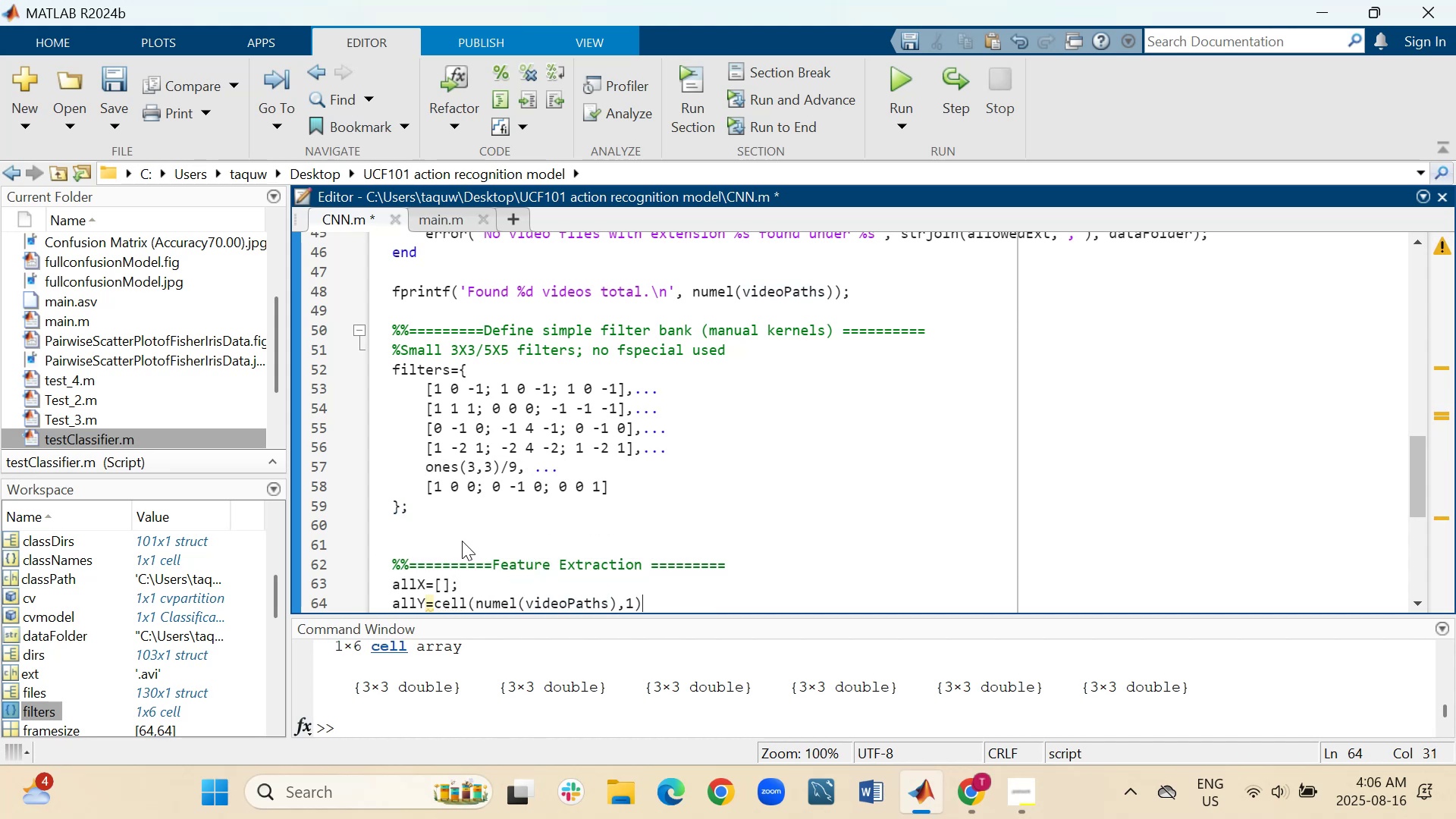 
key(Semicolon)
 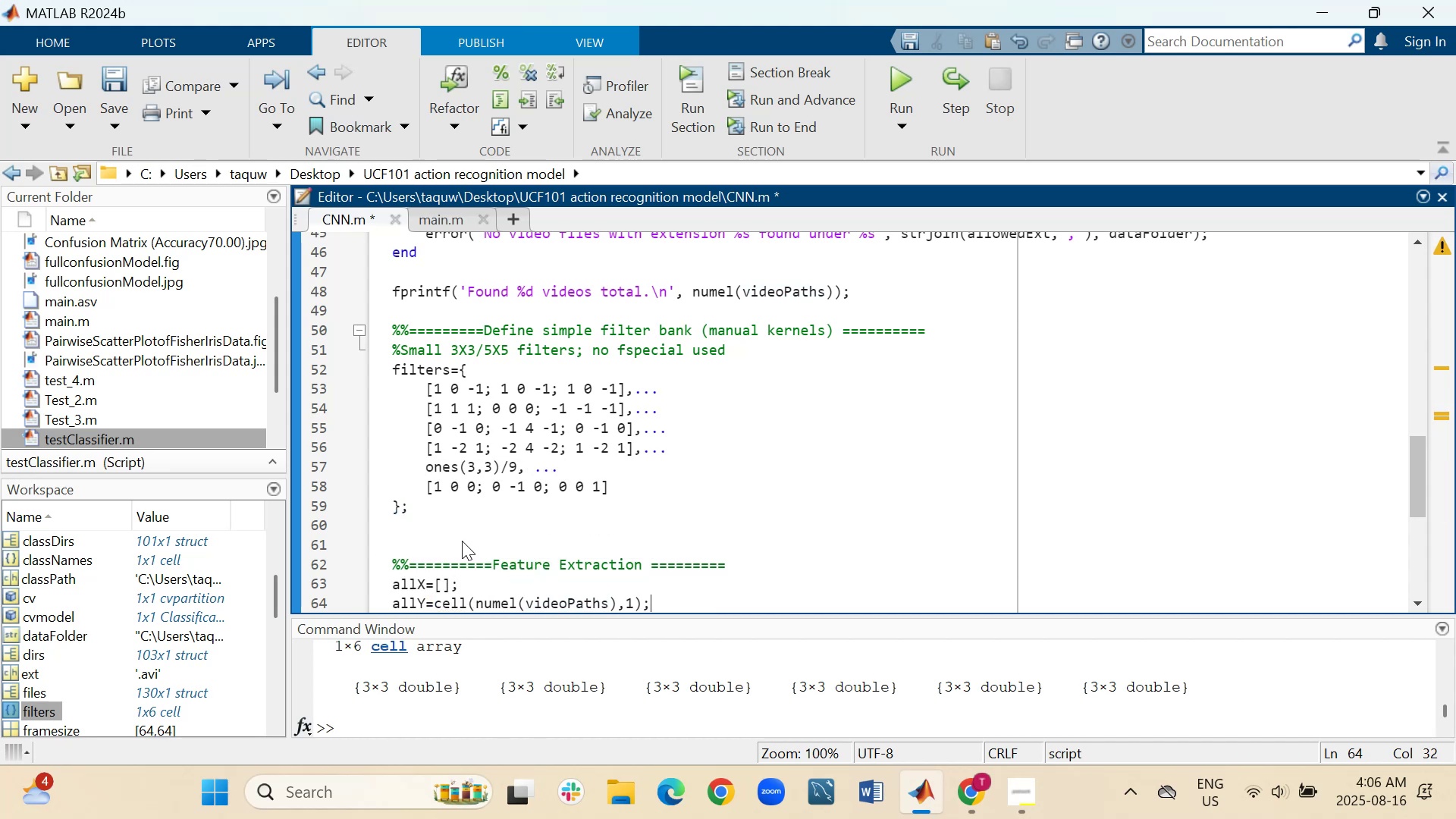 
key(Shift+Enter)
 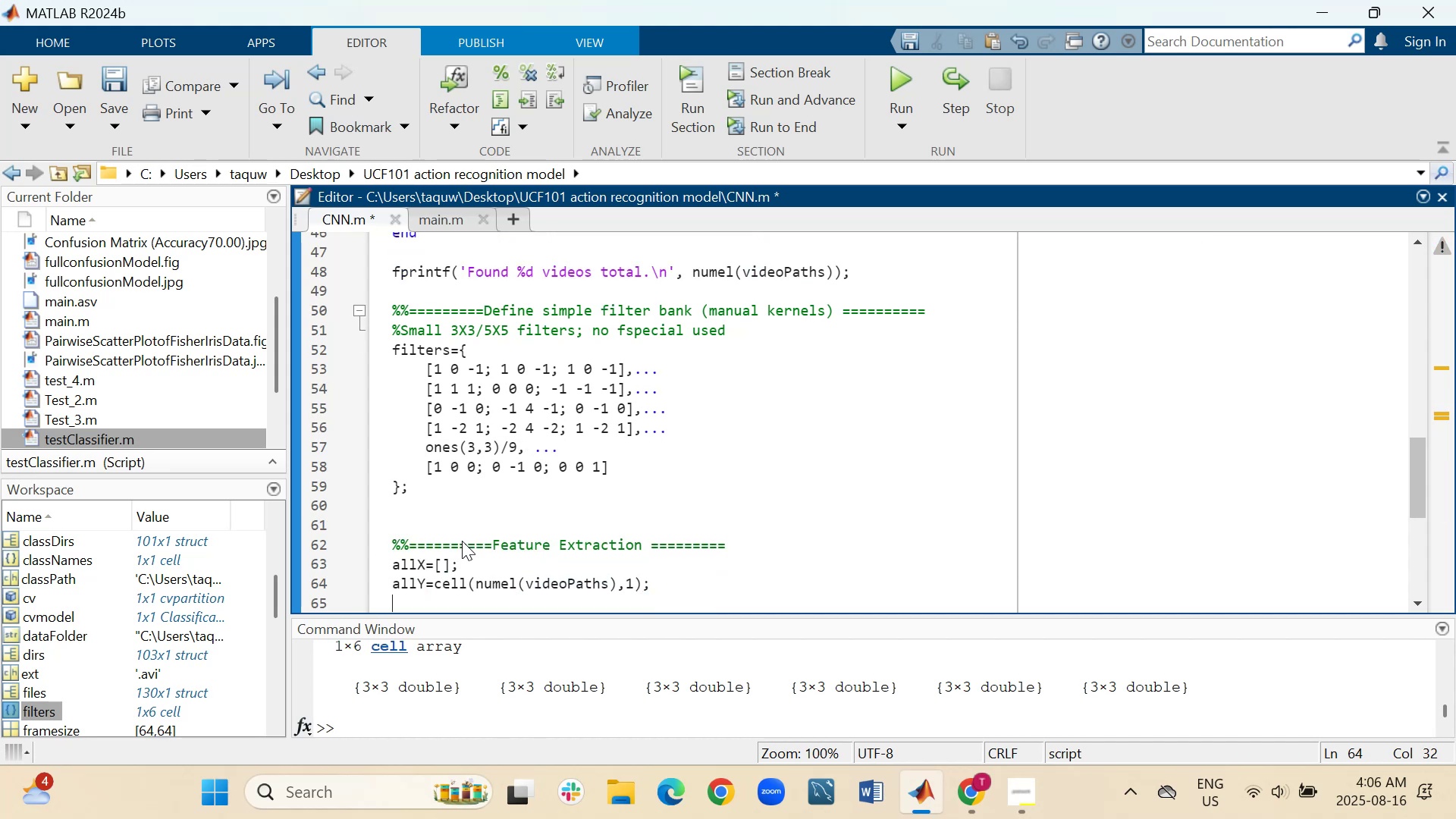 
key(Shift+Enter)
 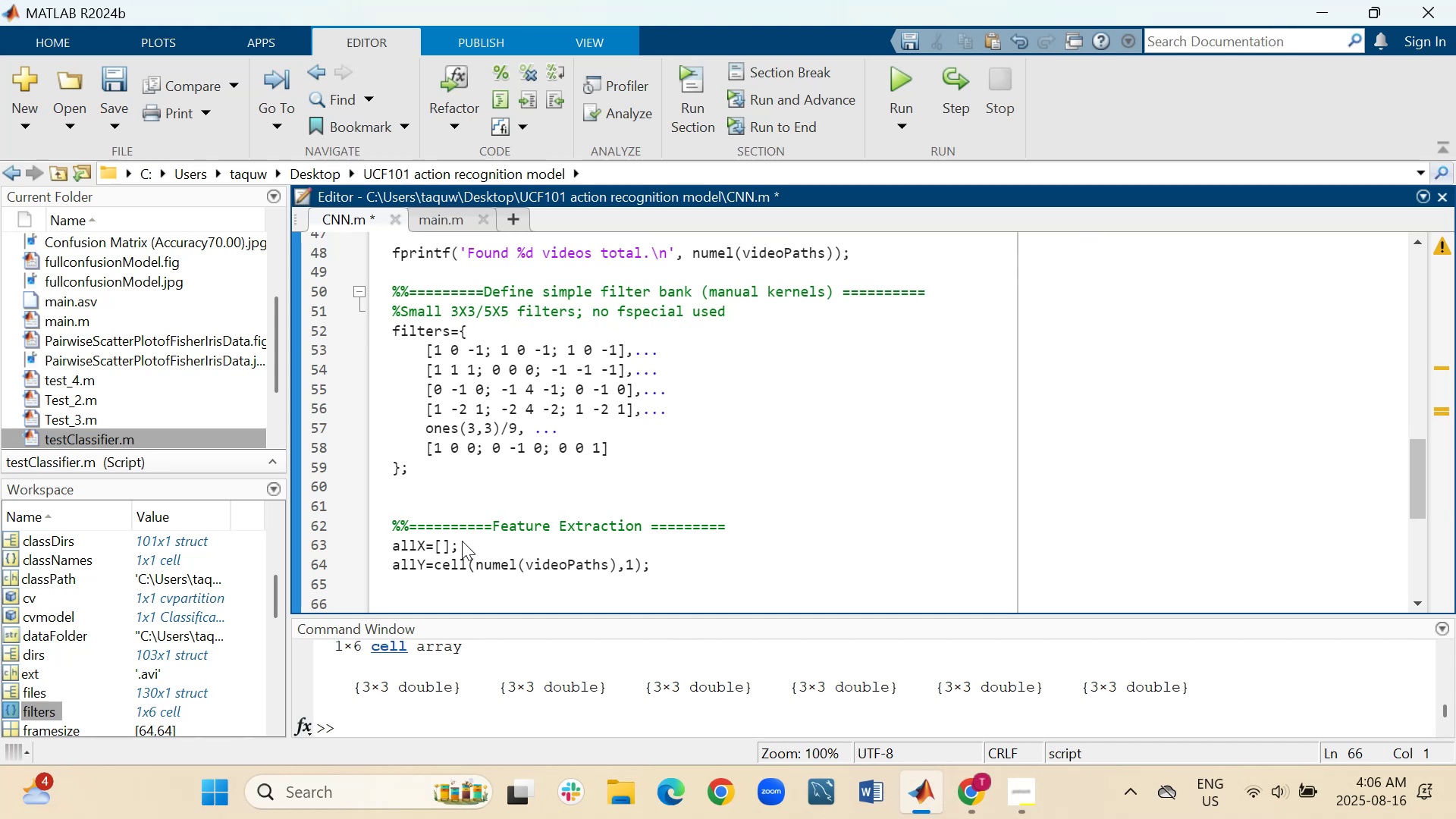 
key(ArrowUp)
 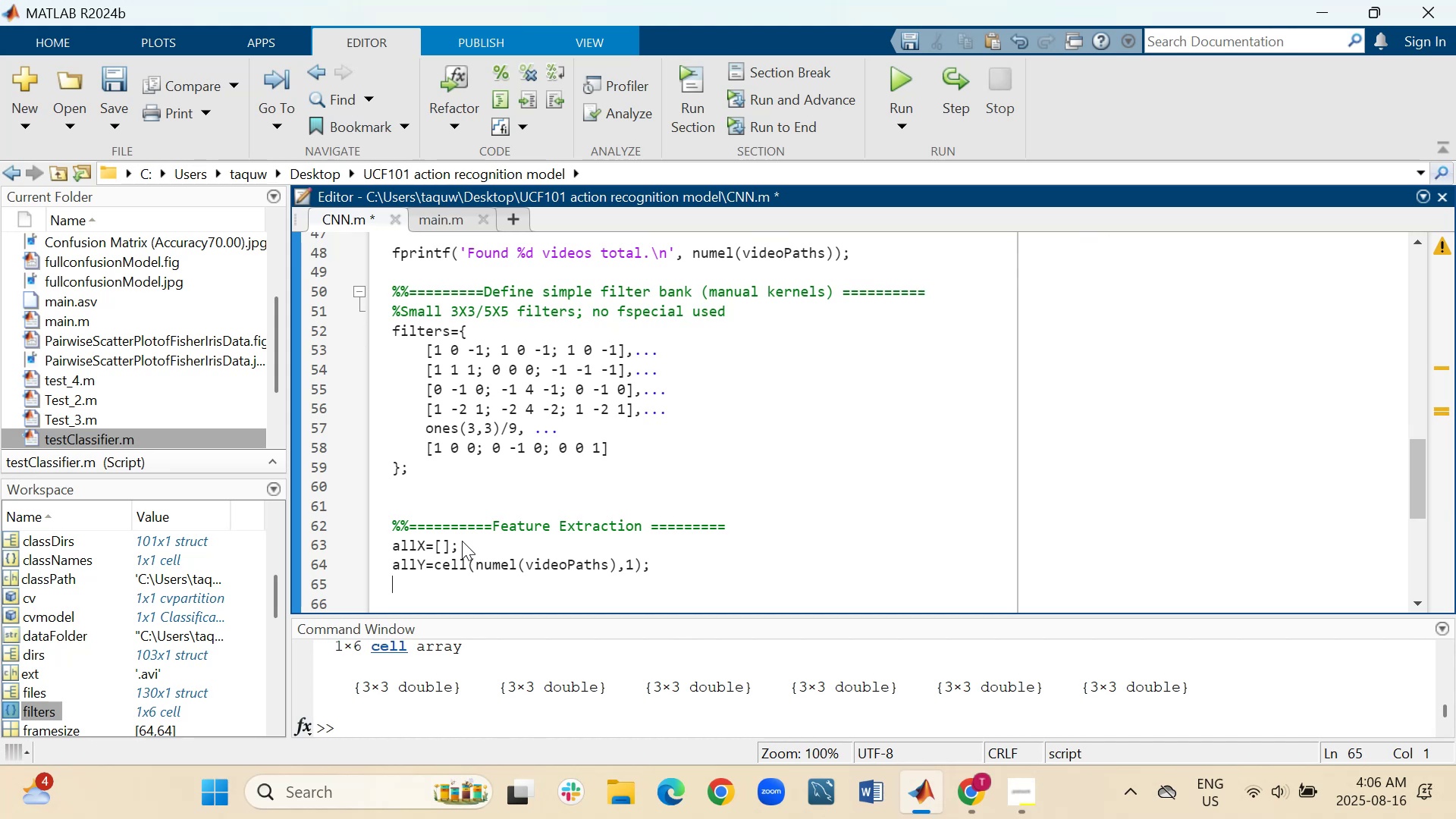 
wait(7.14)
 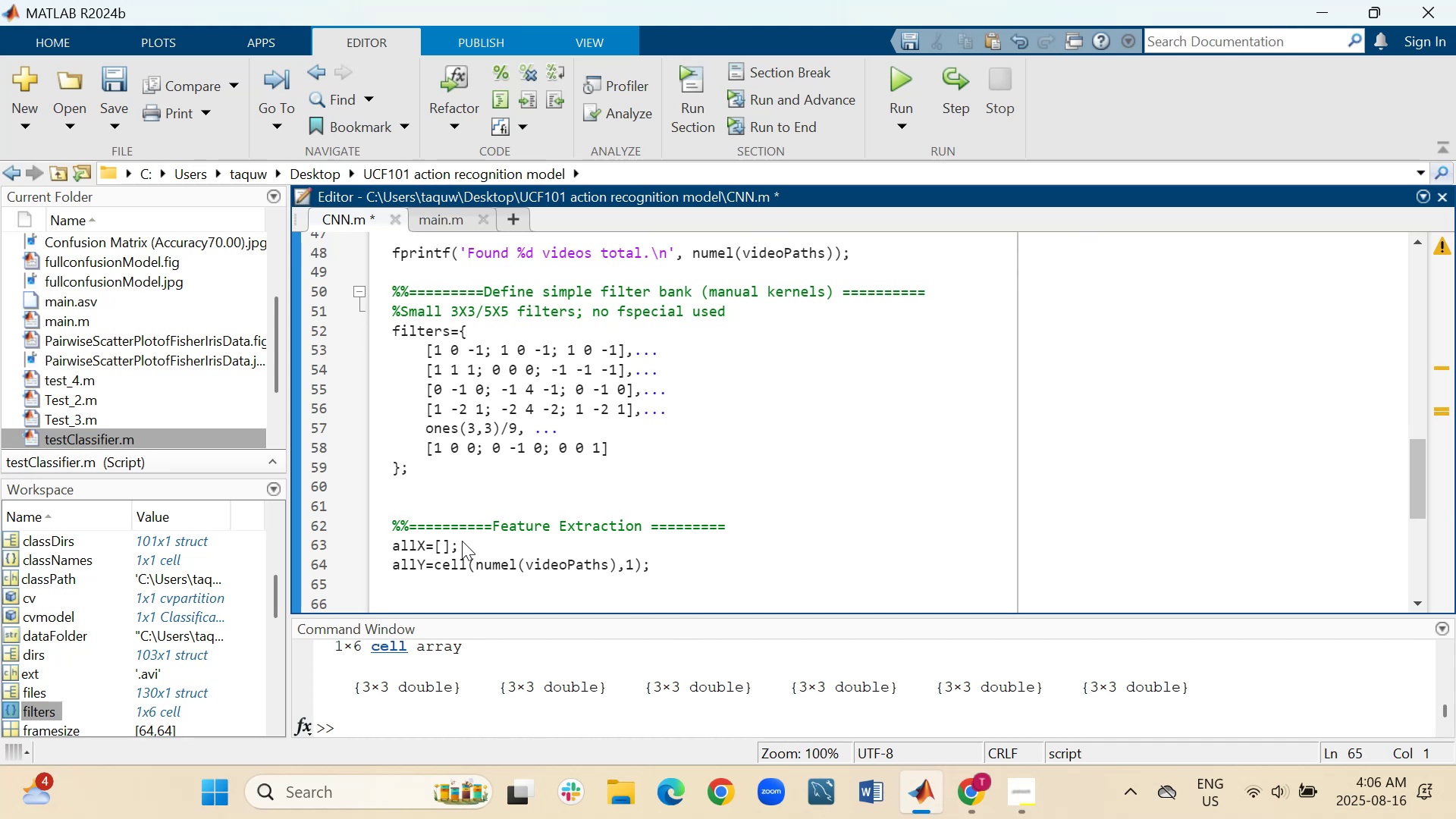 
key(ArrowDown)
 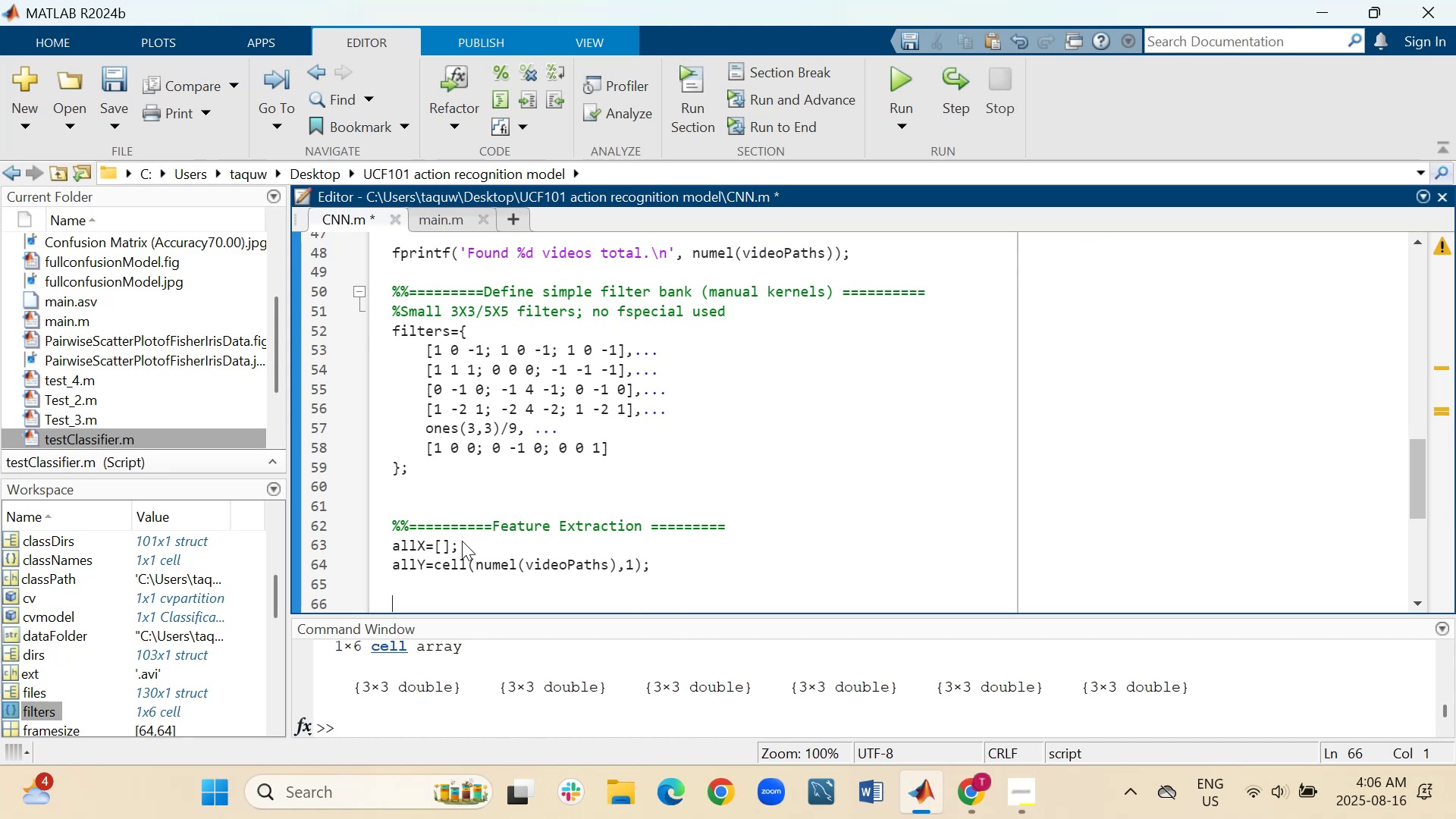 
key(ArrowDown)
 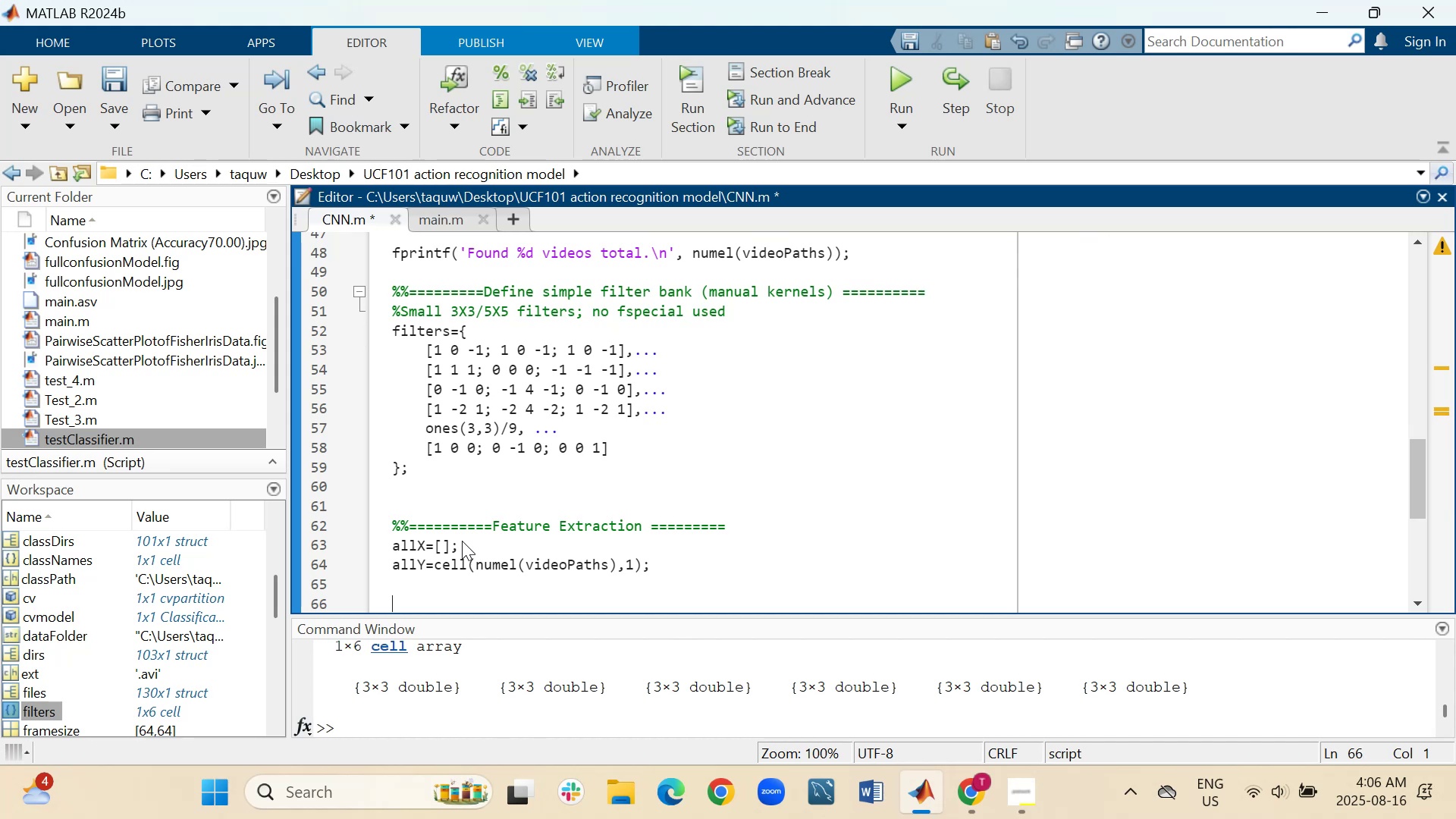 
key(Shift+Enter)
 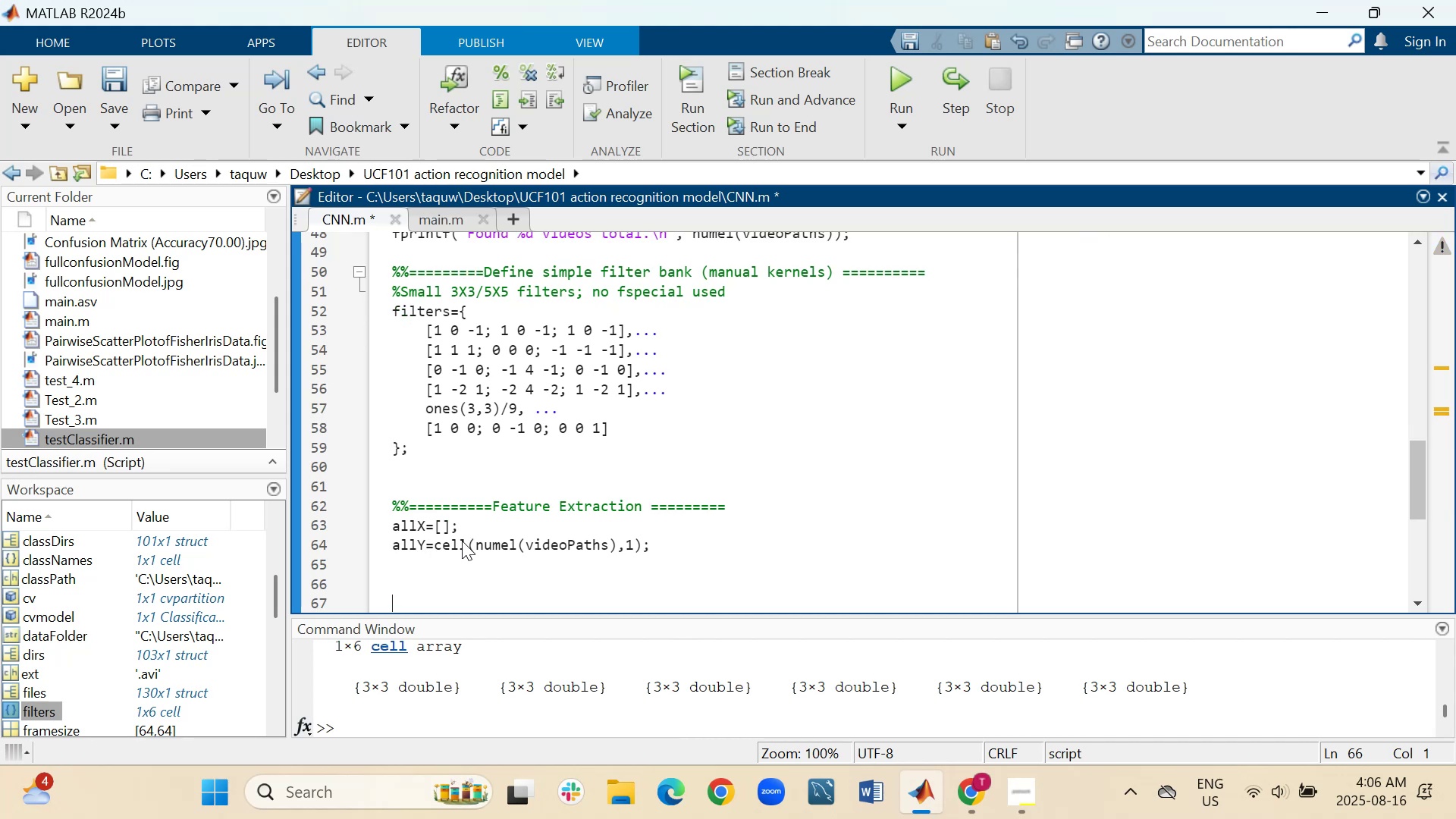 
key(Shift+Enter)
 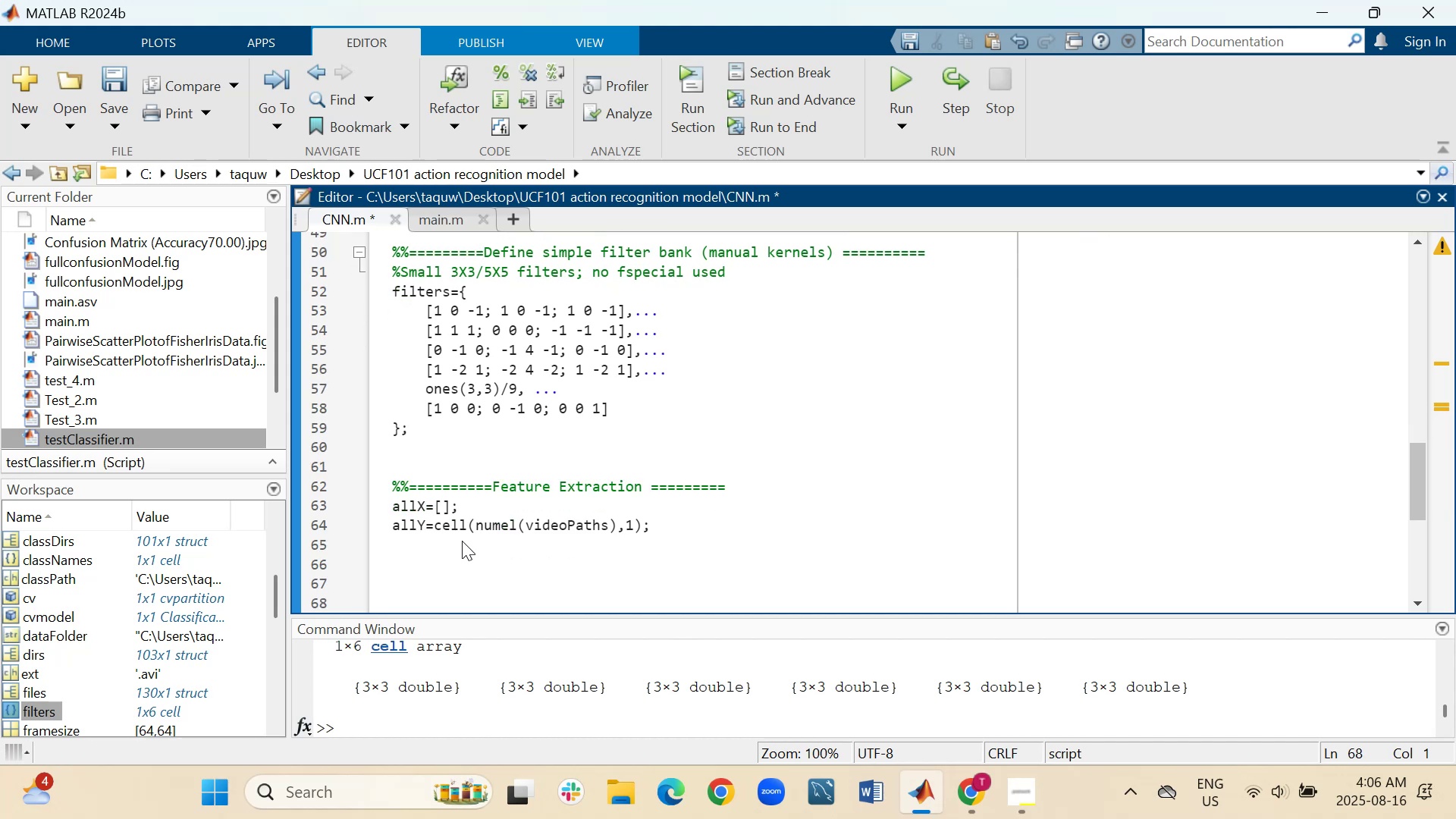 
key(ArrowUp)
 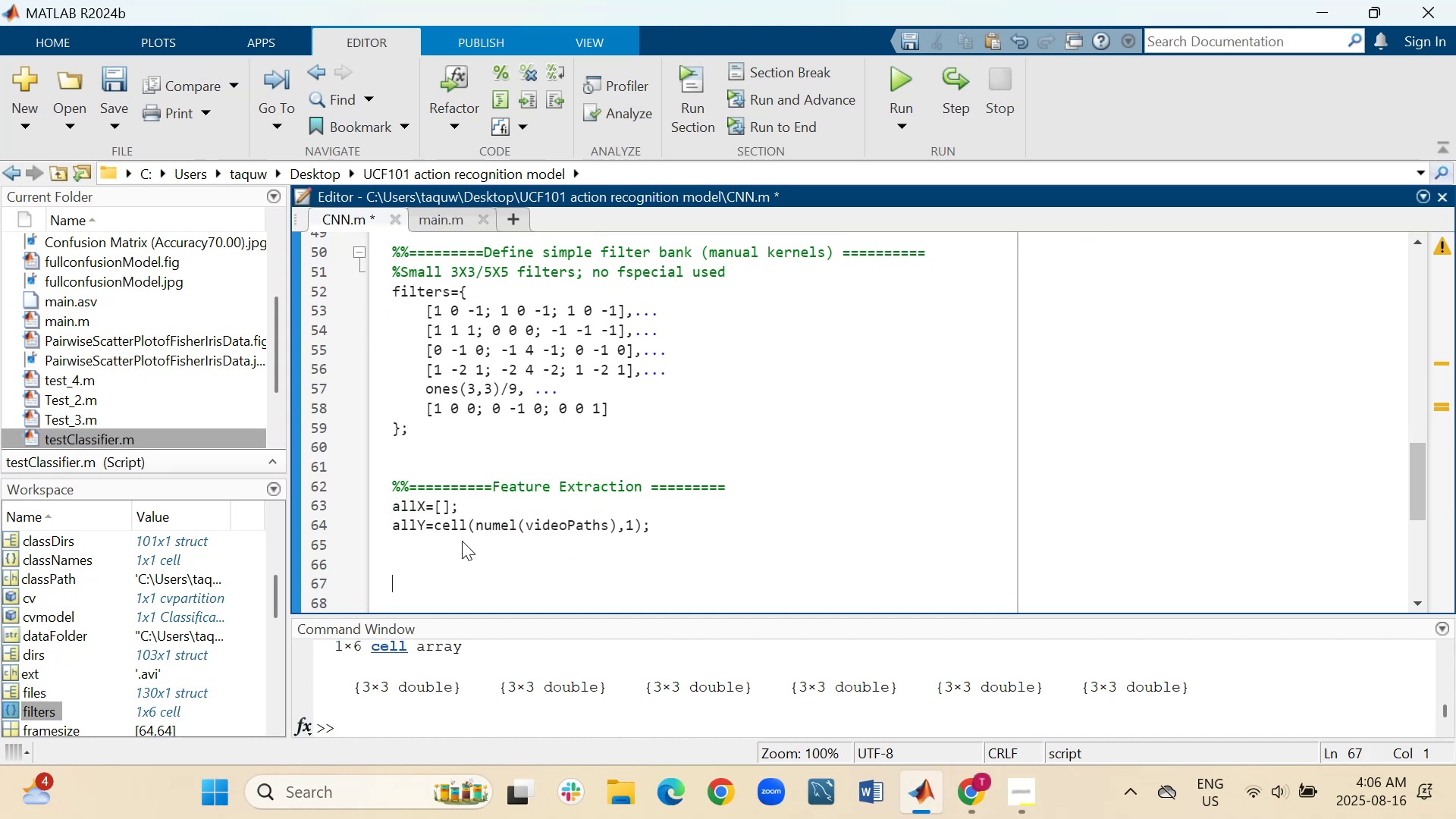 
type(fprintf)
 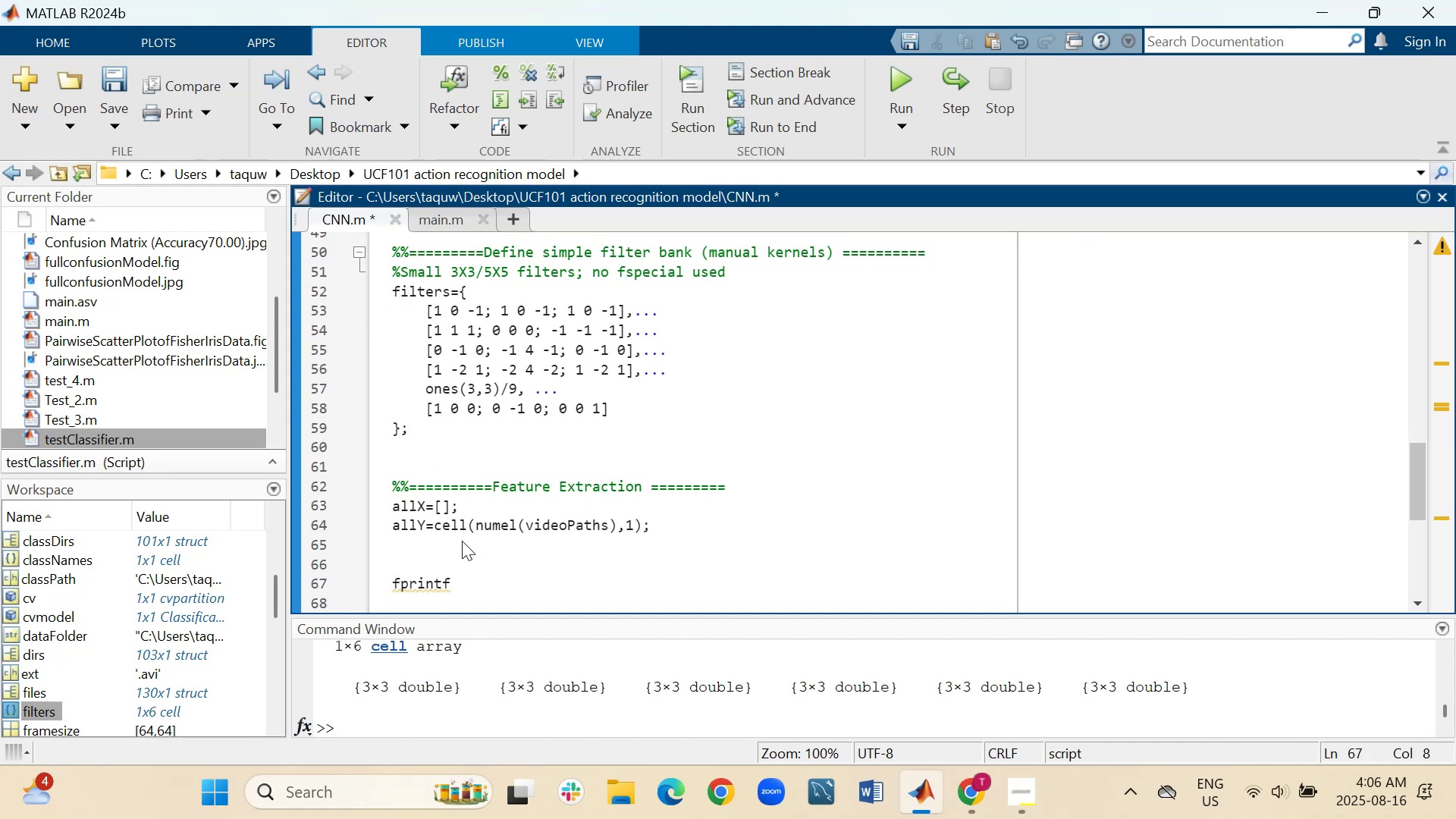 
type(('Extractio)
key(Backspace)
type(ng features...)
 